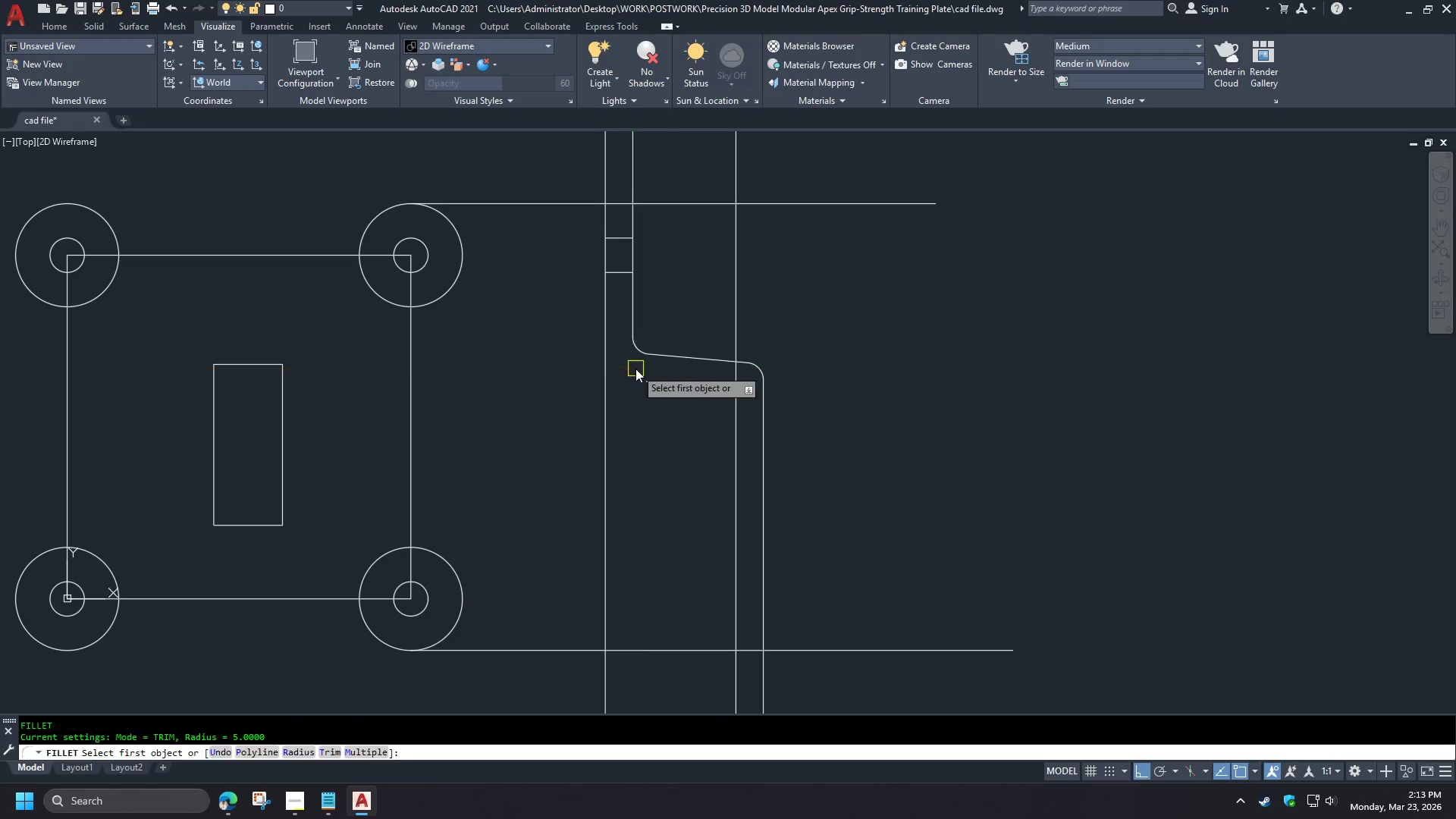 
key(R)
 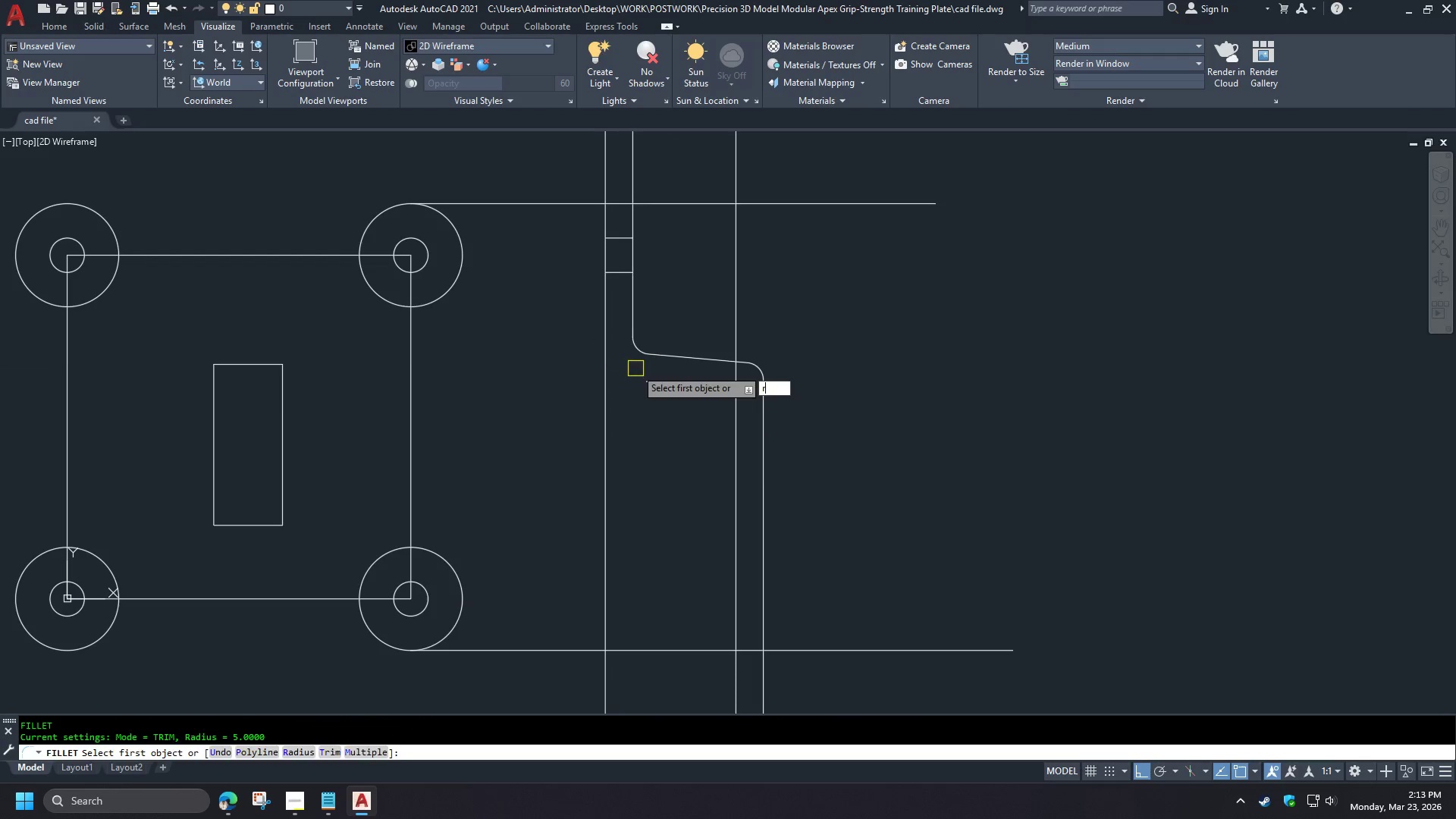 
key(Space)
 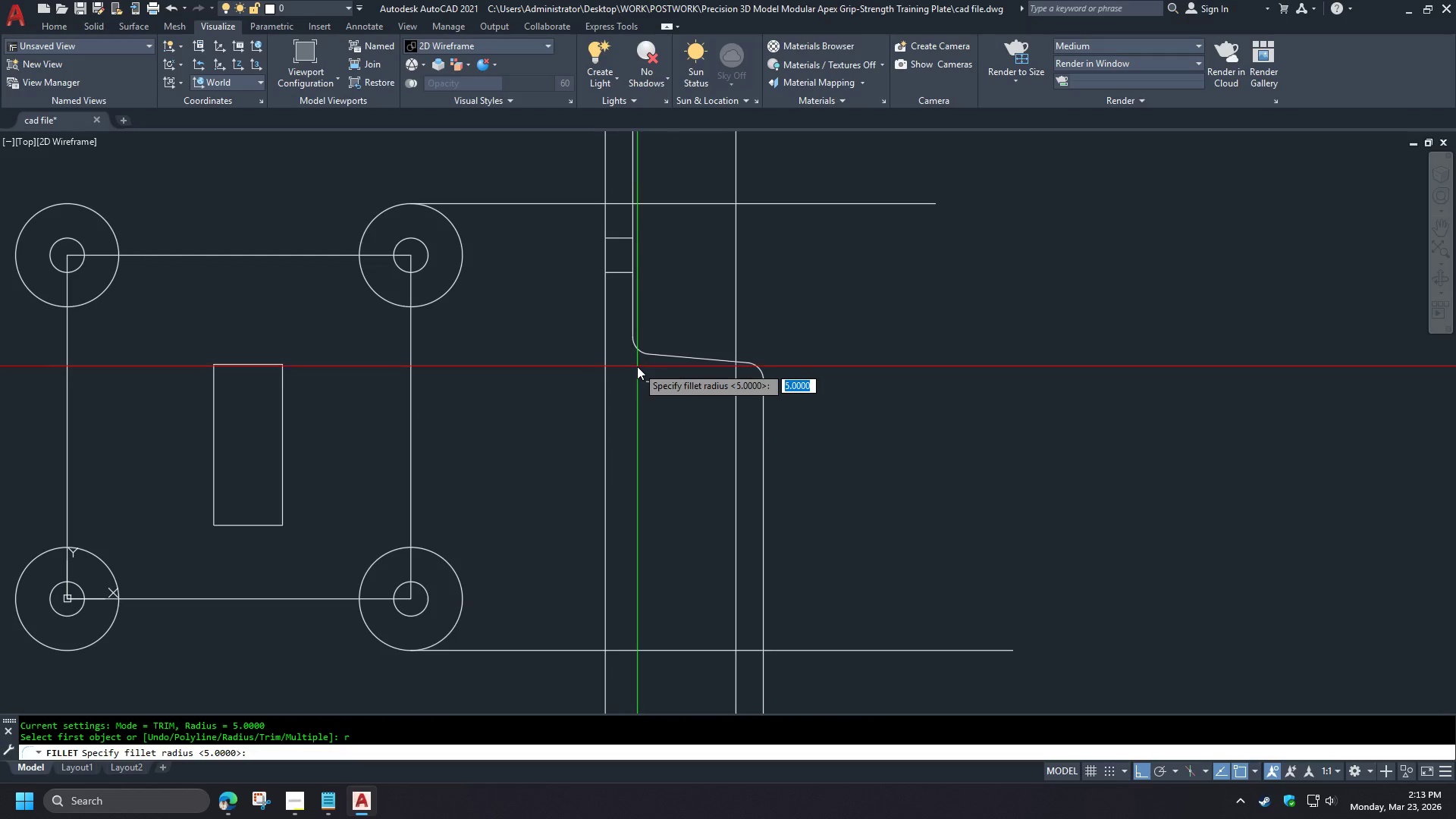 
key(Escape)
 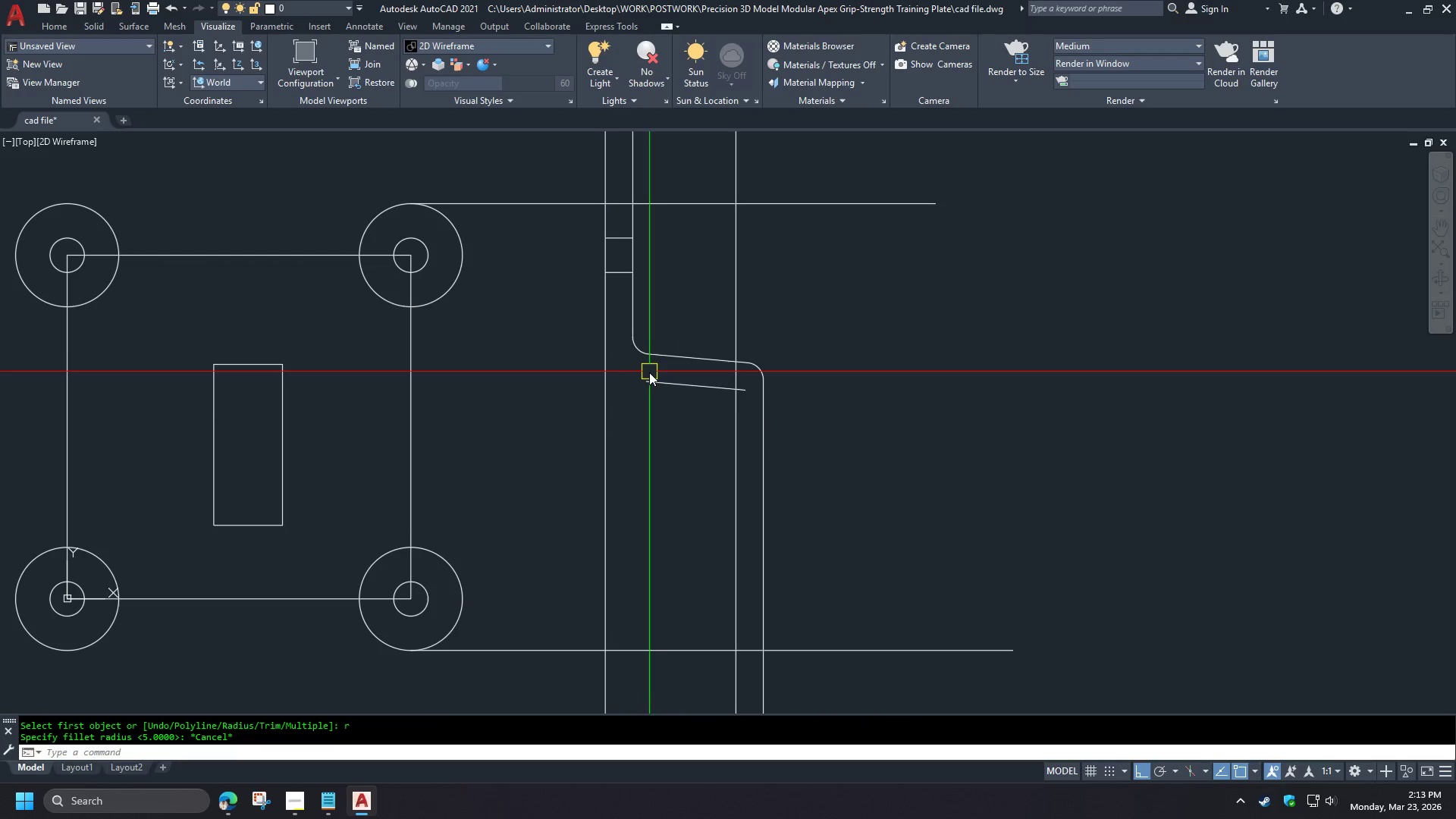 
key(F)
 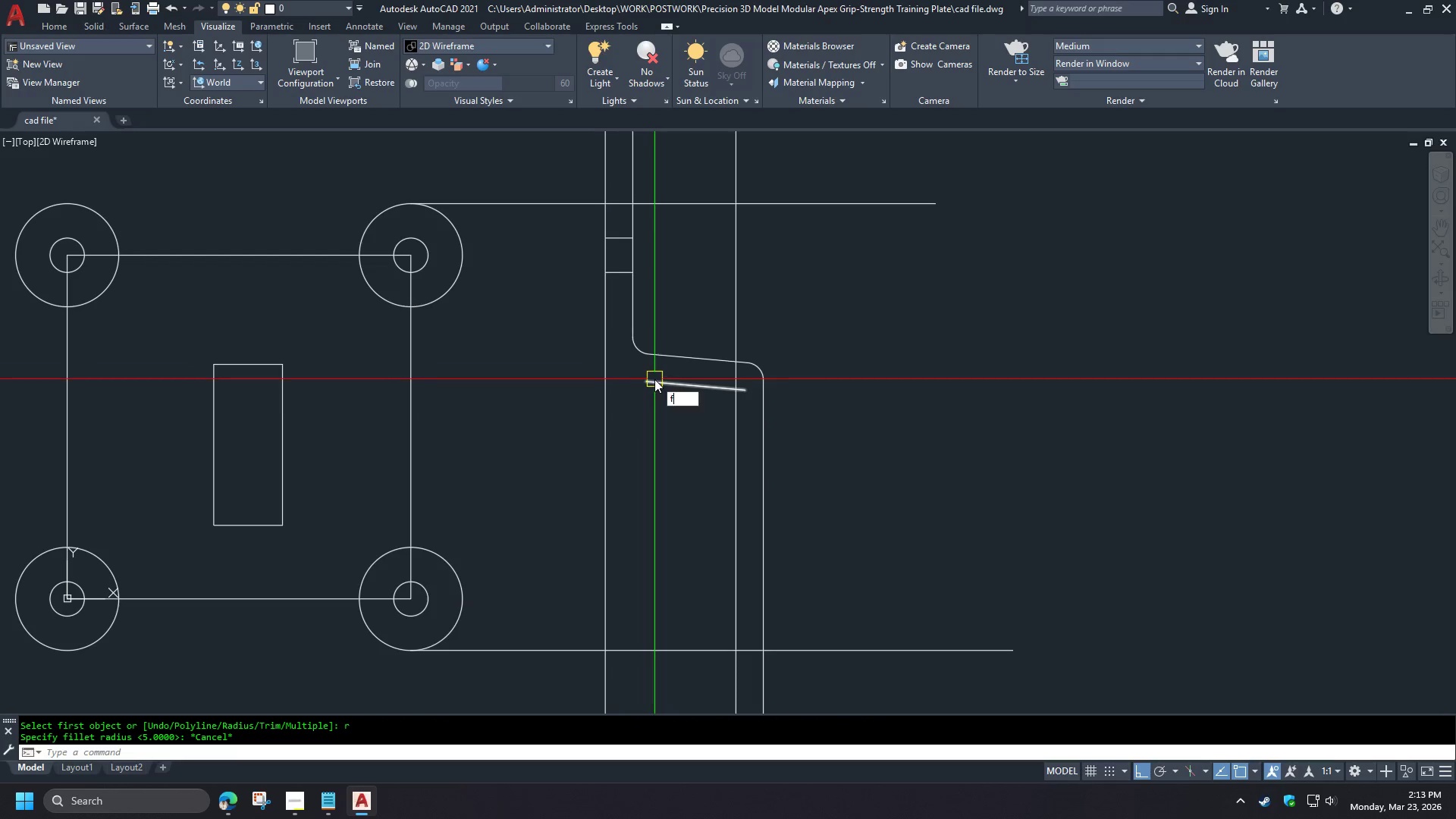 
key(Space)
 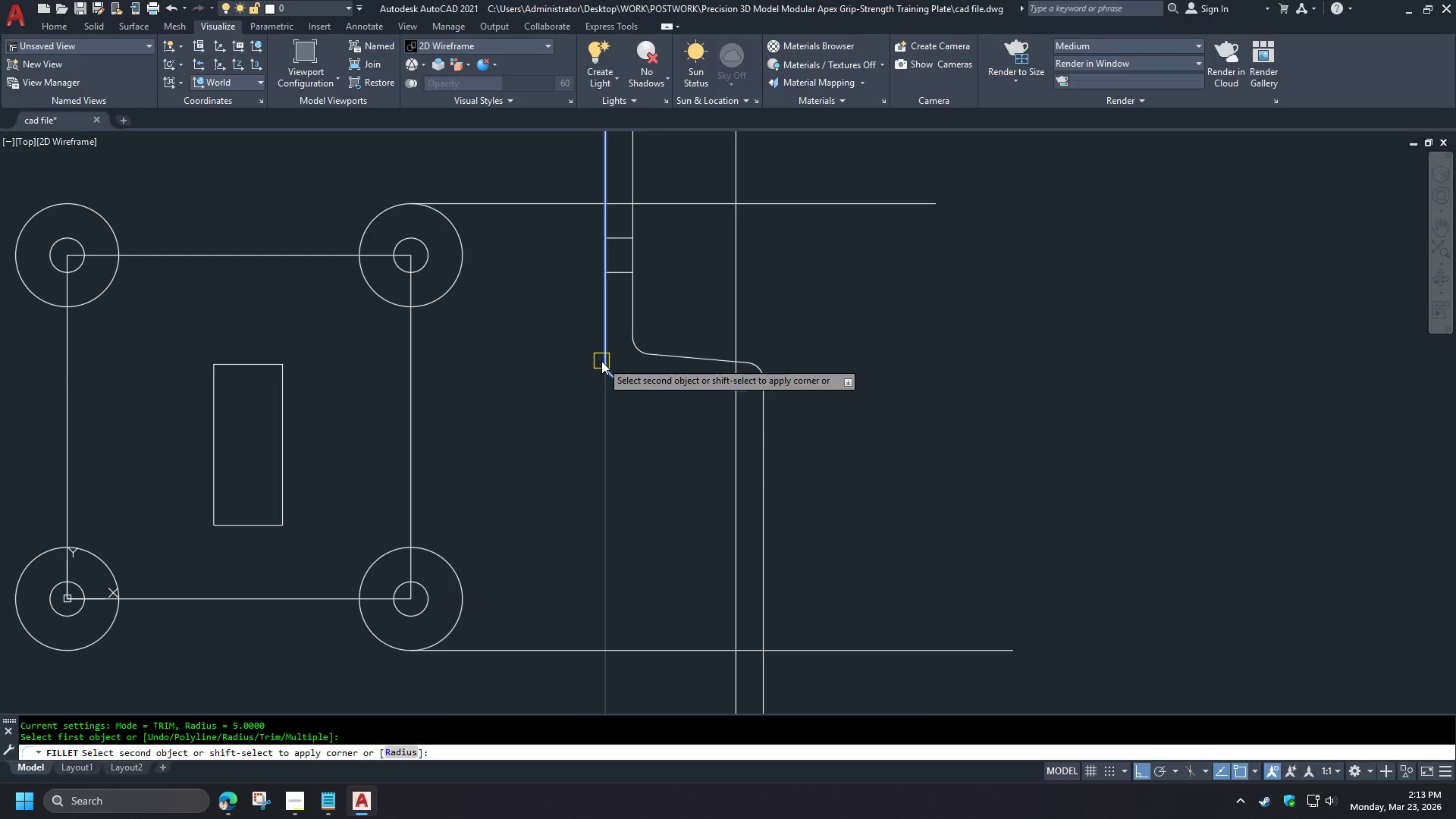 
left_click([601, 361])
 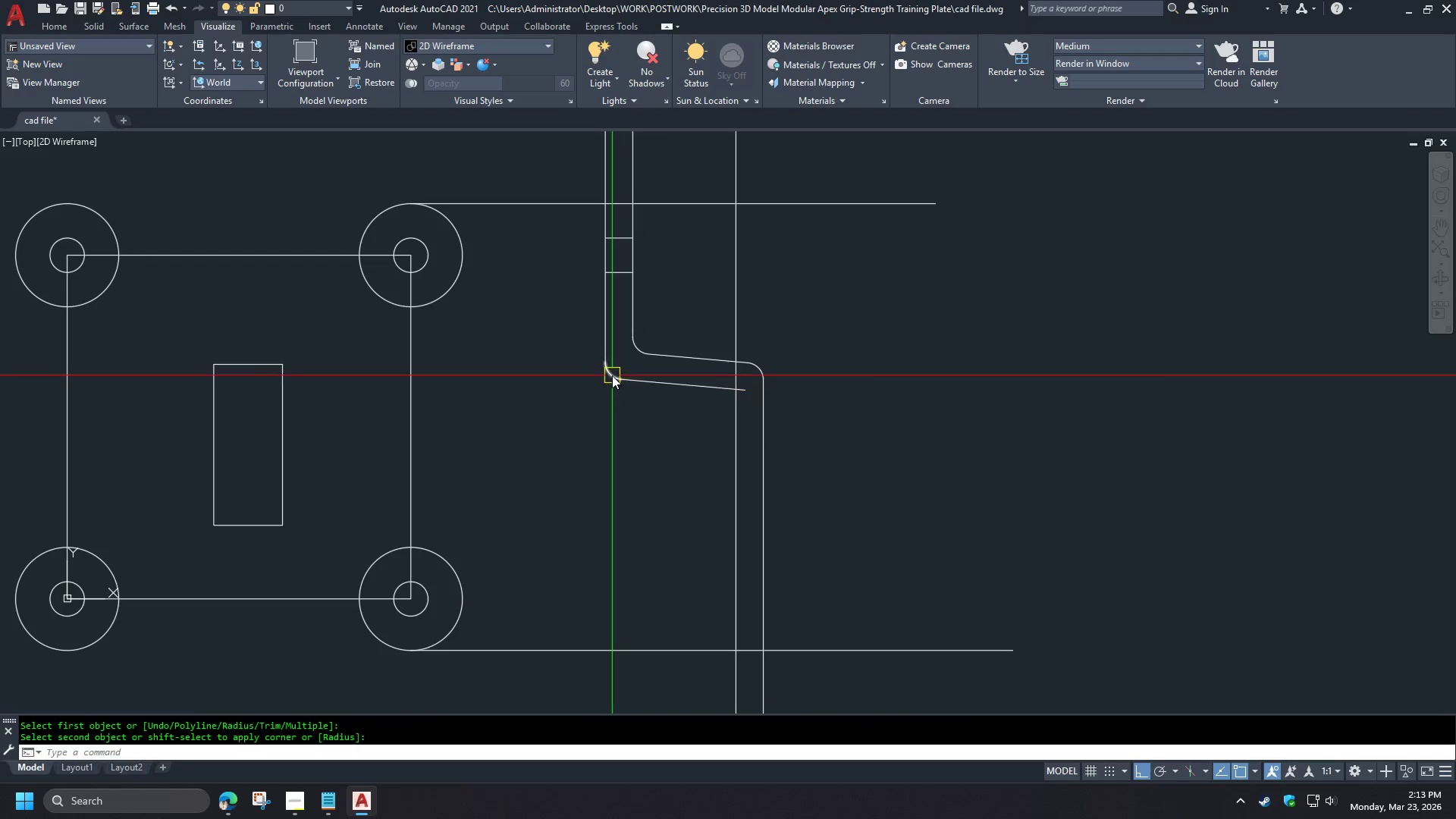 
left_click([612, 375])
 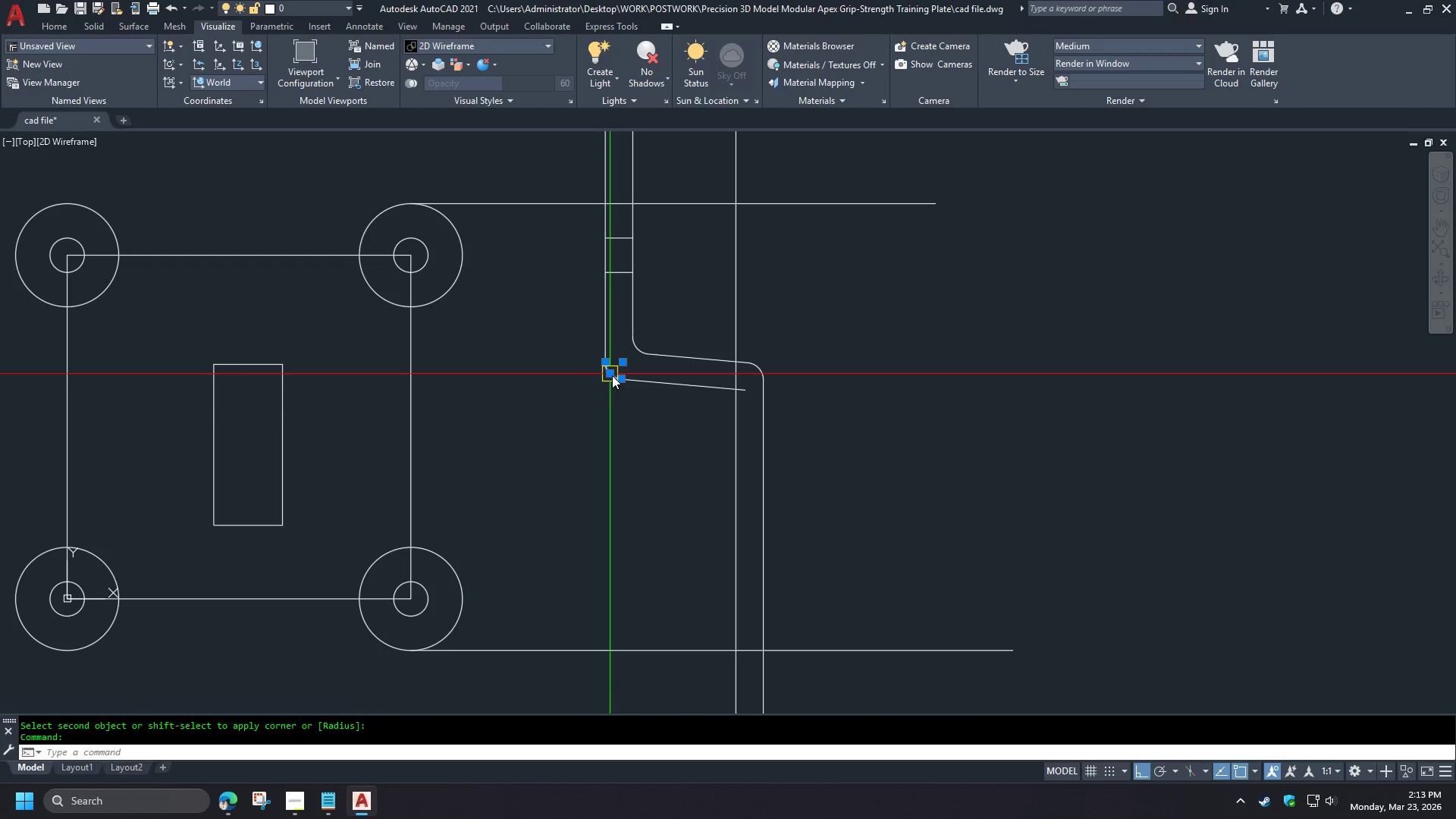 
key(E)
 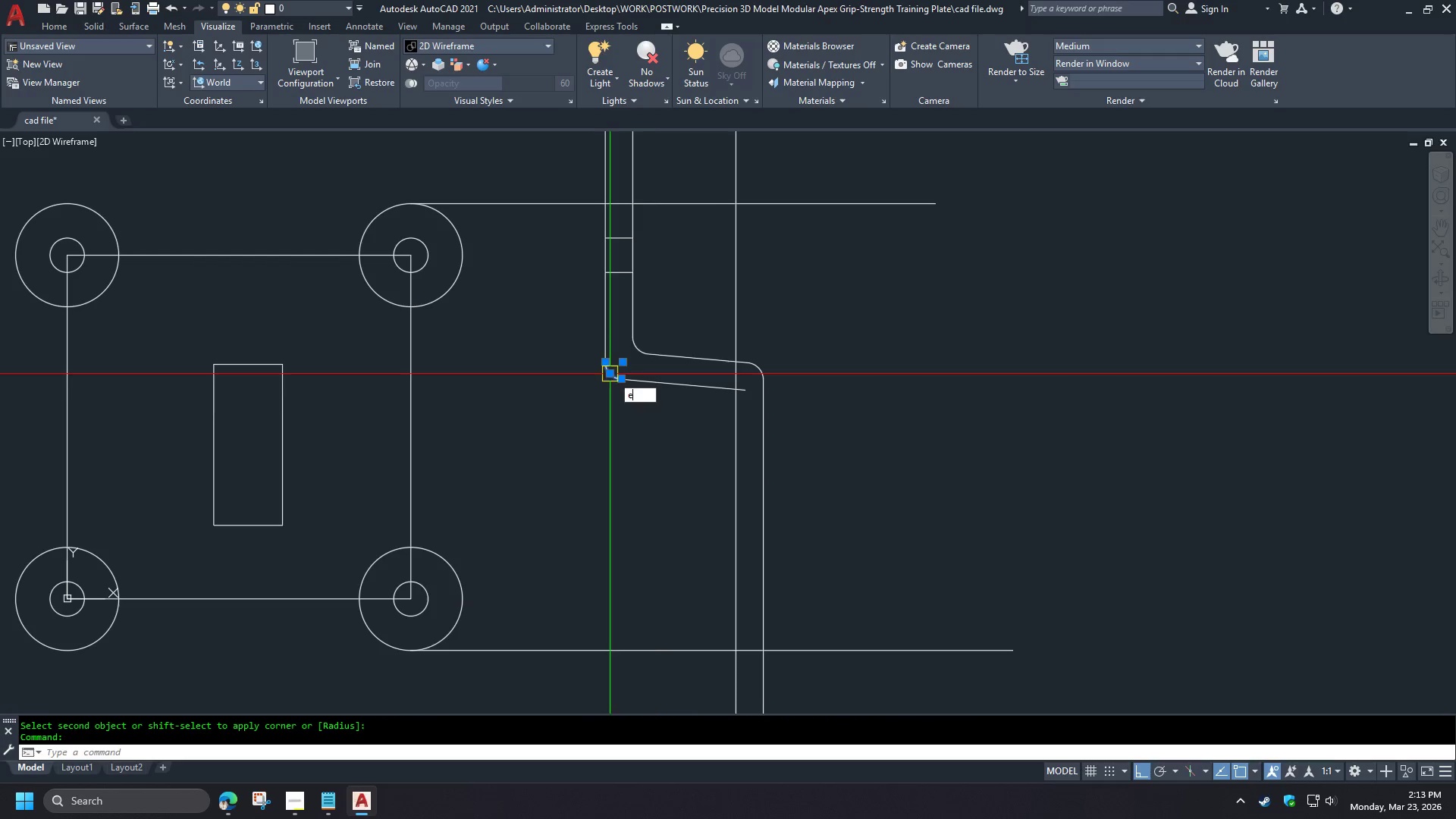 
key(Space)
 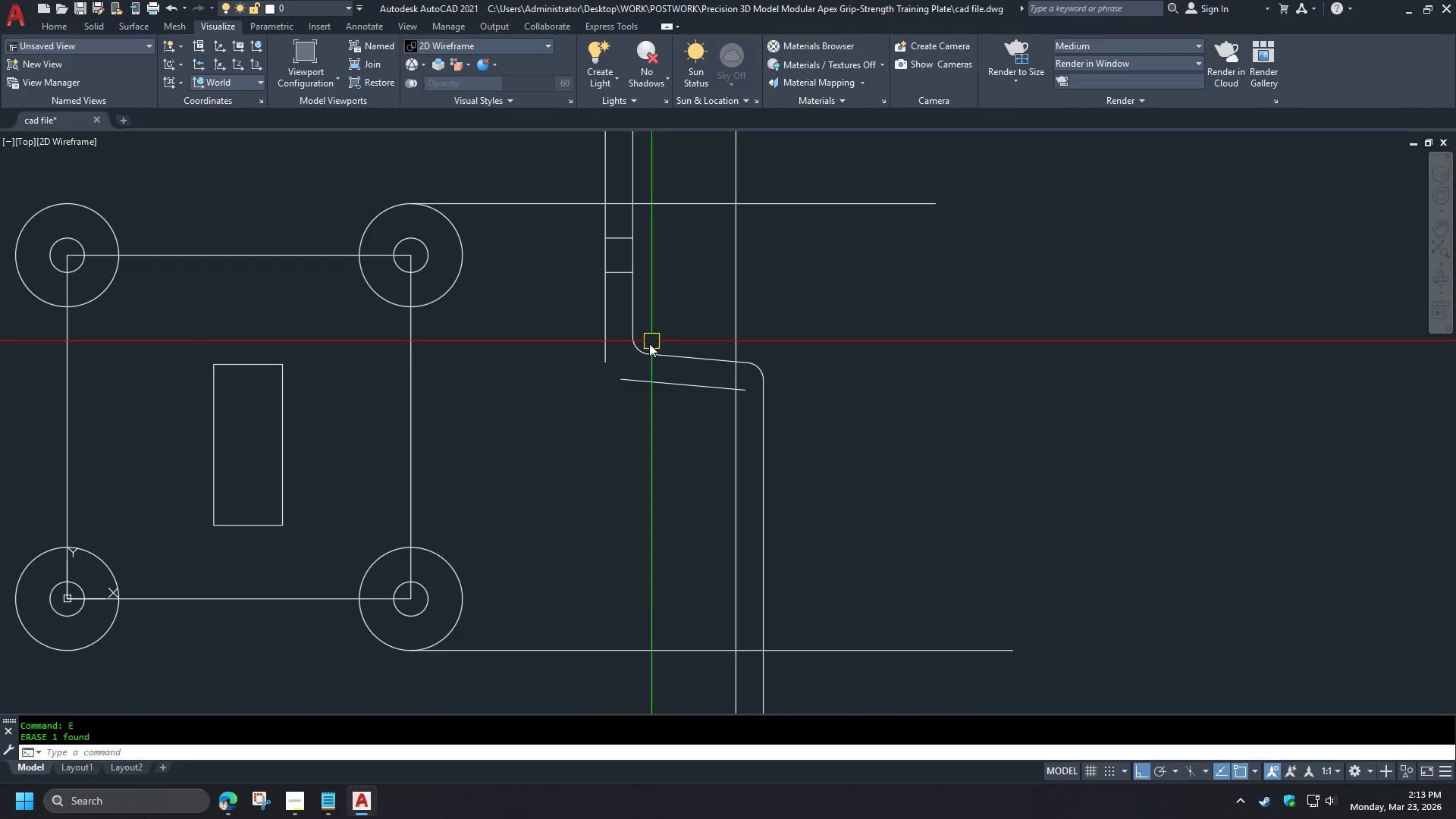 
key(F)
 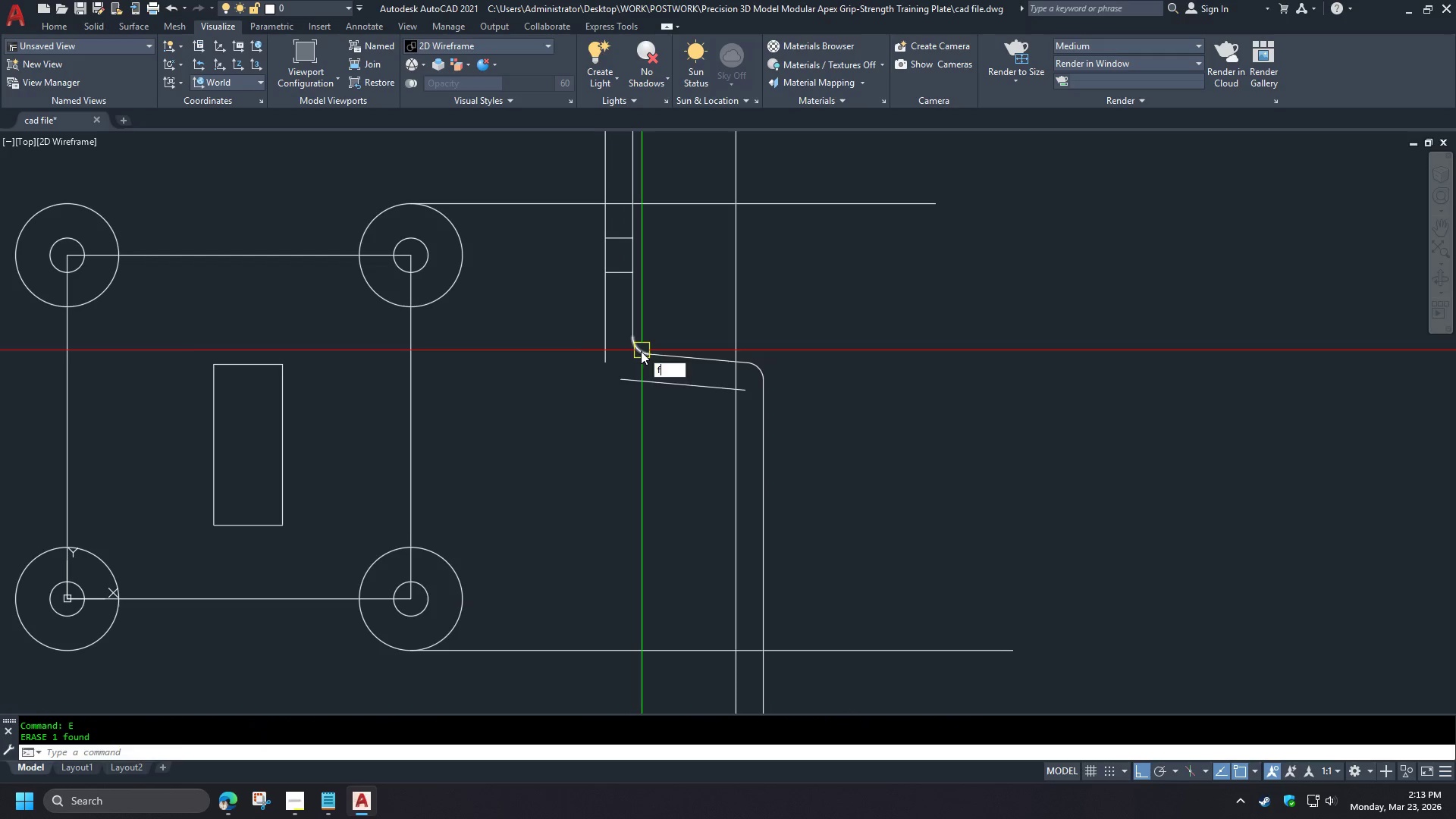 
key(Space)
 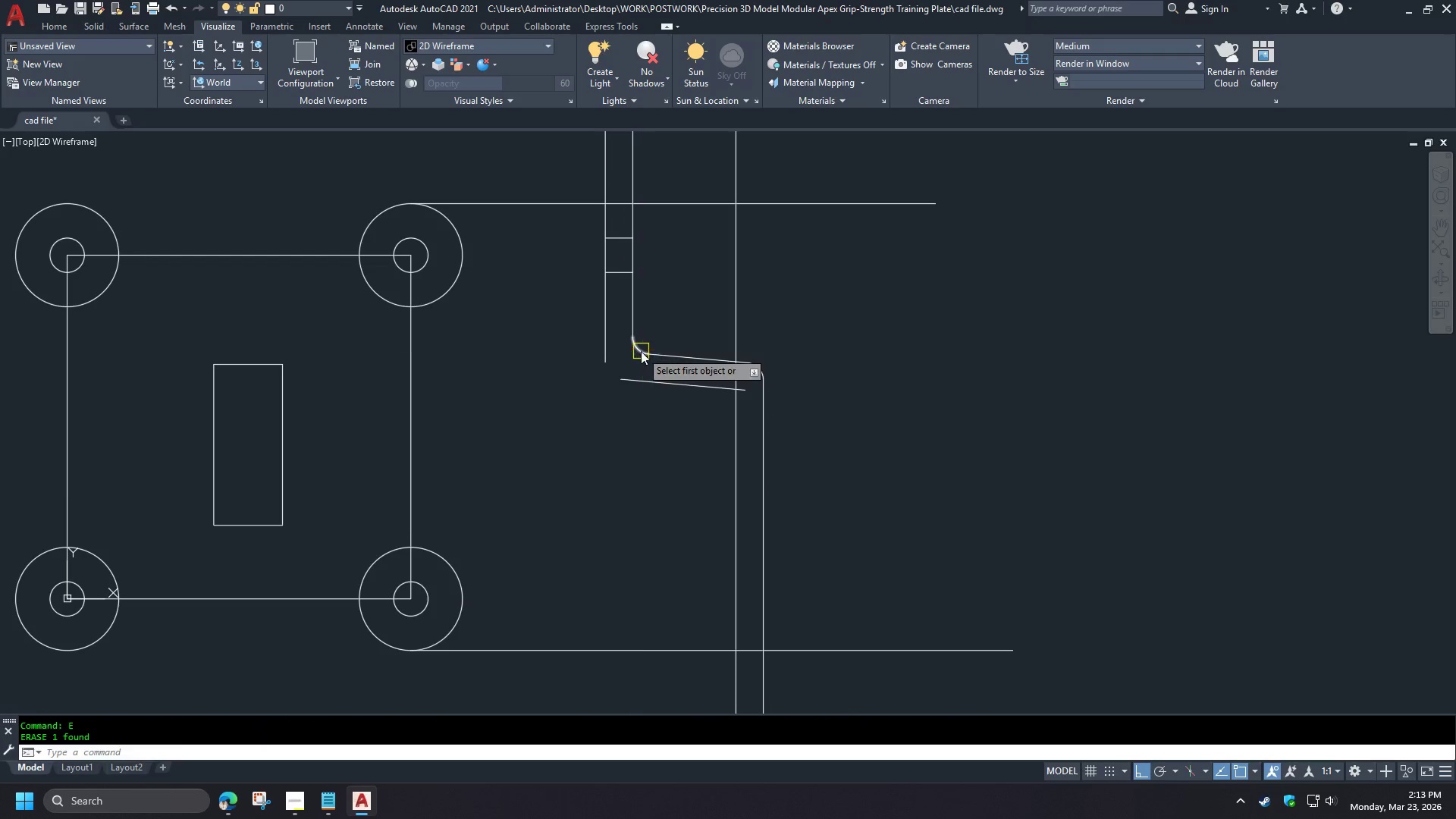 
key(R)
 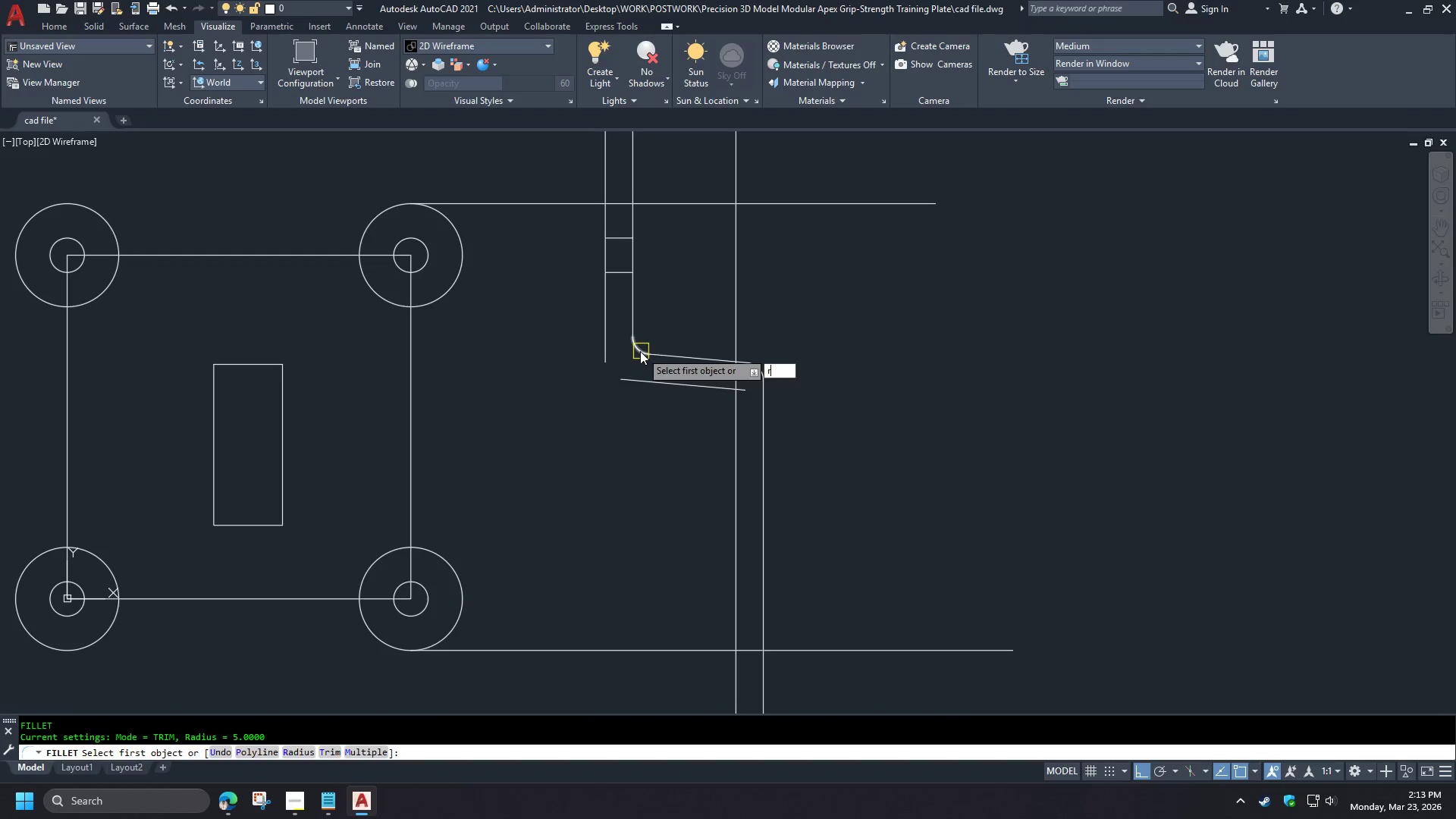 
key(Space)
 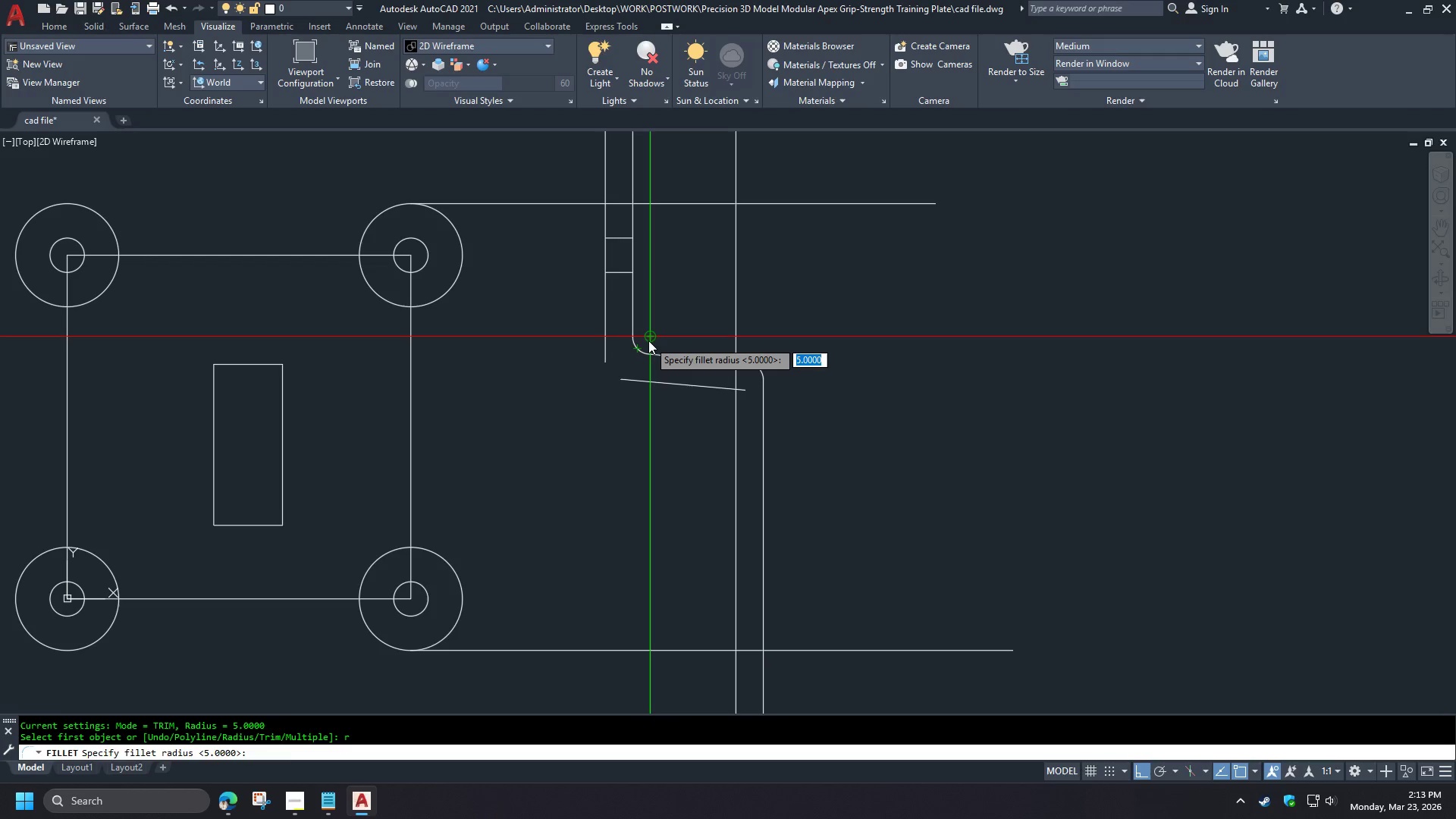 
left_click([648, 340])
 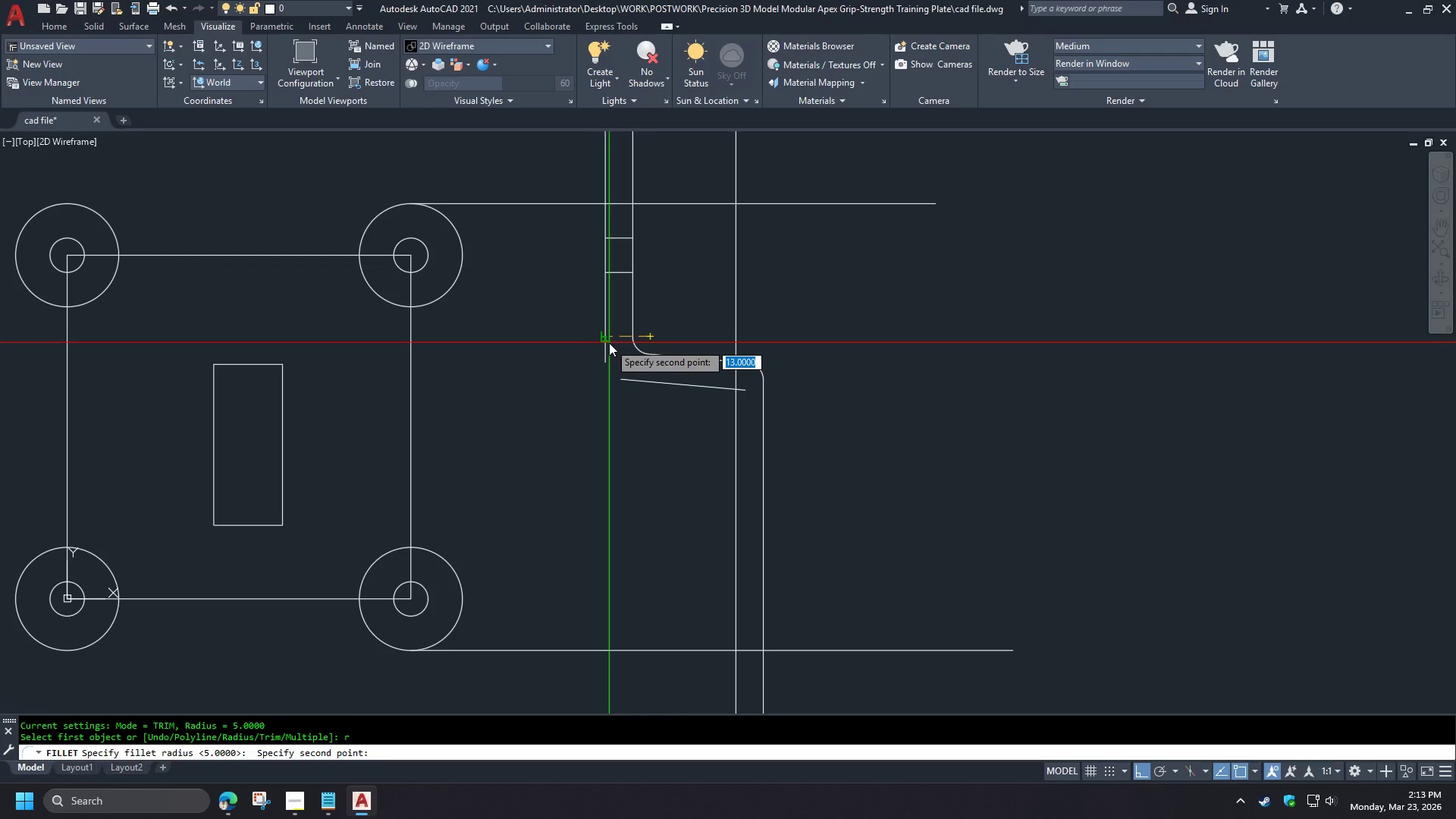 
left_click([609, 343])
 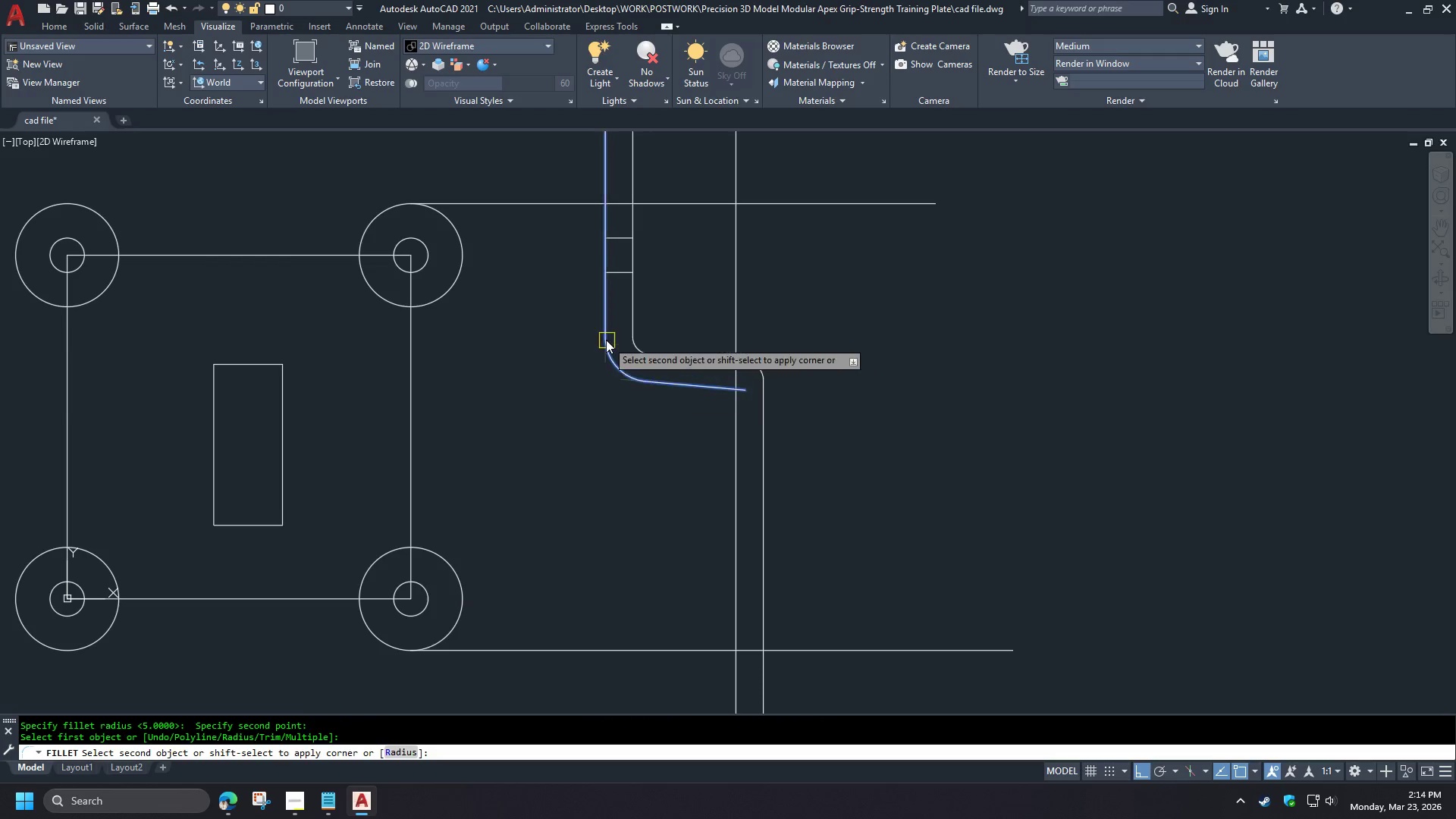 
double_click([605, 336])
 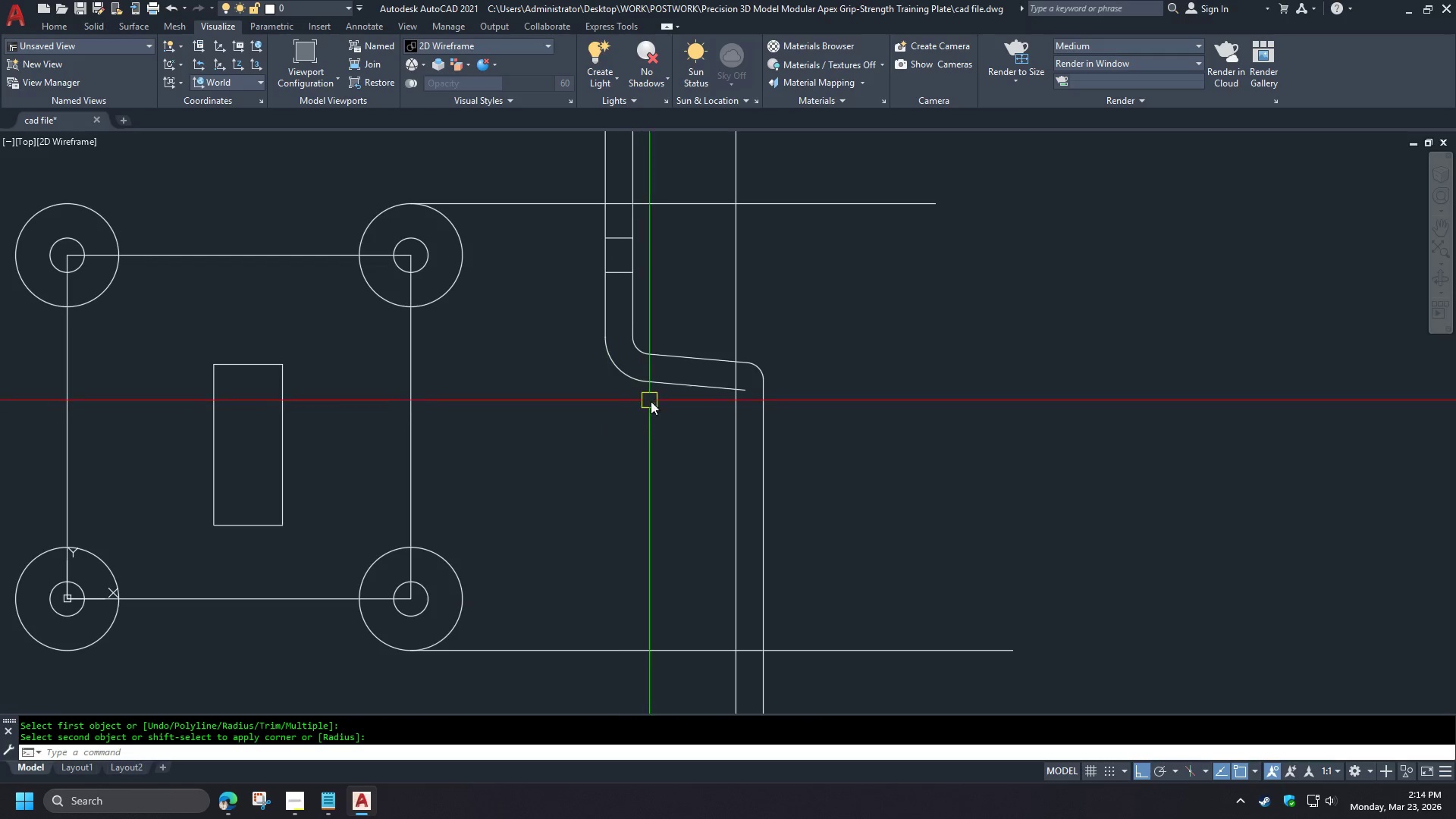 
key(F)
 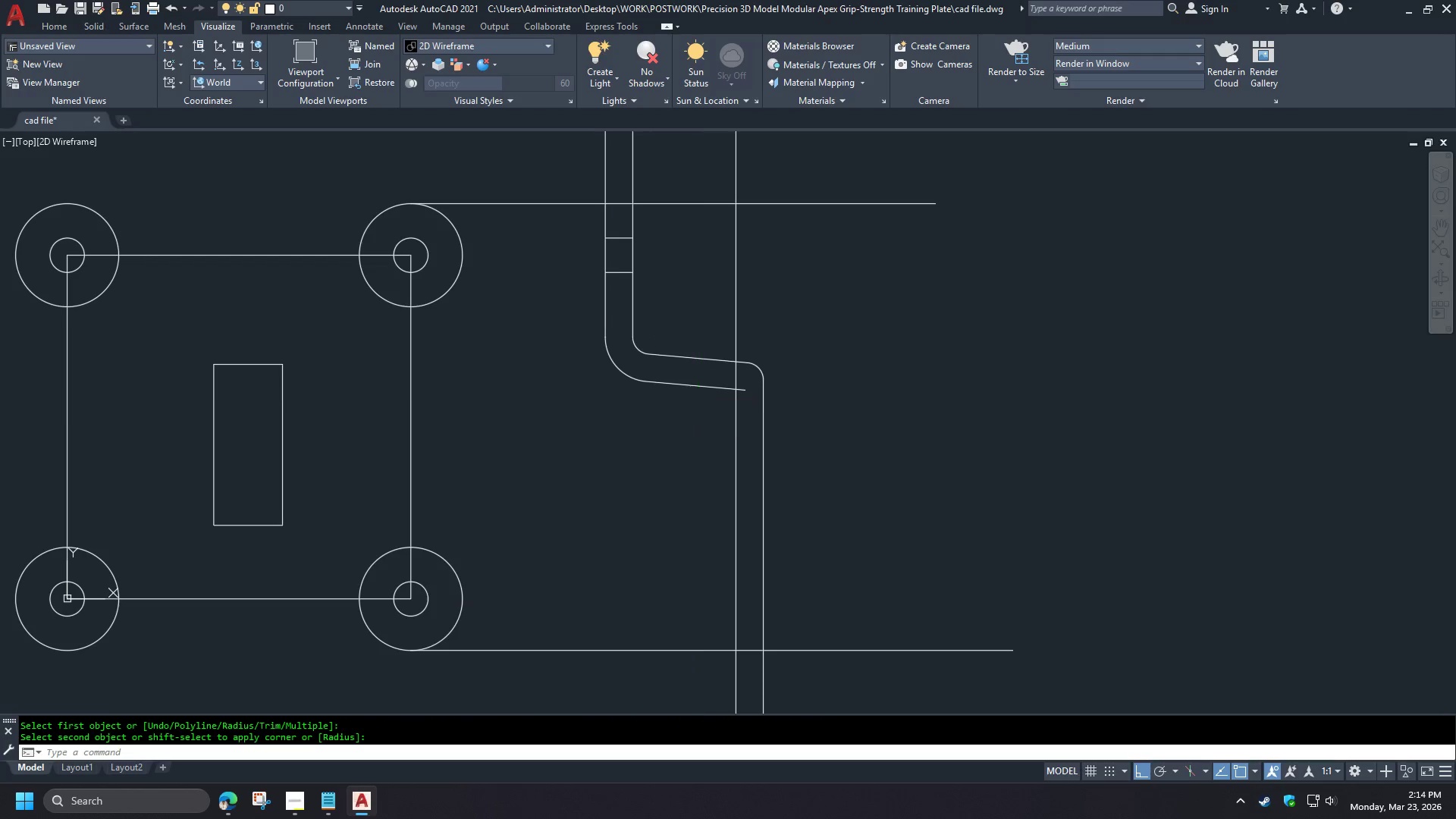 
key(Space)
 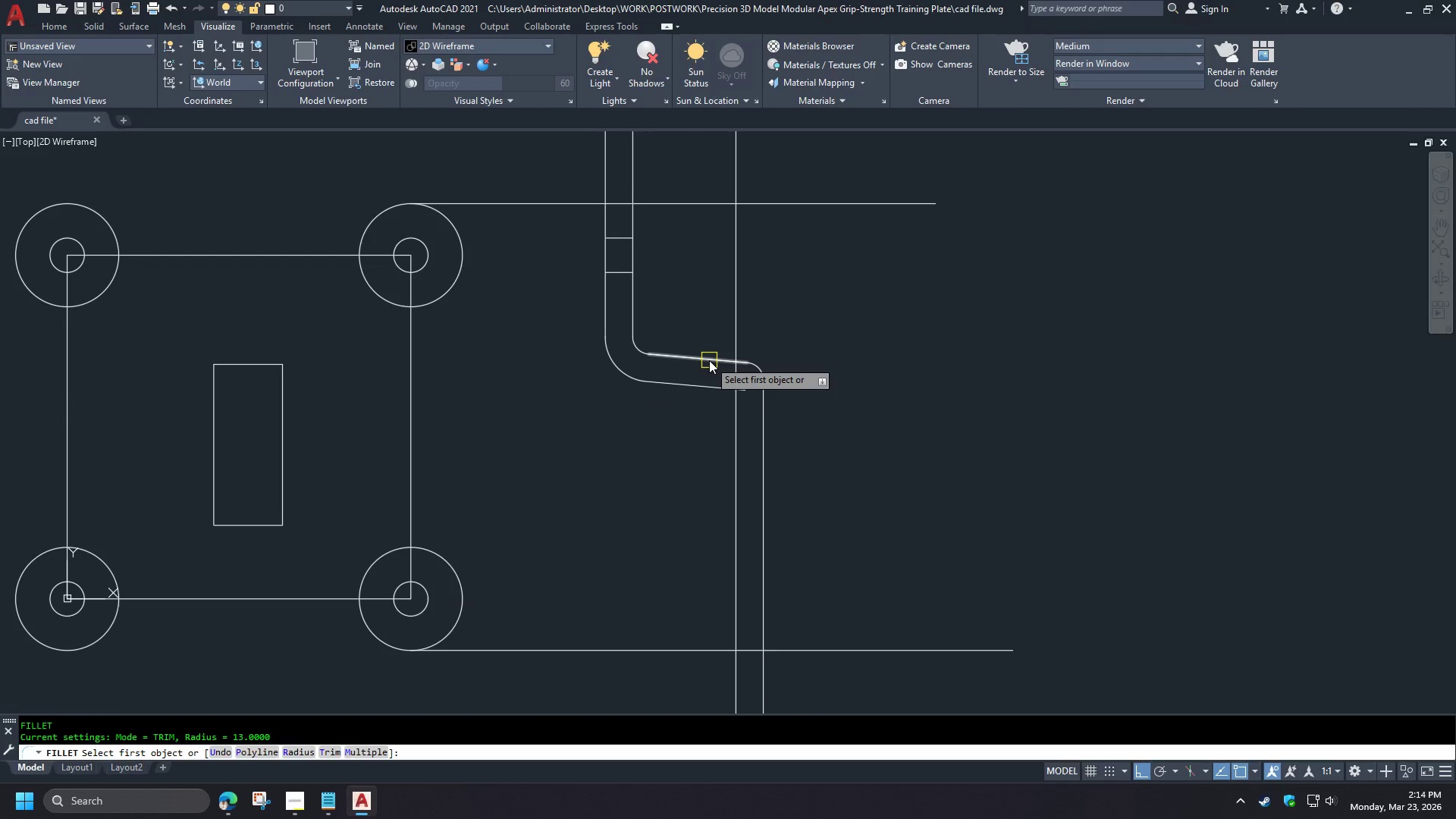 
left_click([709, 360])
 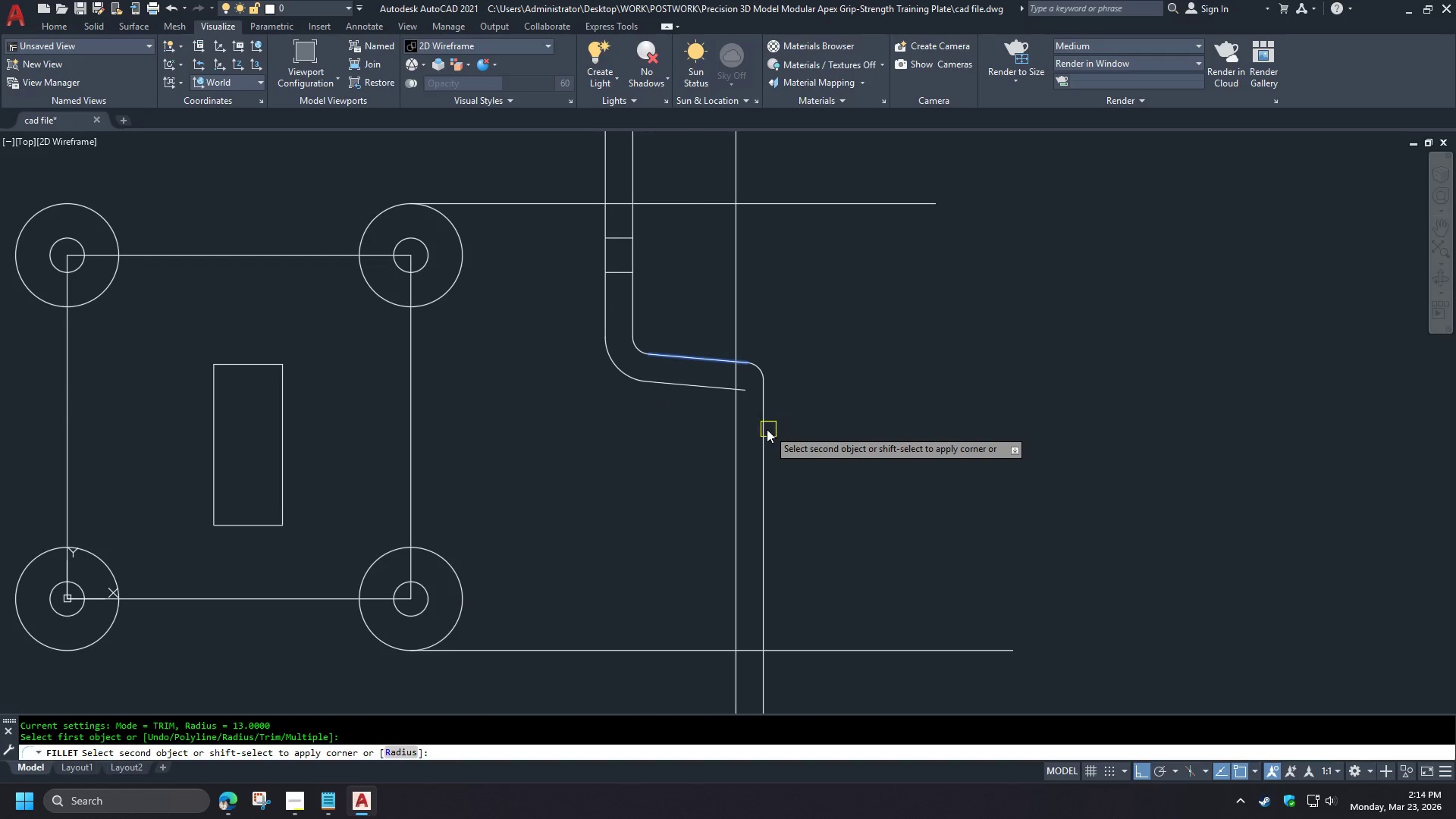 
left_click([762, 430])
 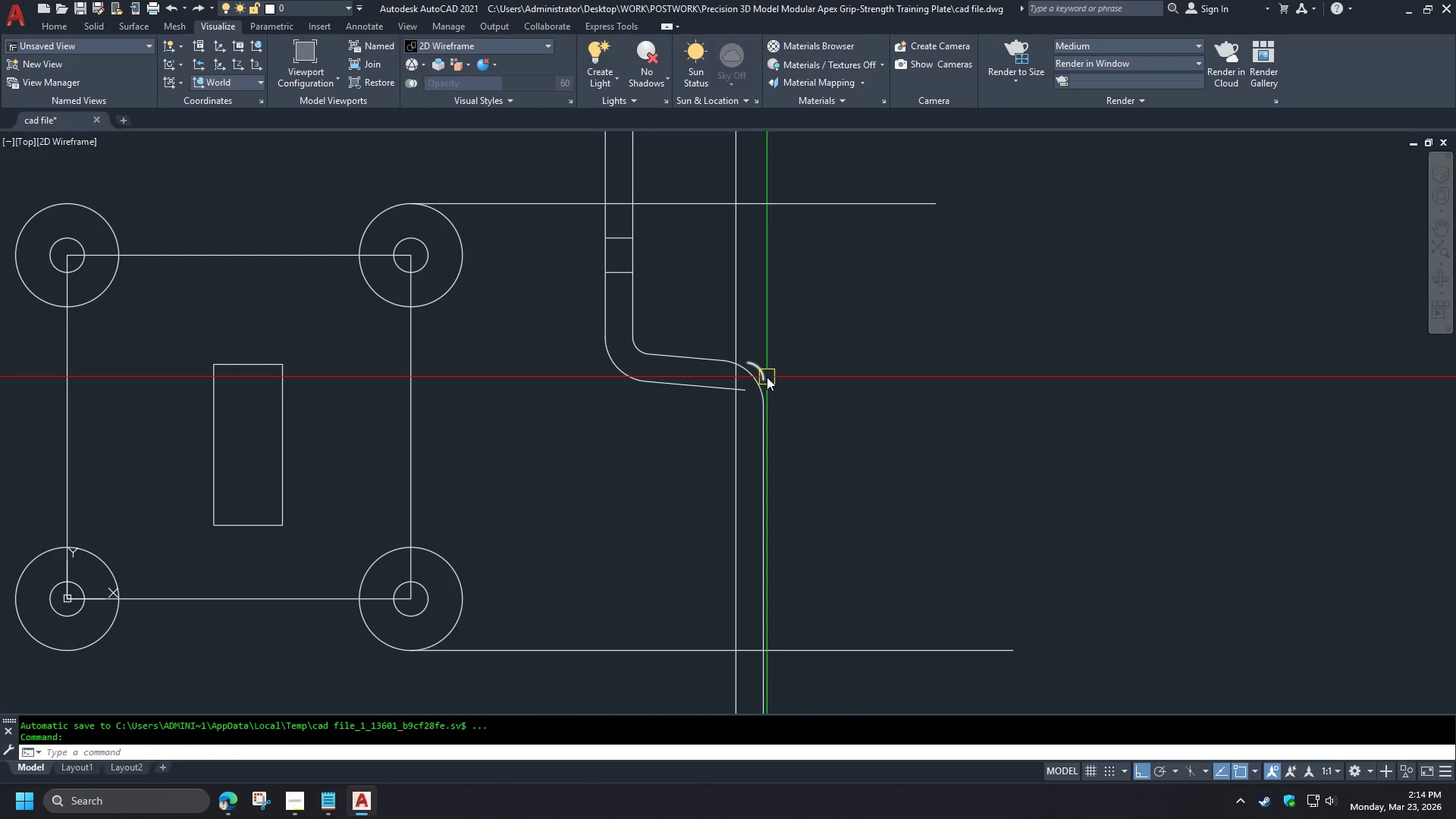 
left_click([764, 364])
 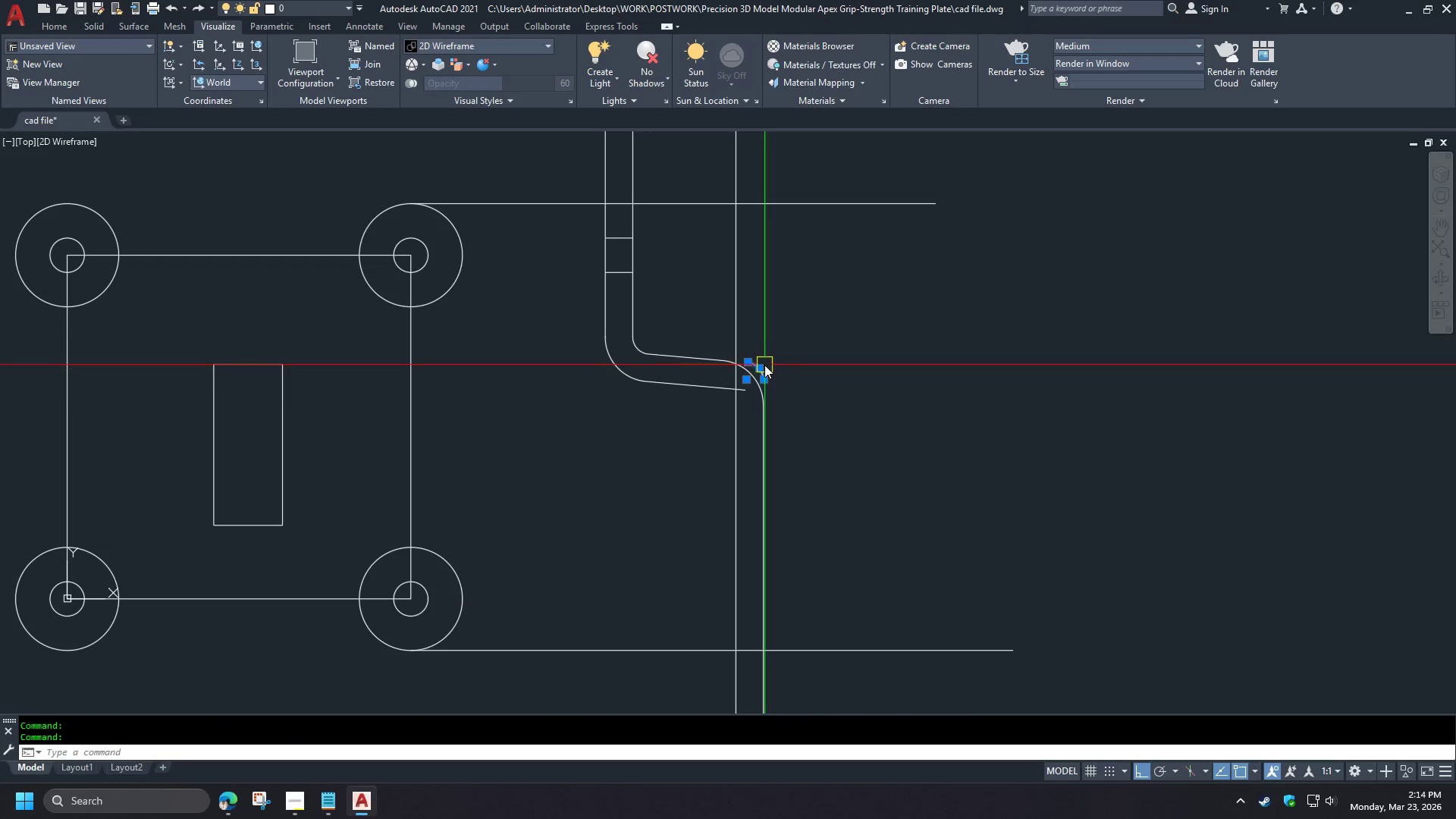 
key(E)
 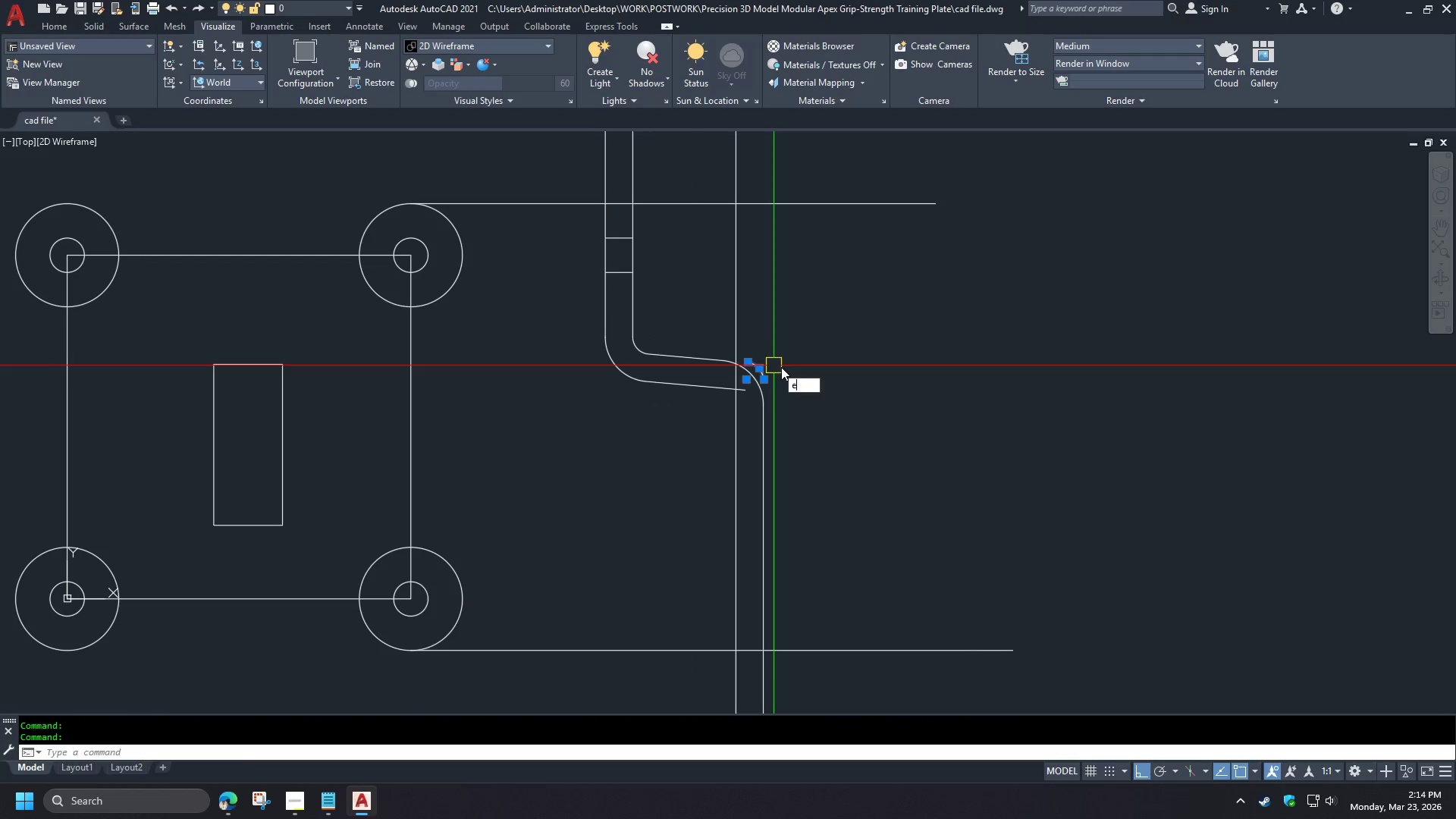 
key(Space)
 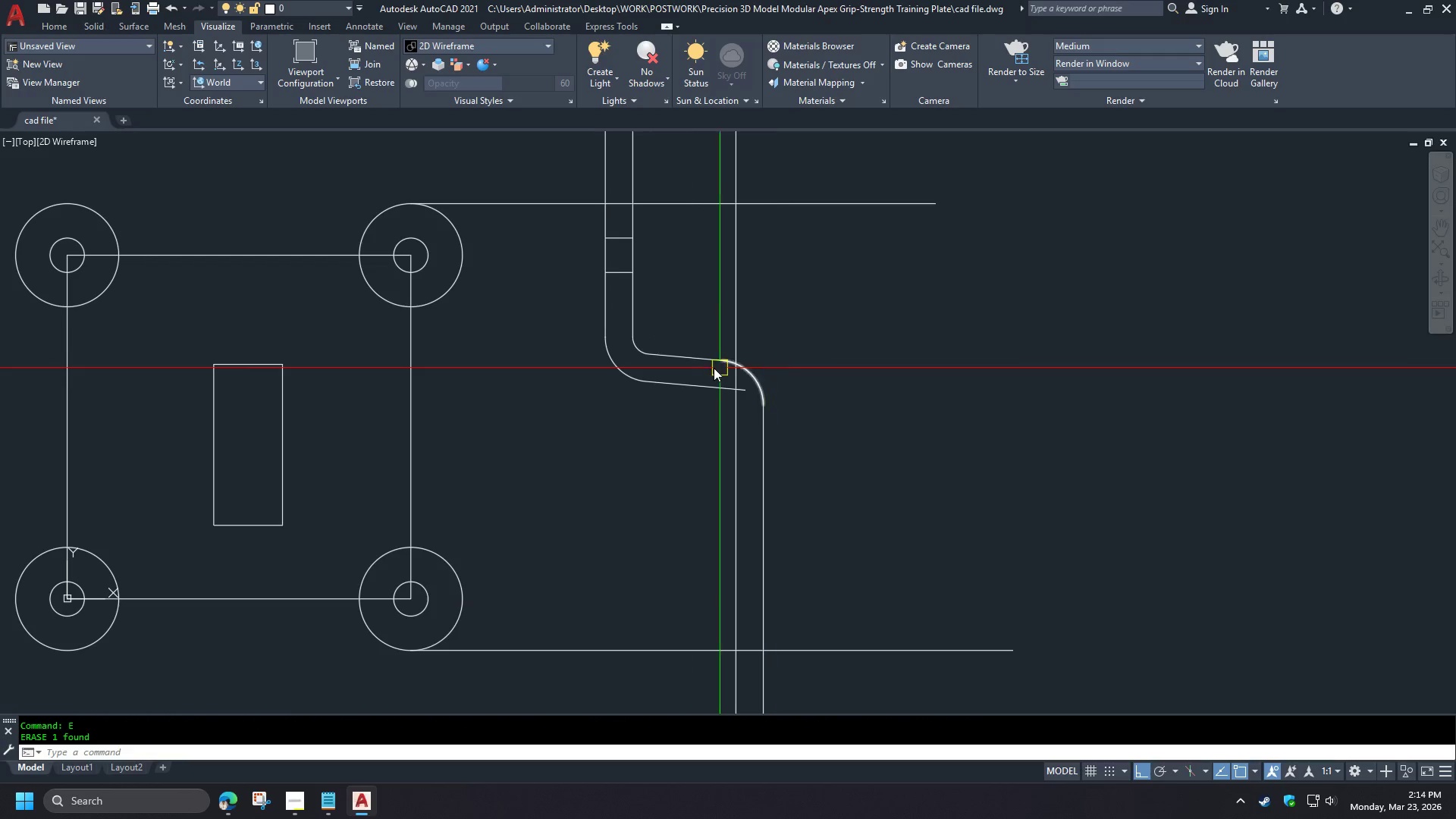 
key(F)
 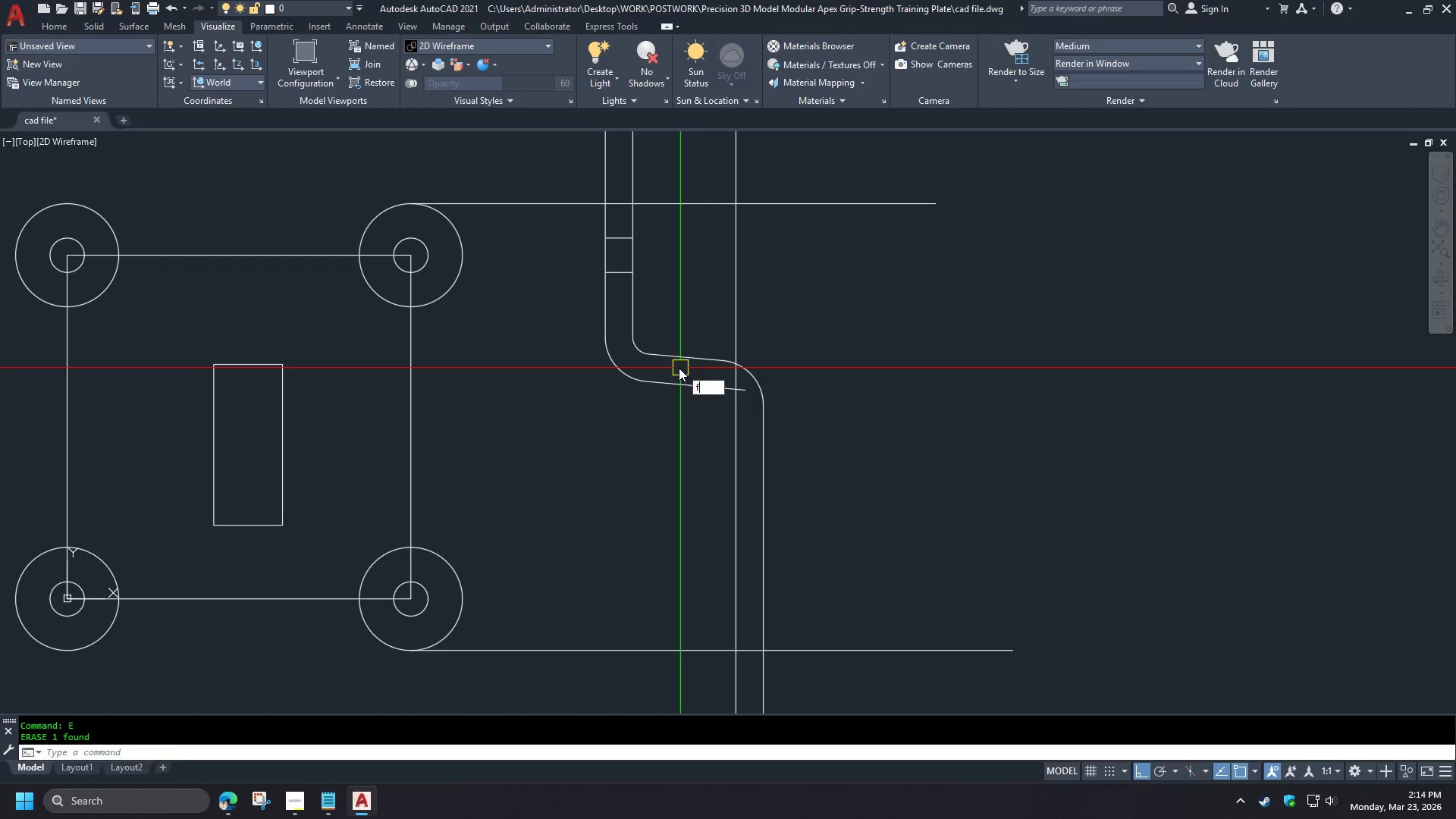 
key(Space)
 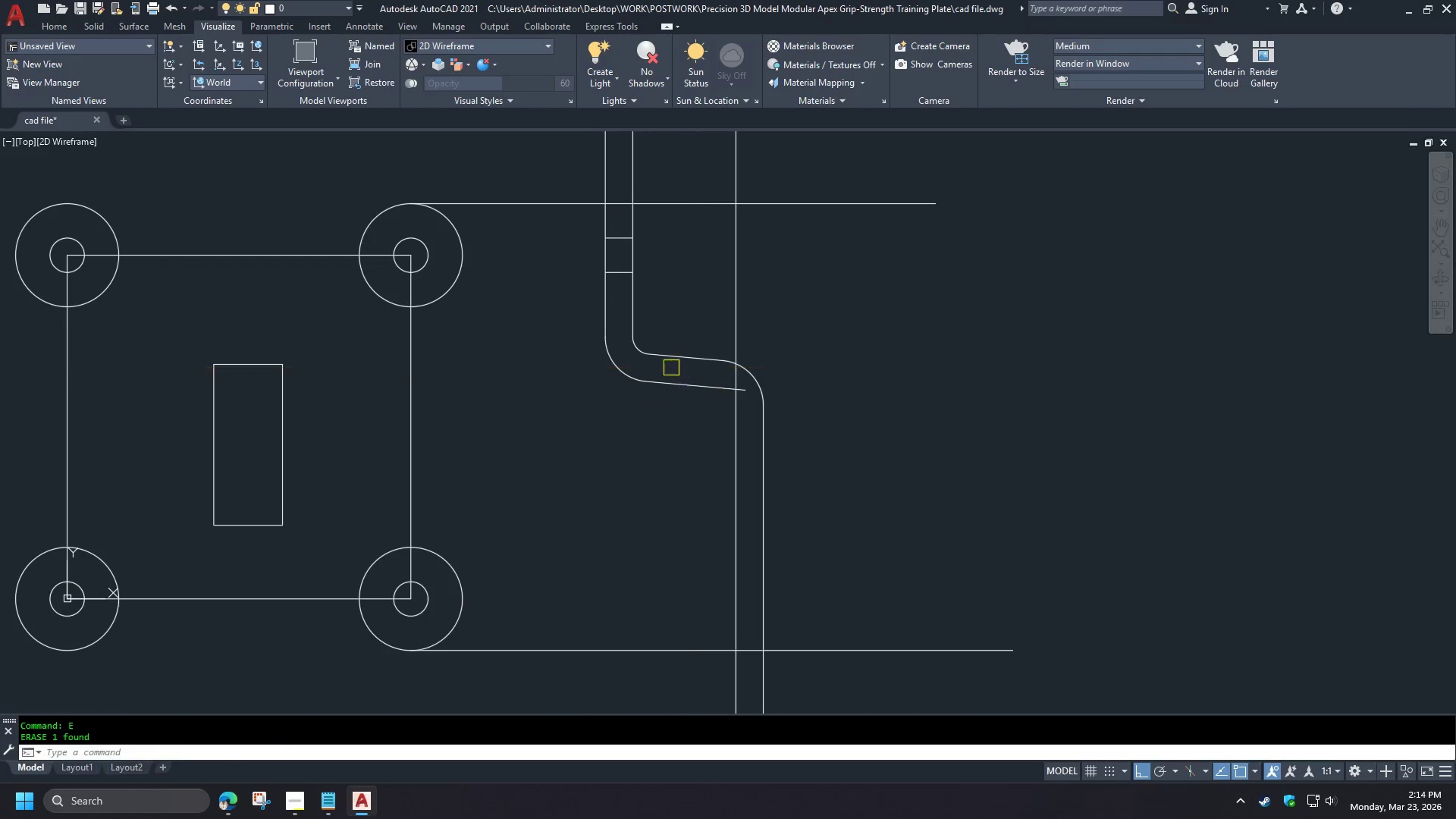 
key(R)
 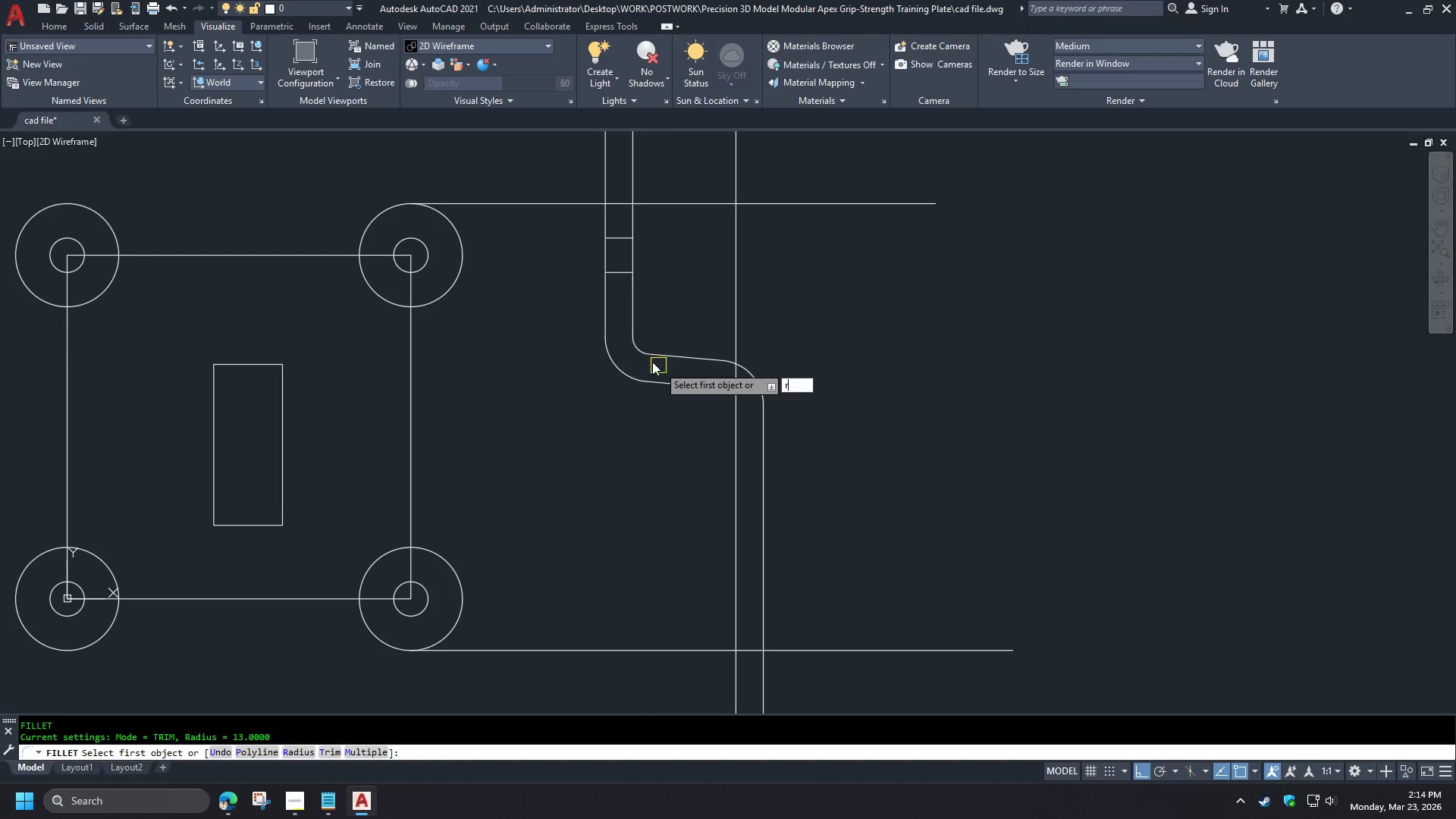 
key(Space)
 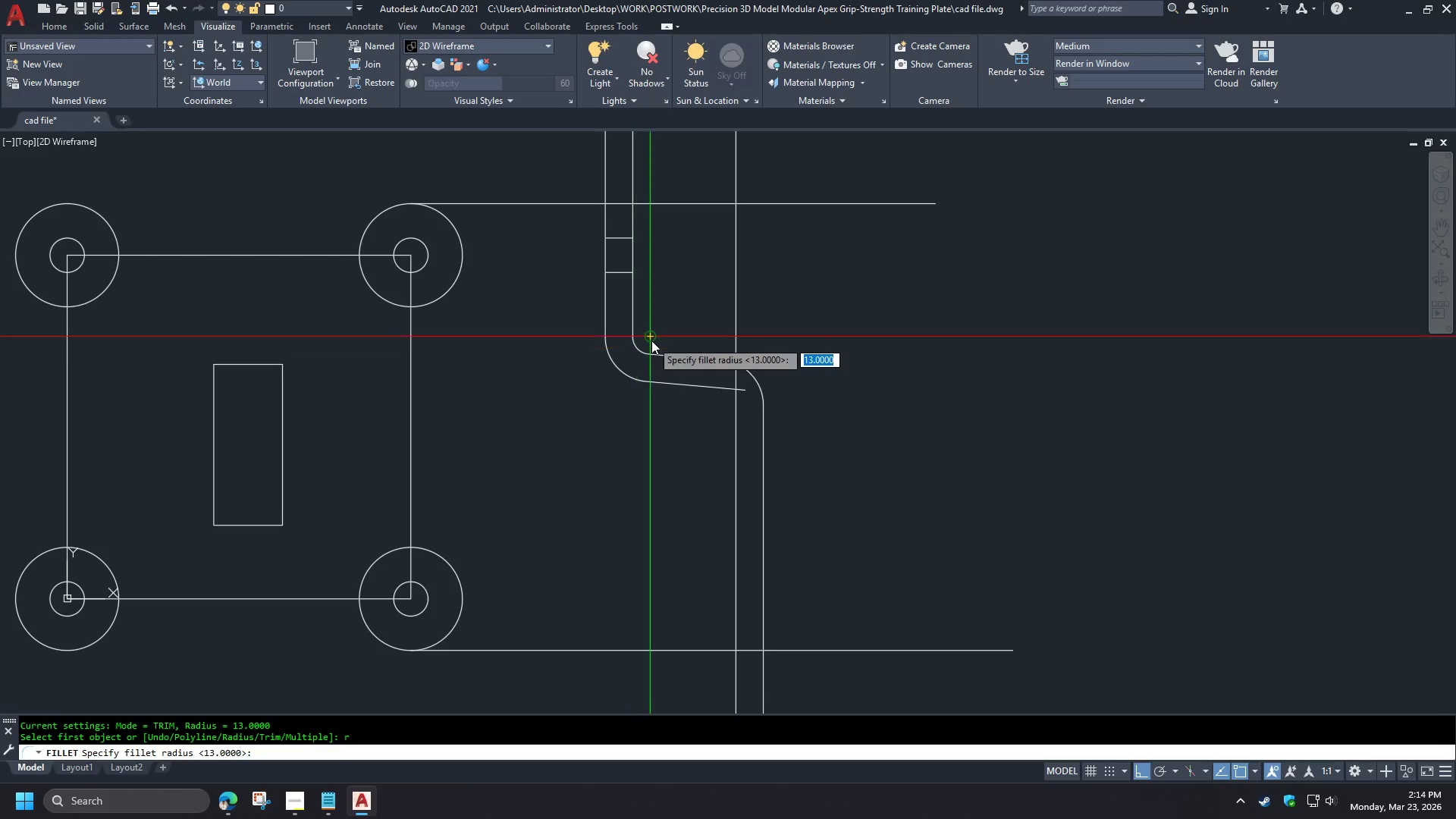 
left_click([651, 340])
 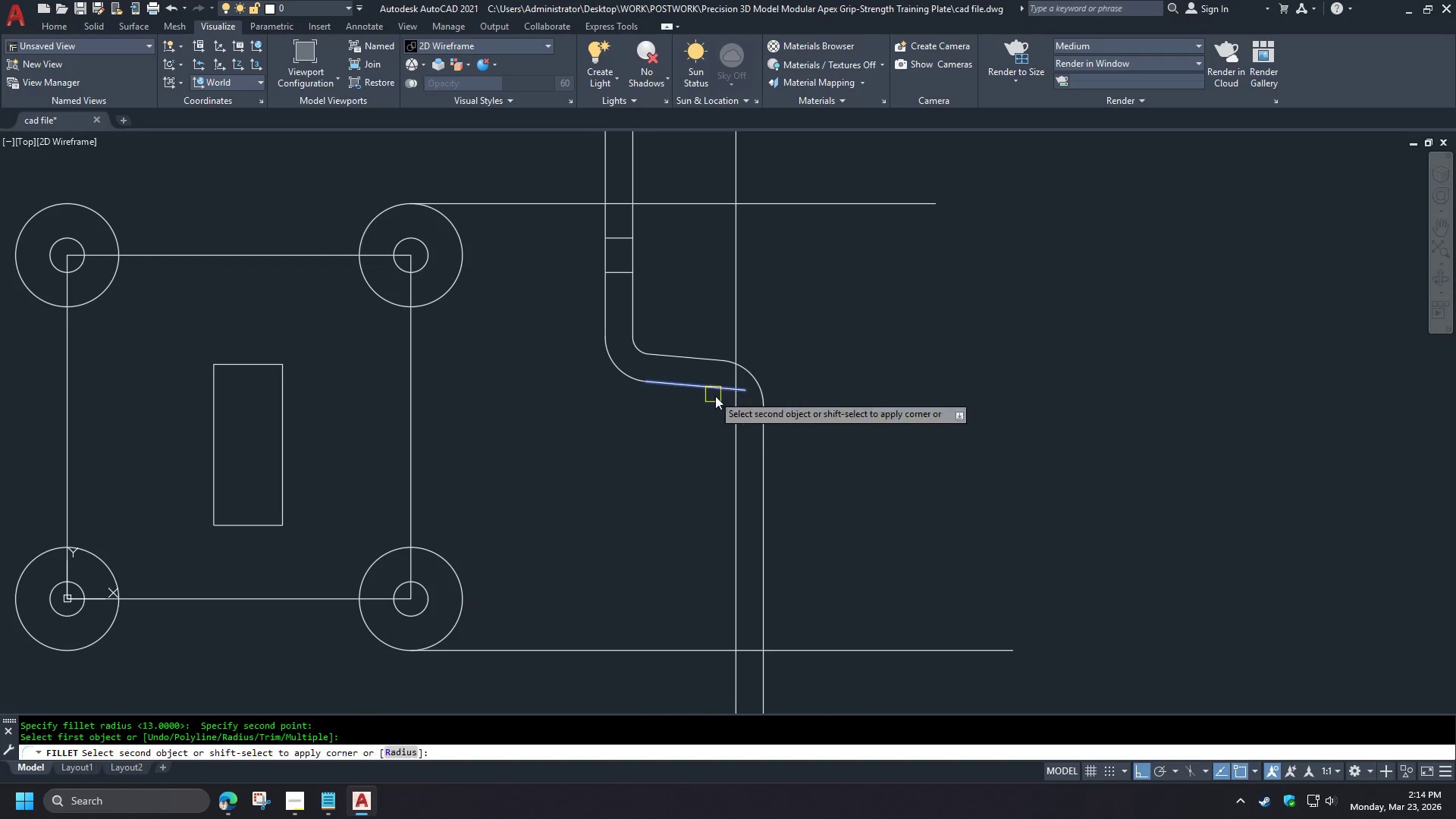 
double_click([736, 437])
 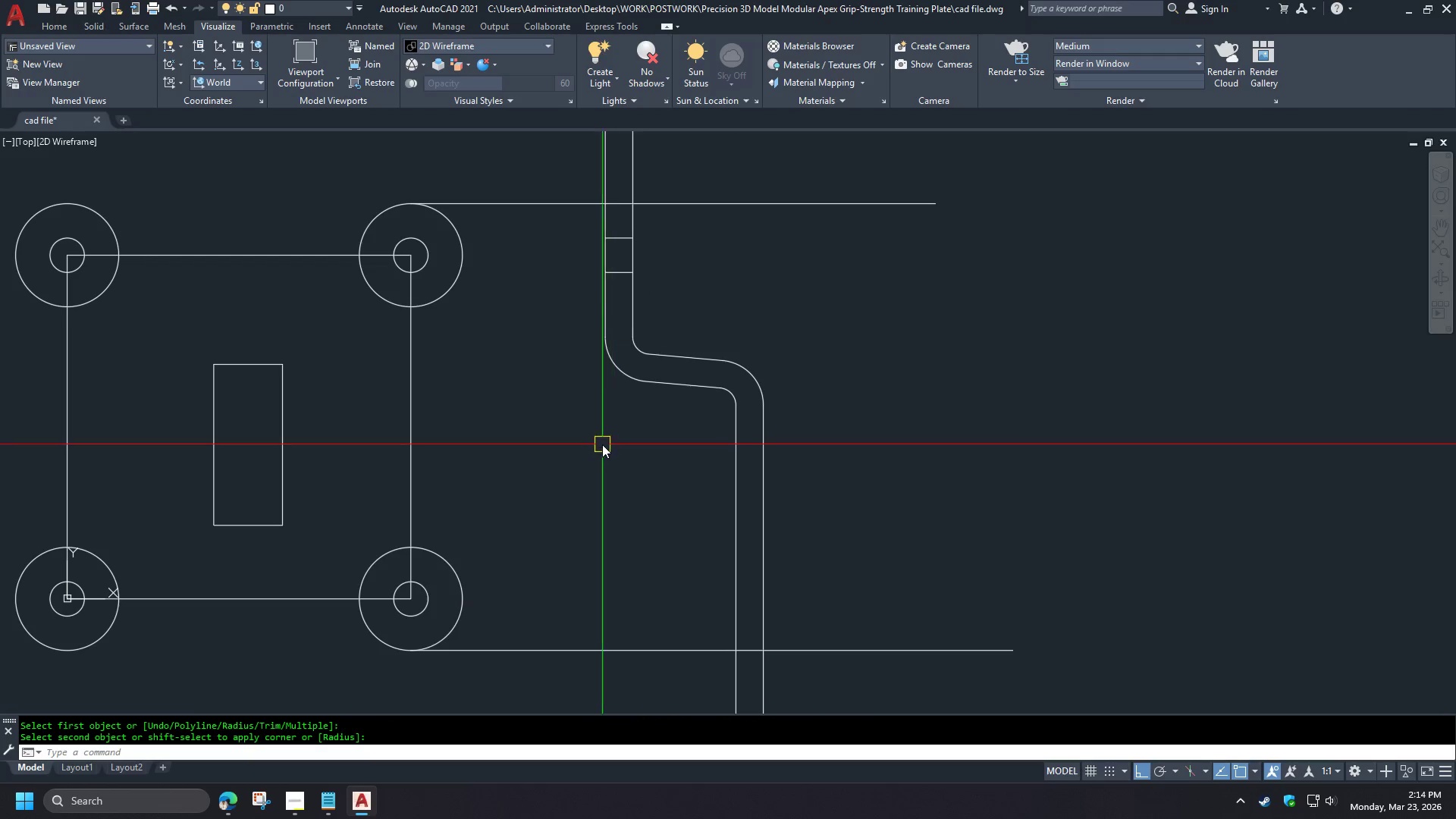 
scroll: coordinate [602, 443], scroll_direction: down, amount: 2.0
 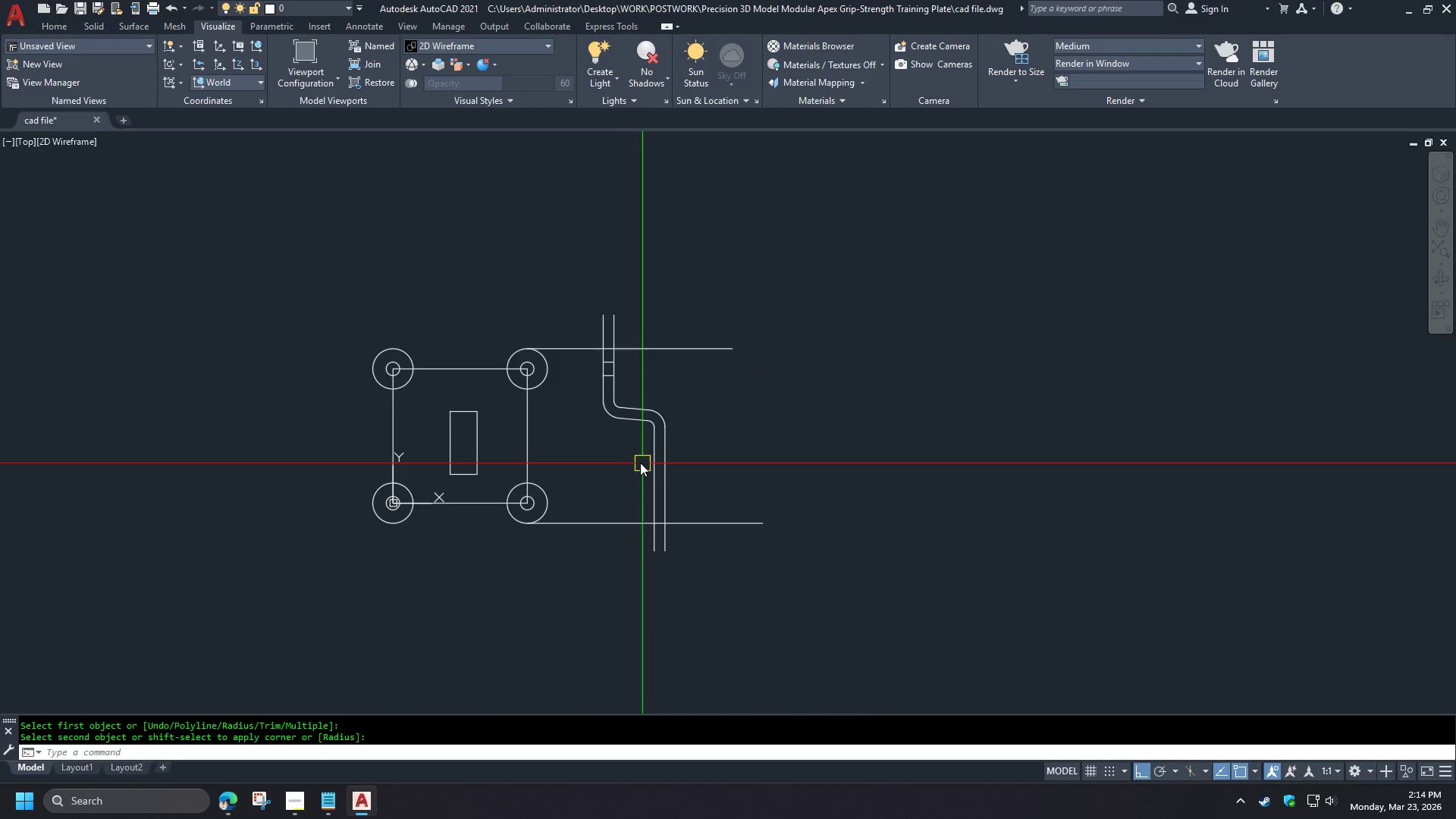 
scroll: coordinate [648, 460], scroll_direction: up, amount: 2.0
 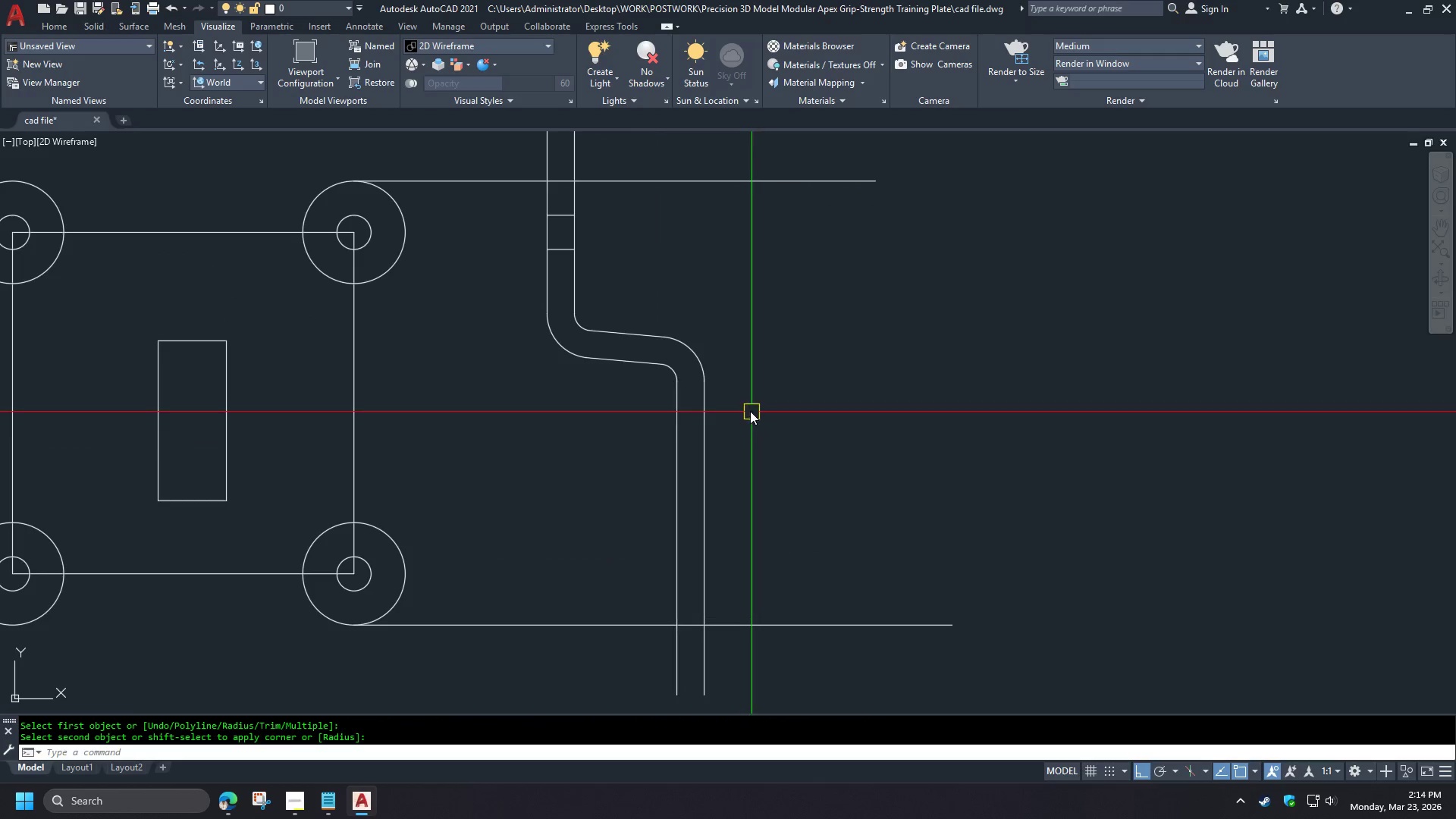 
wait(5.26)
 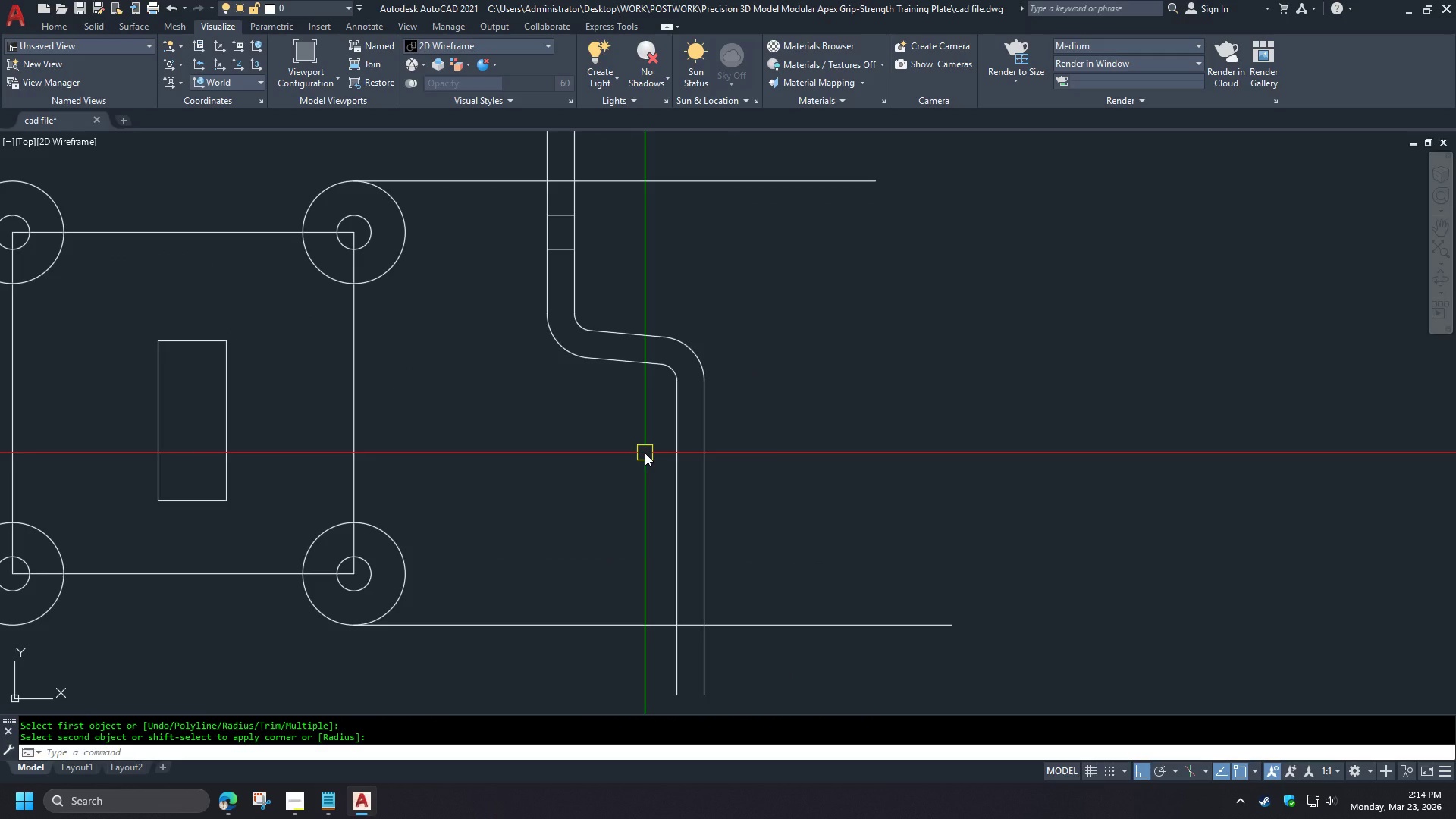 
key(L)
 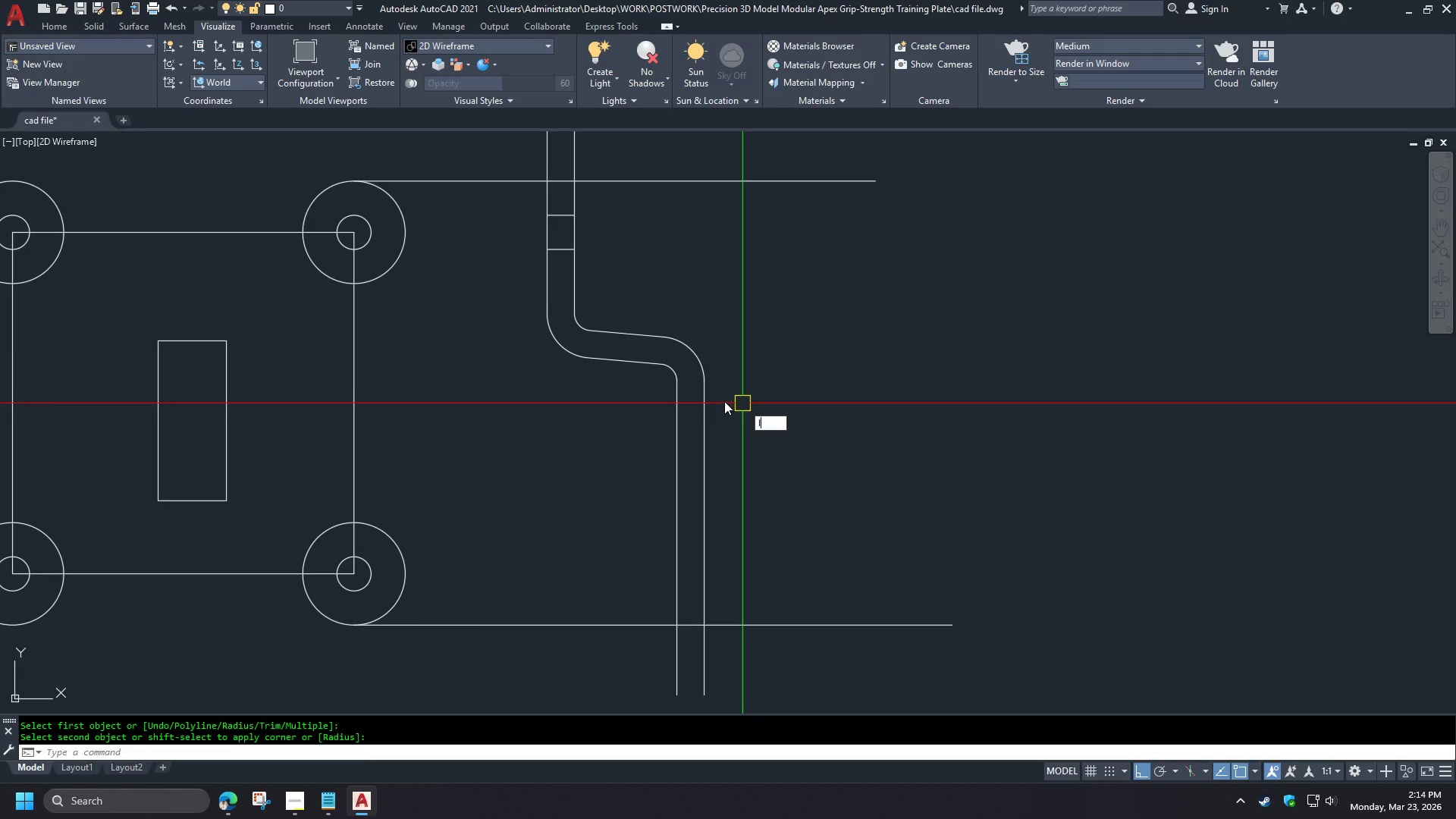 
key(Space)
 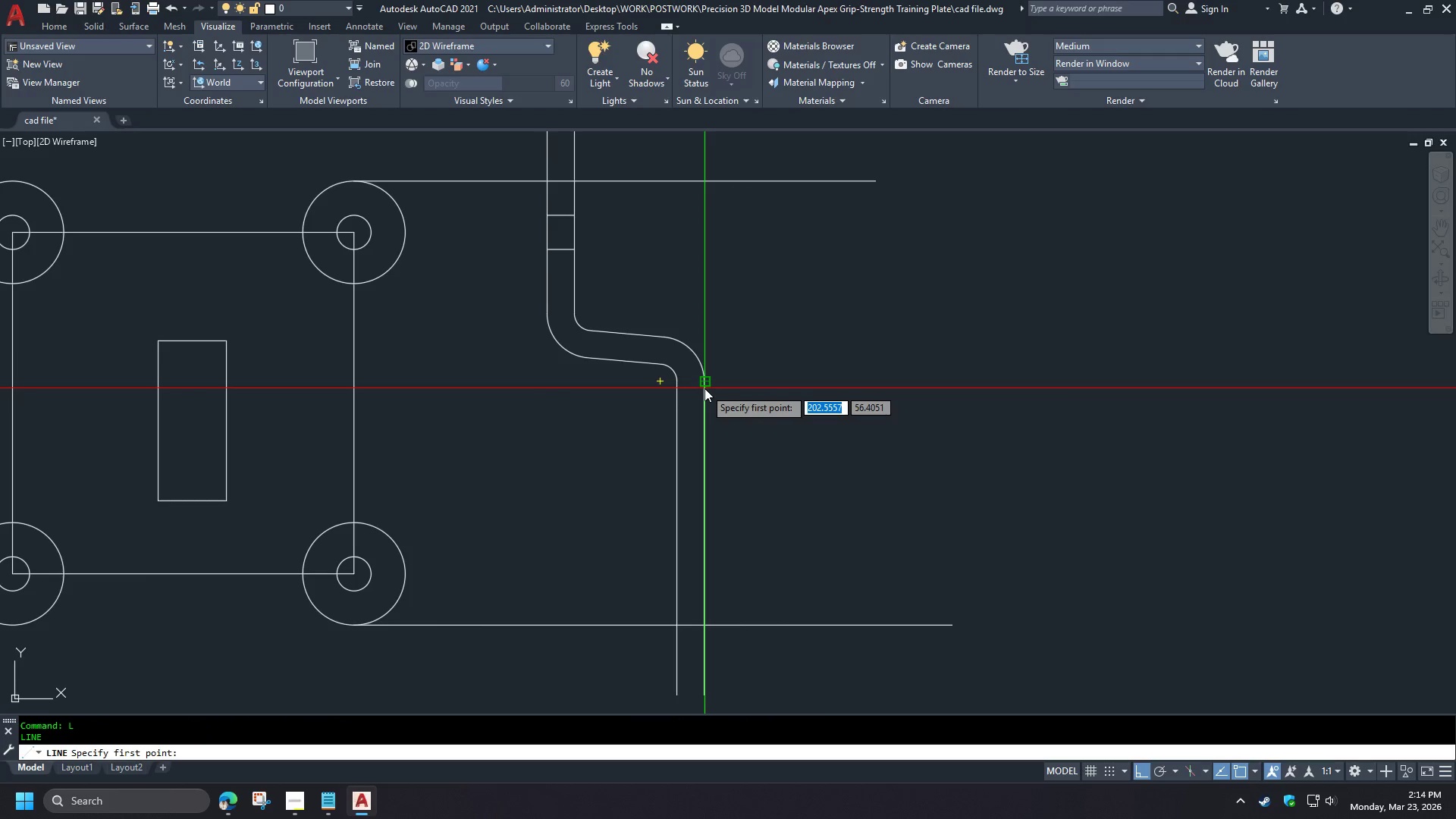 
left_click([704, 388])
 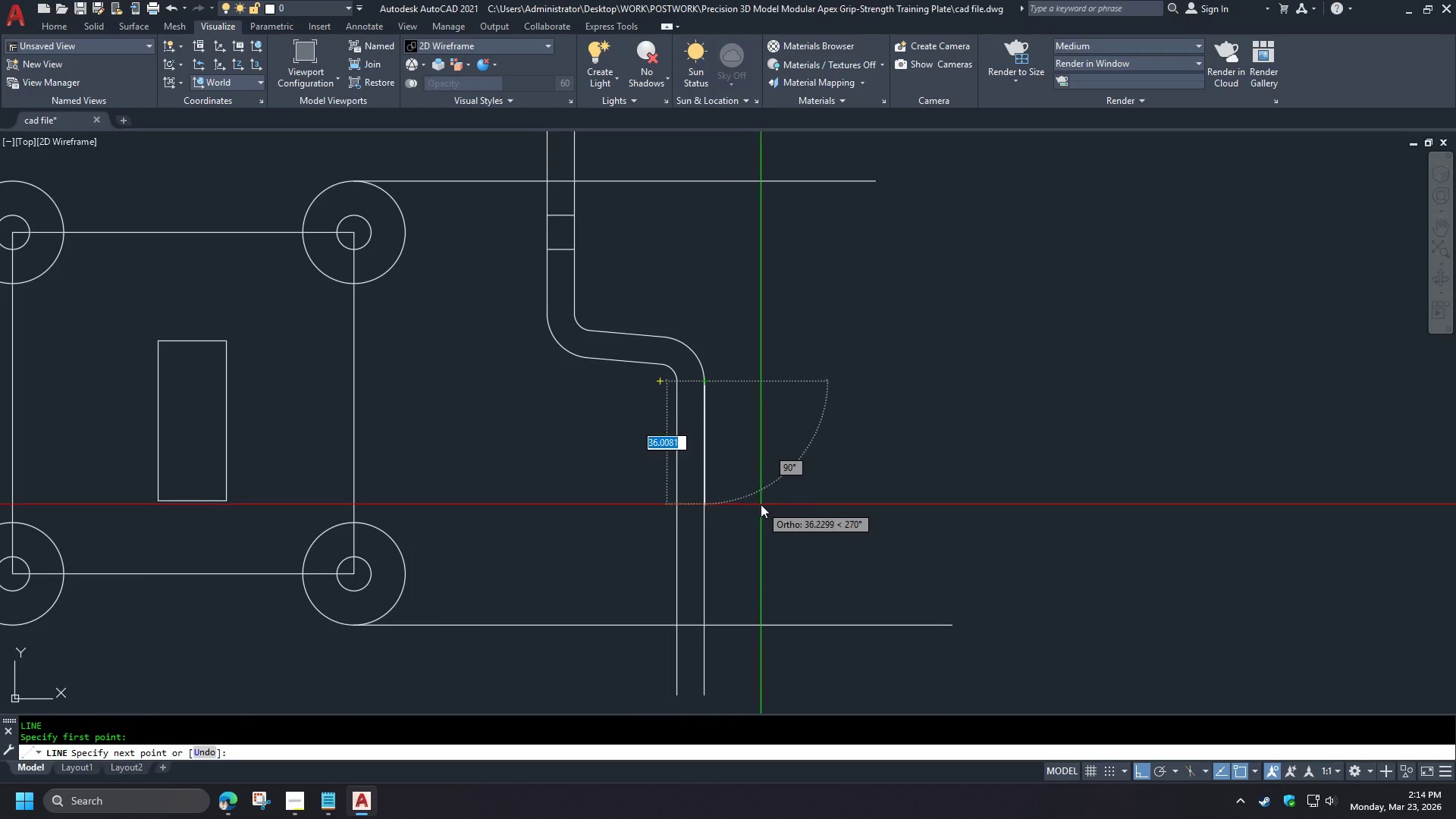 
key(Escape)
 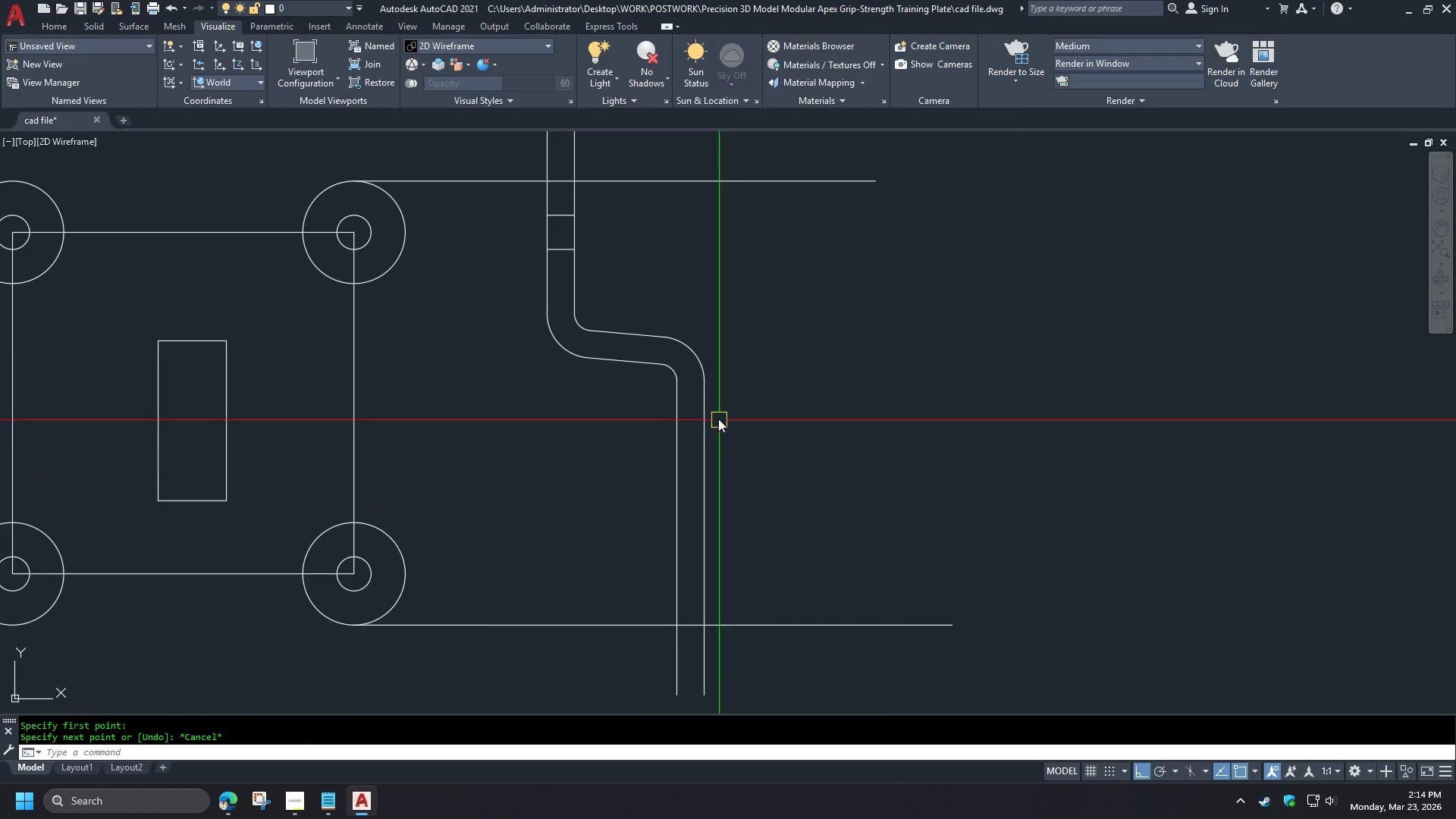 
key(Space)
 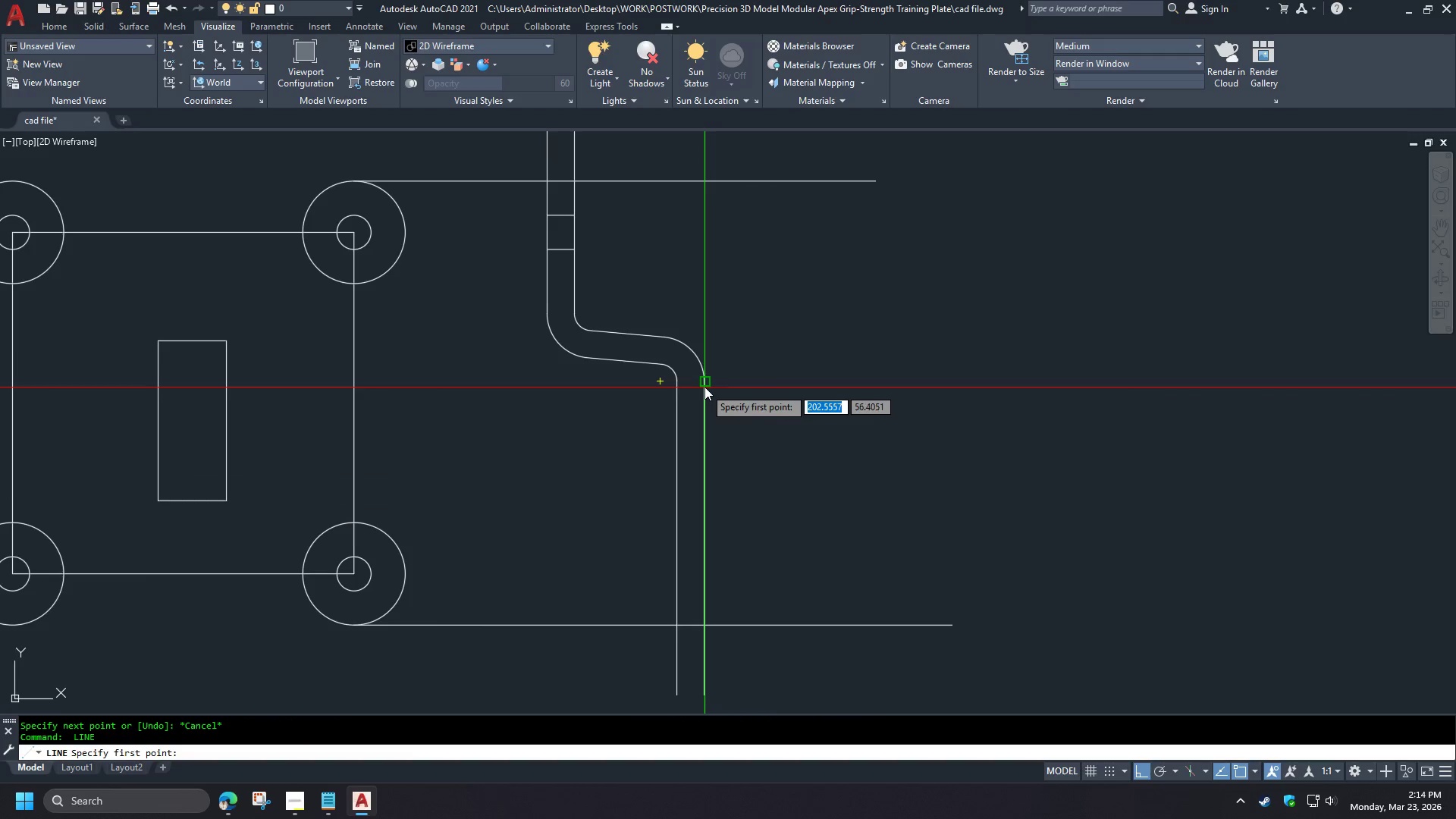 
left_click([704, 387])
 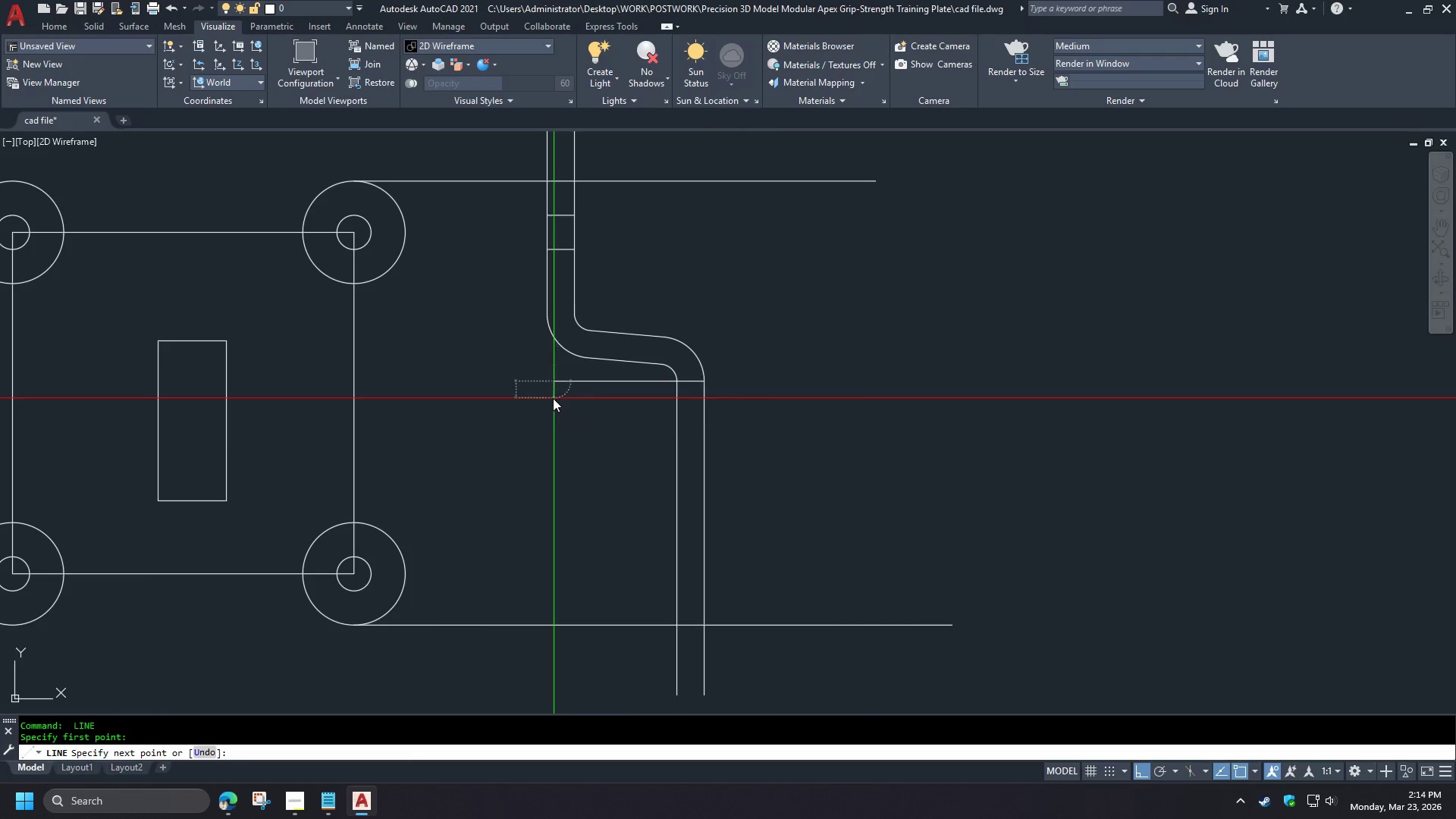 
key(Space)
 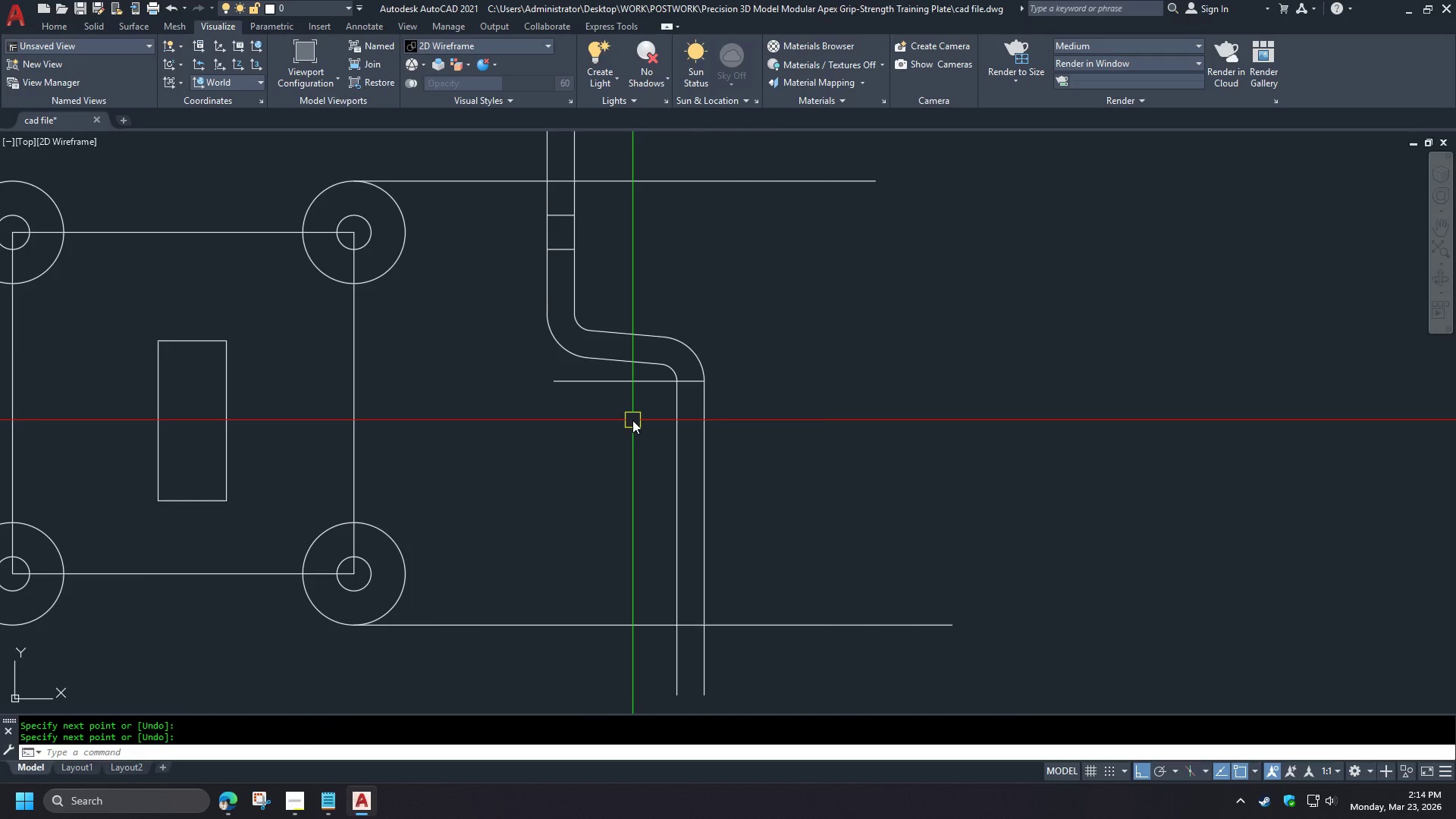 
key(O)
 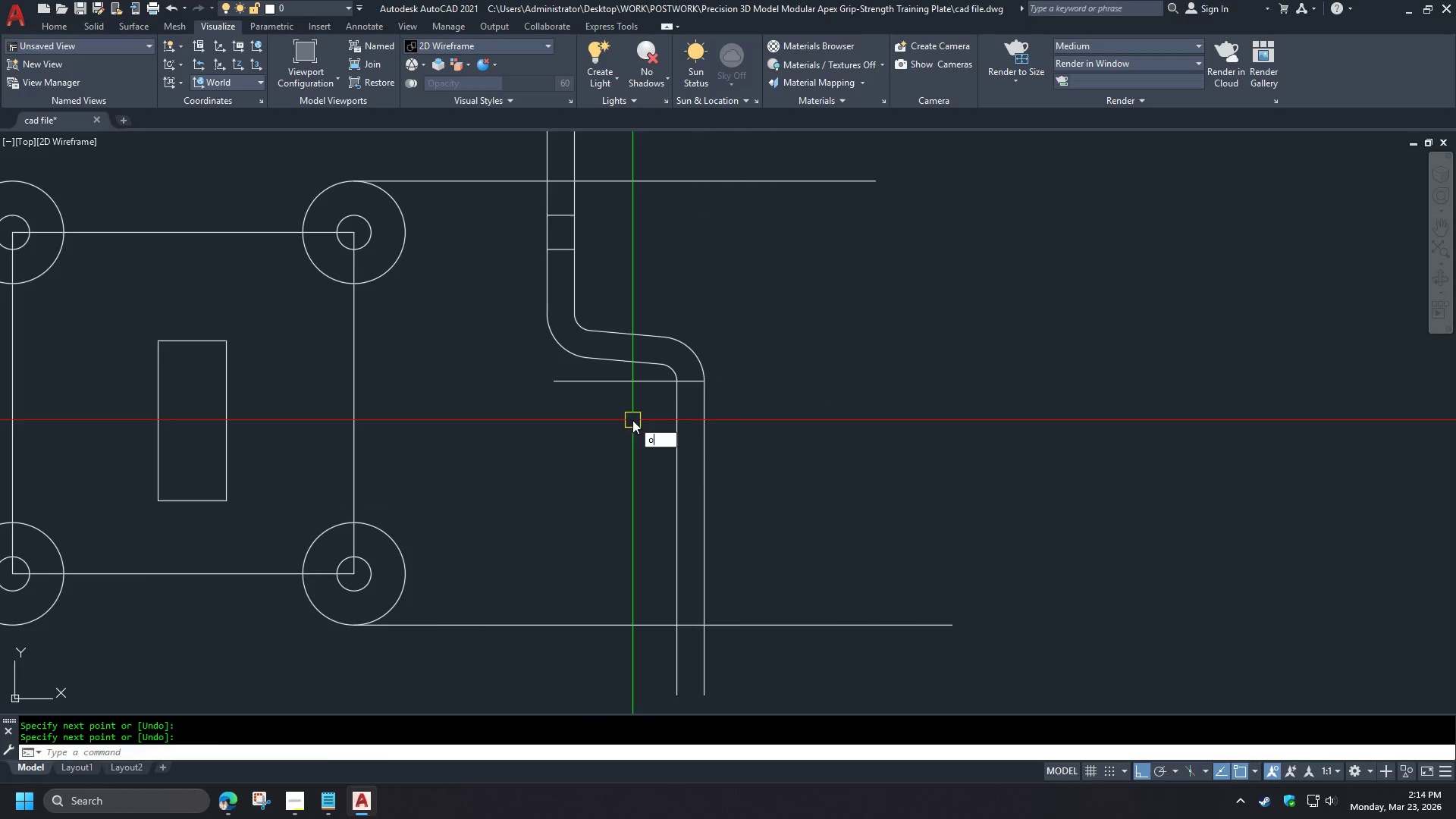 
key(Space)
 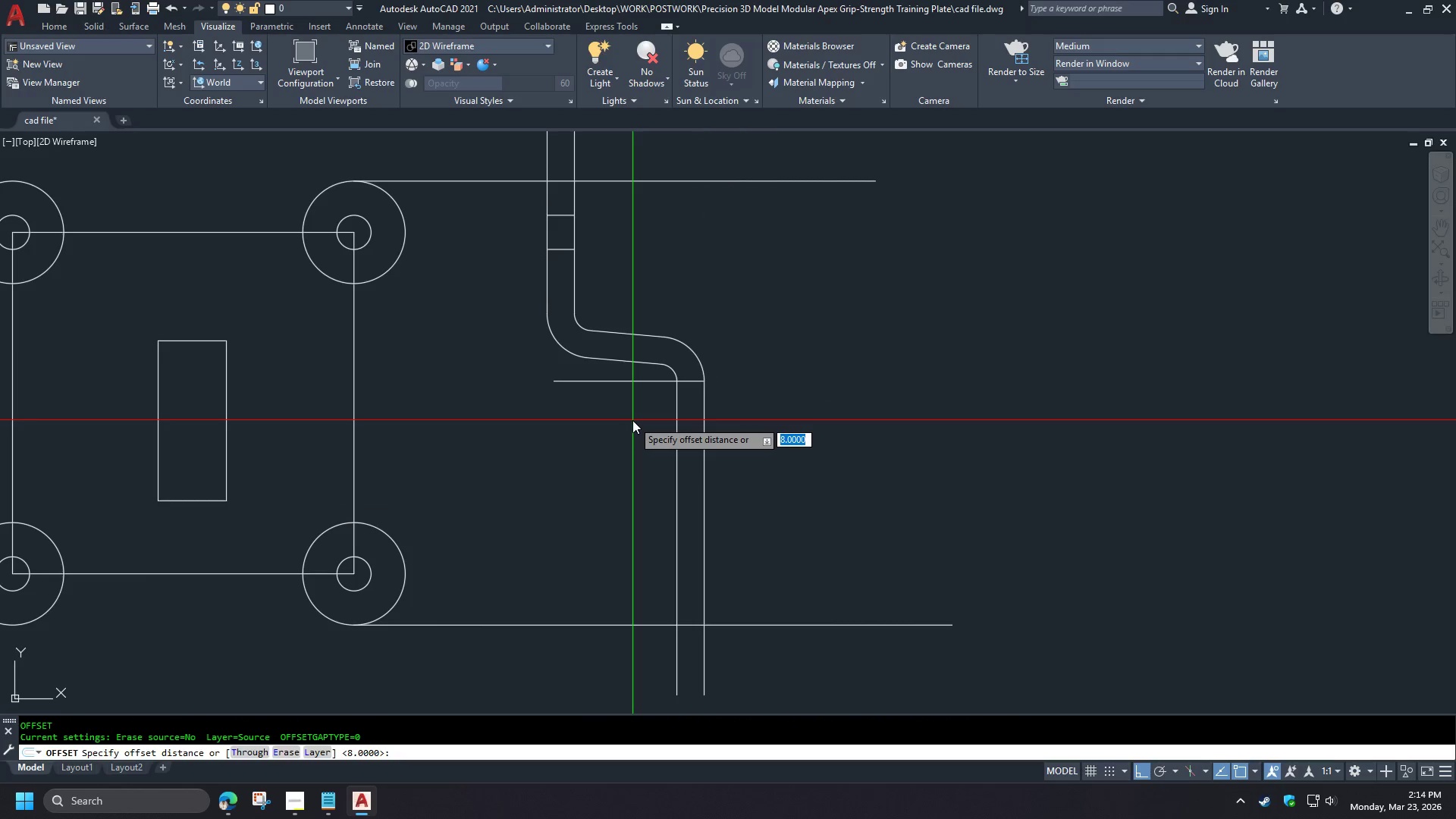 
key(T)
 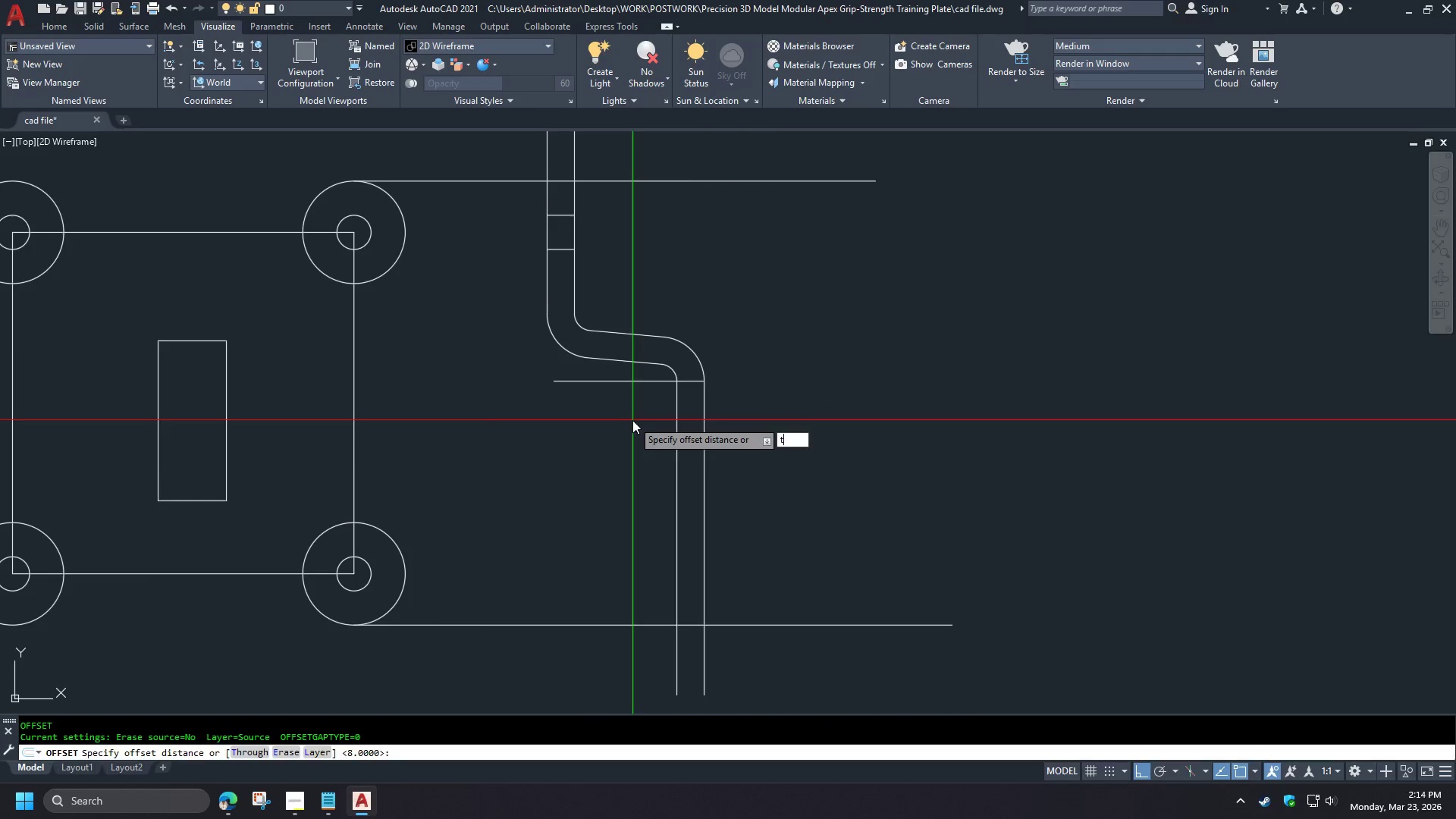 
key(Space)
 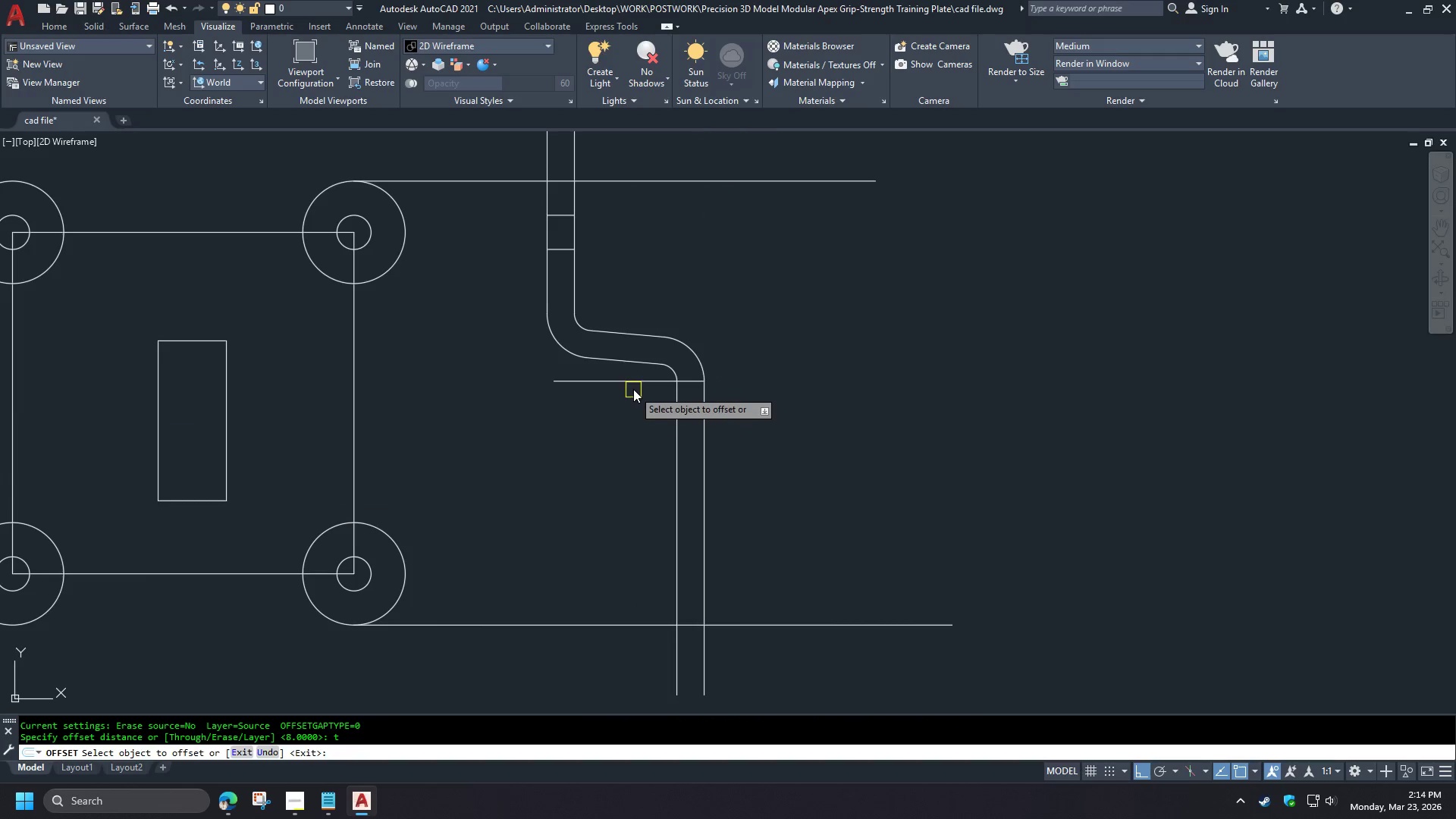 
left_click([633, 388])
 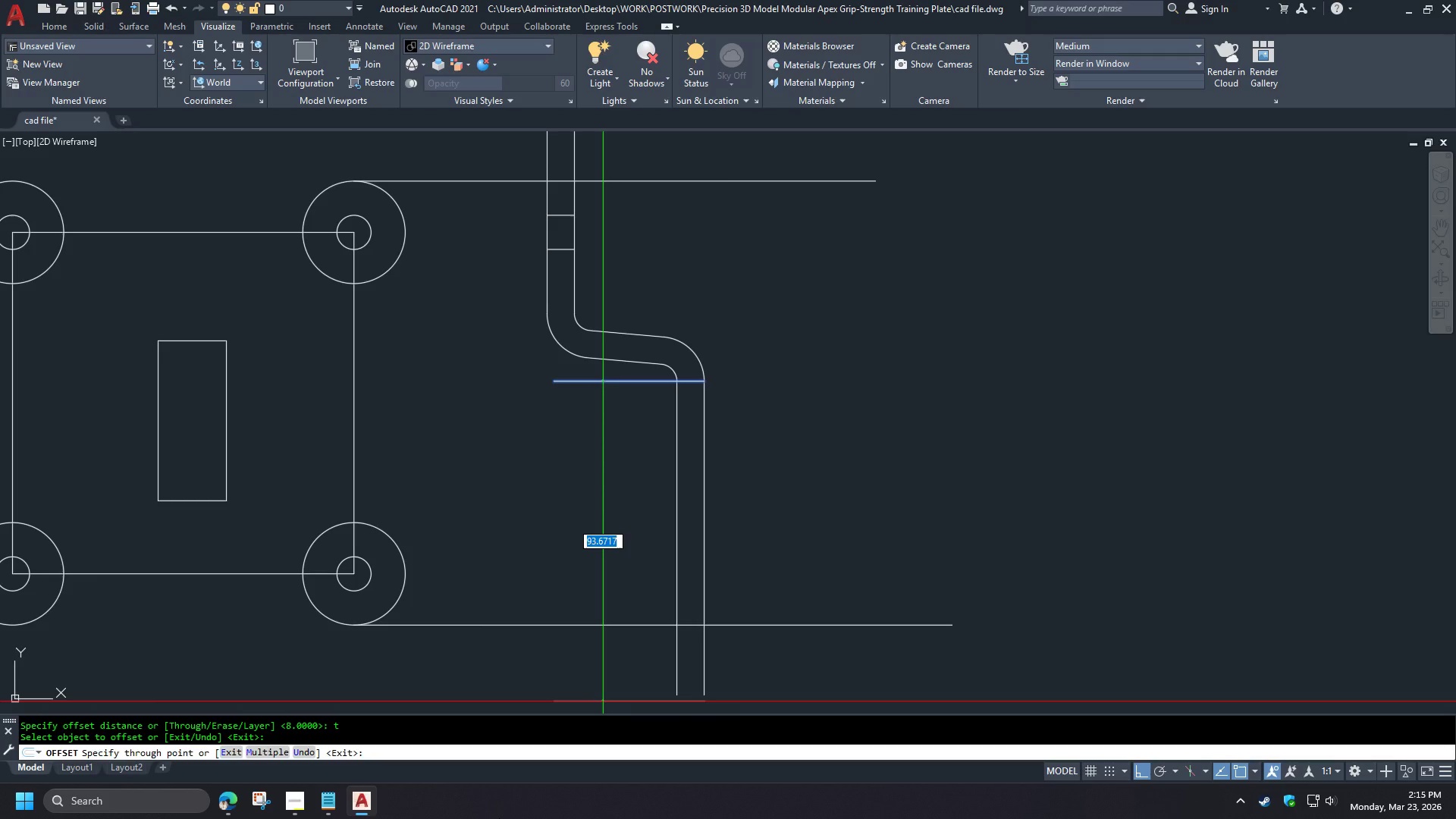 
wait(45.33)
 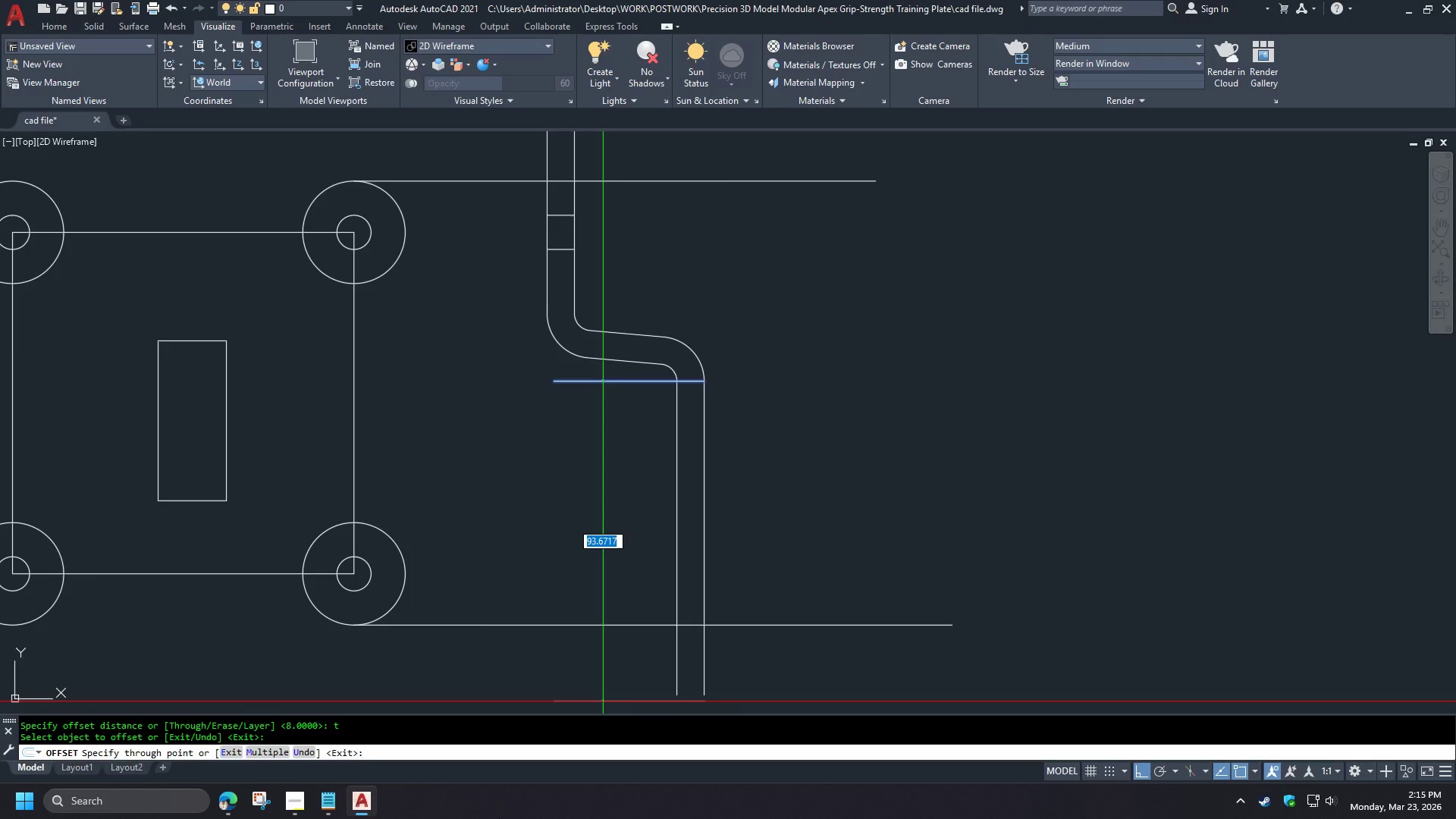 
key(Numpad5)
 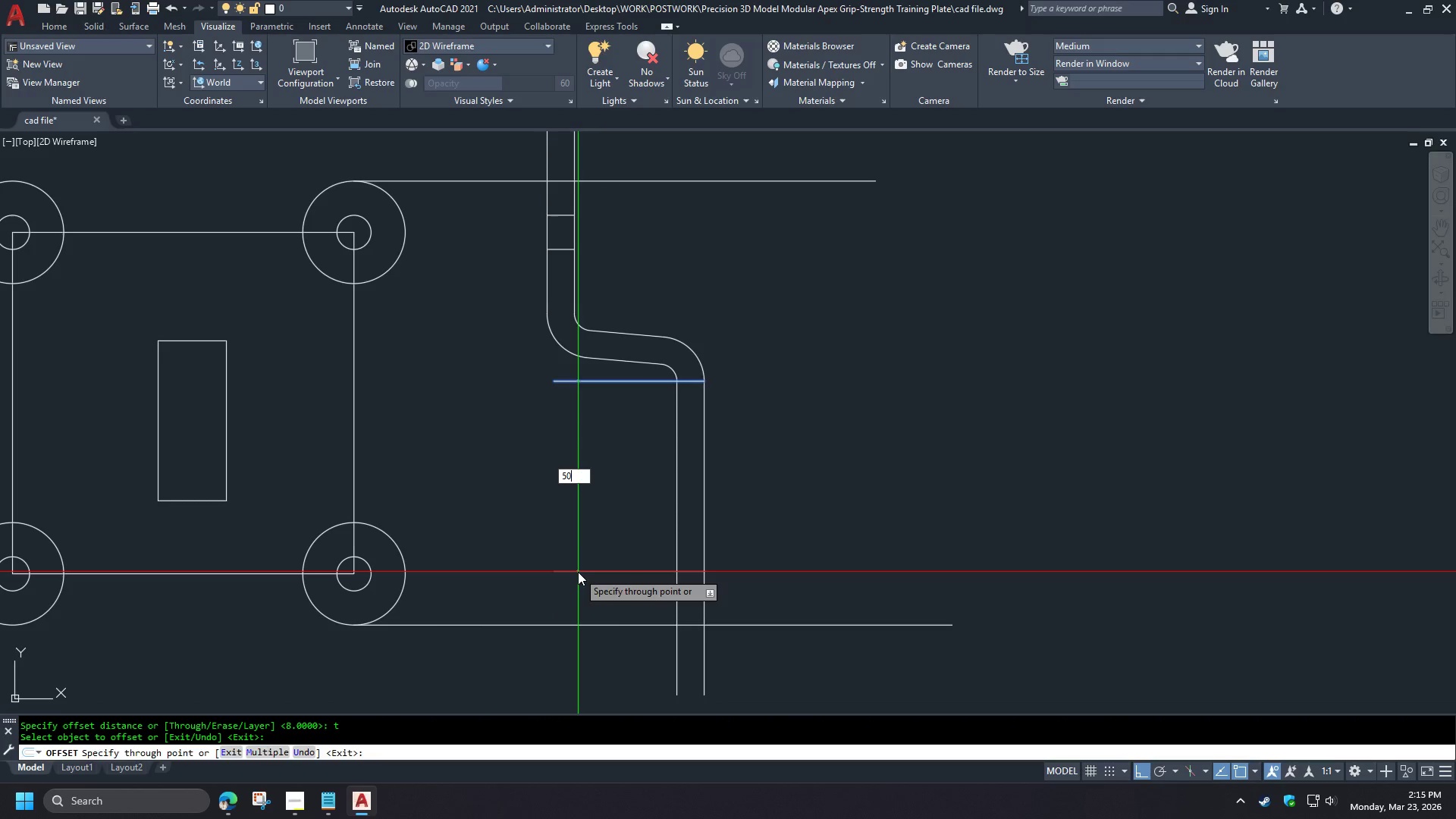 
key(Numpad0)
 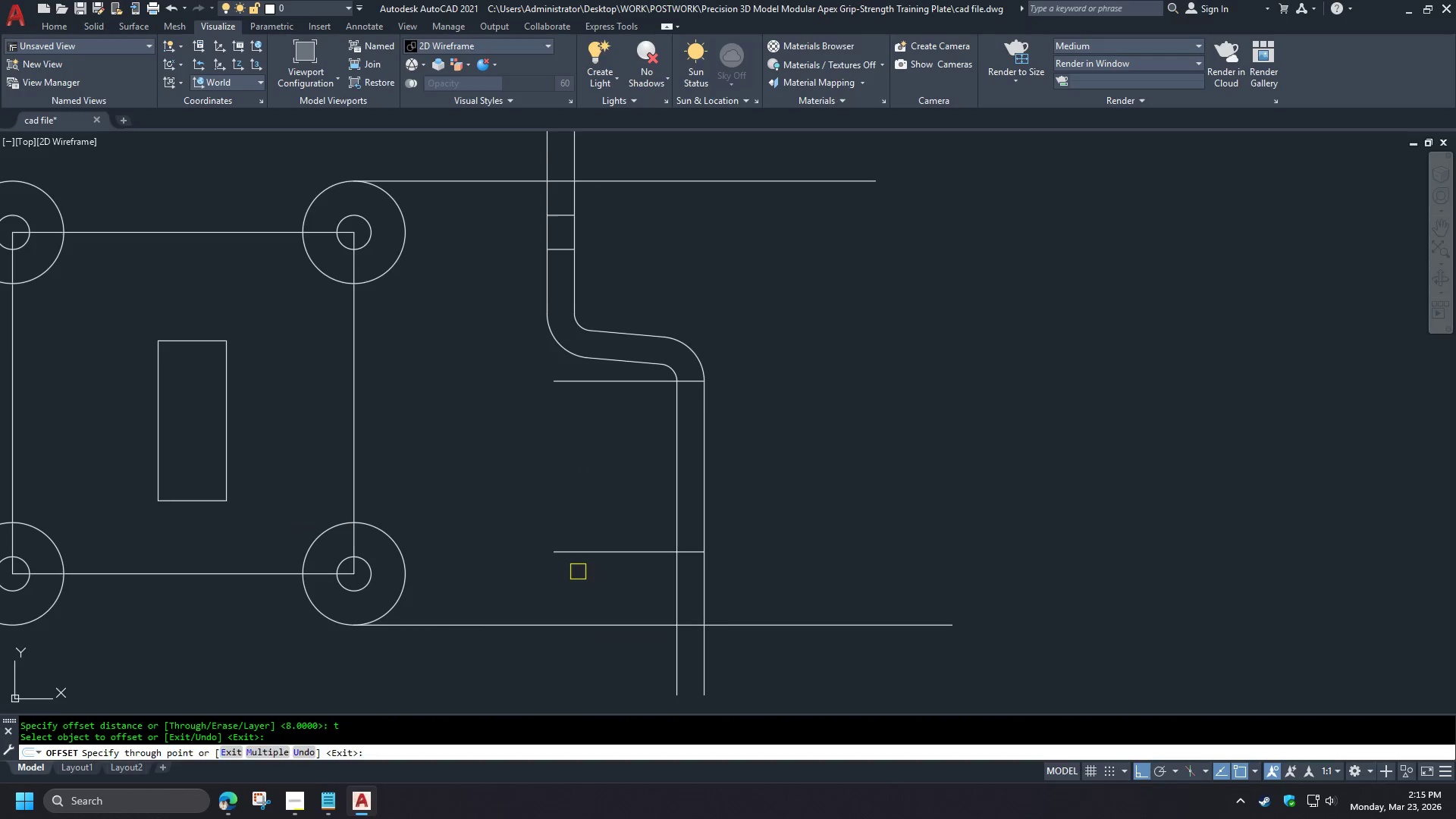 
key(Space)
 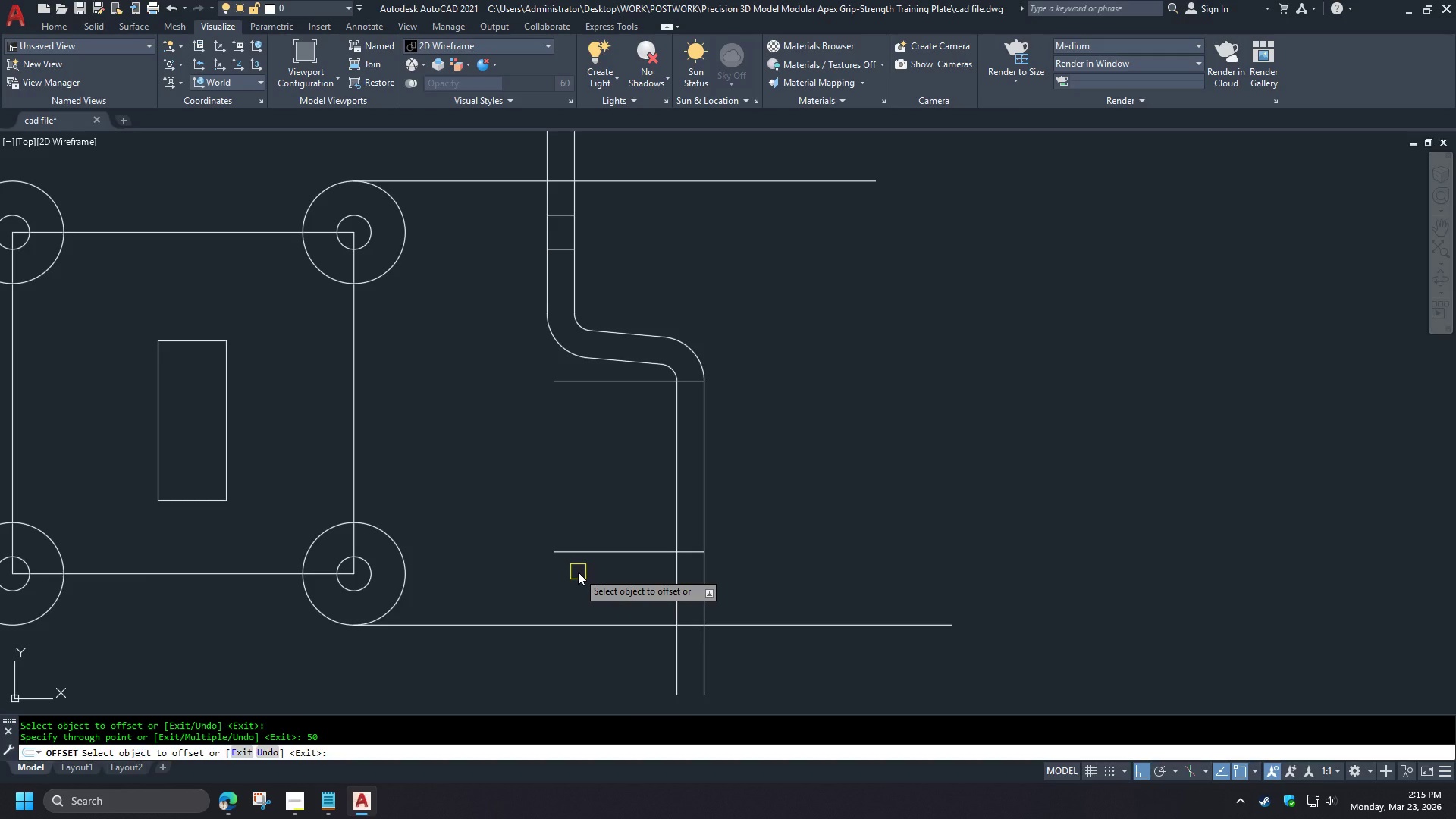 
wait(12.09)
 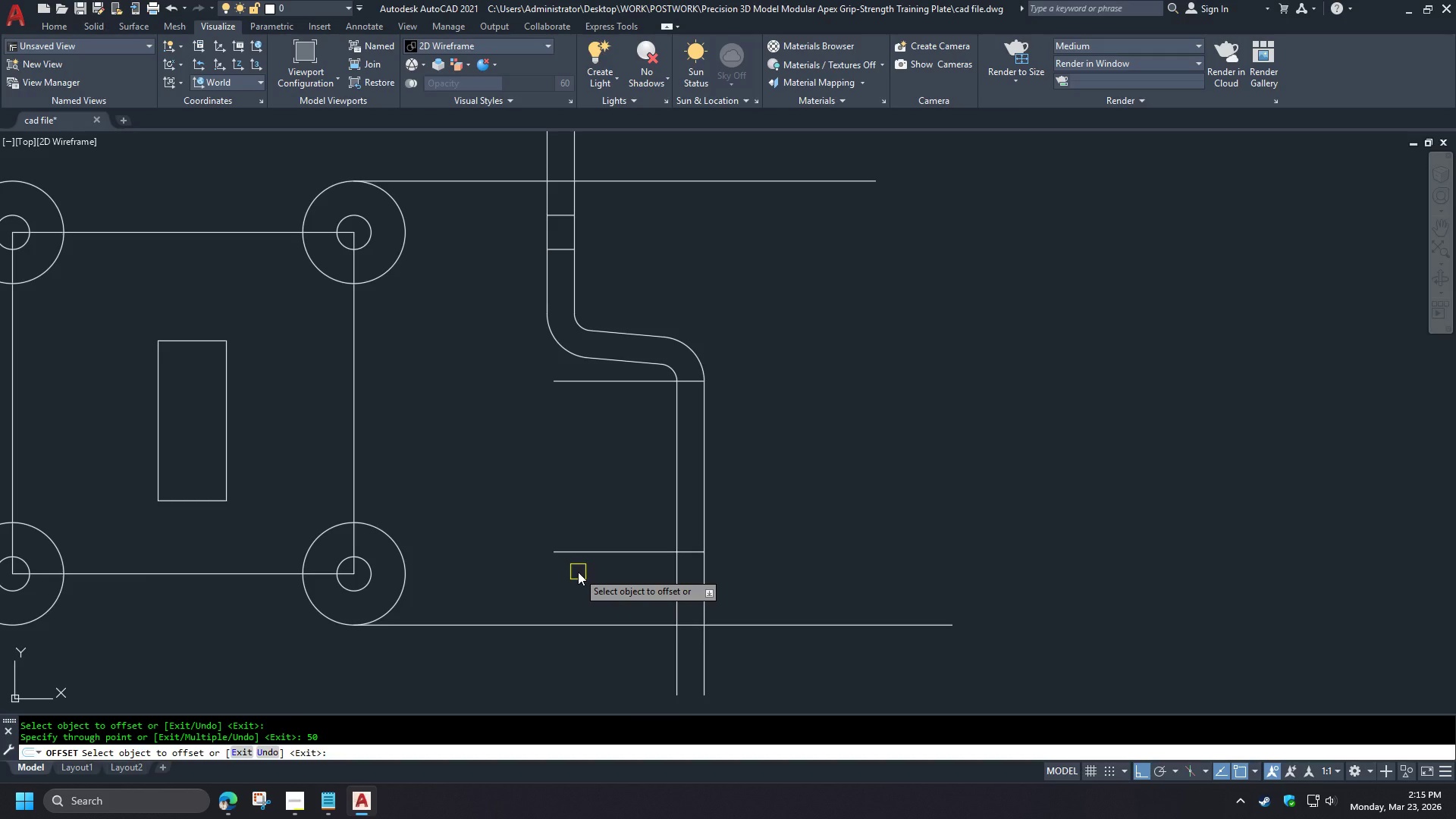 
key(Space)
 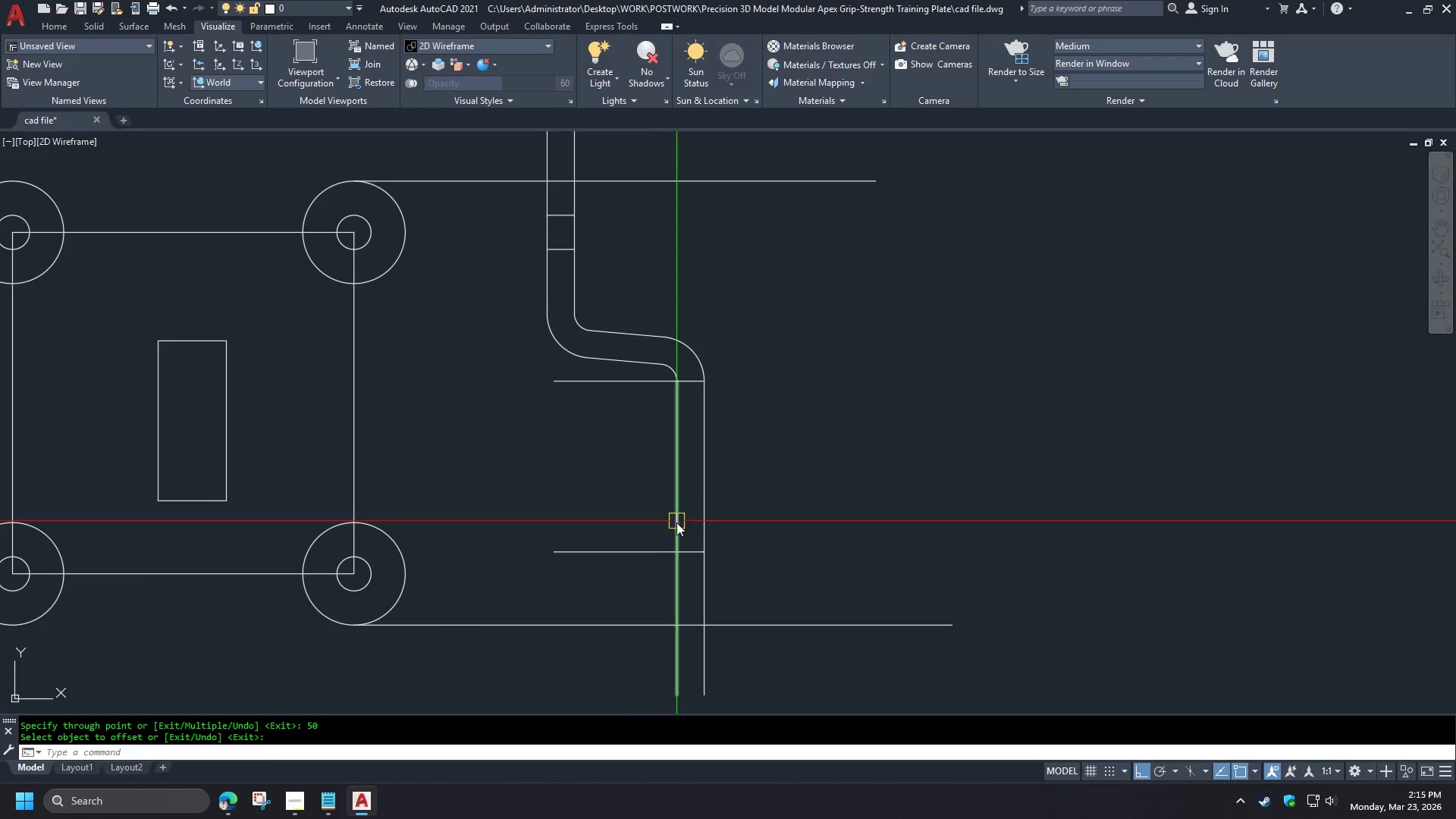 
key(F)
 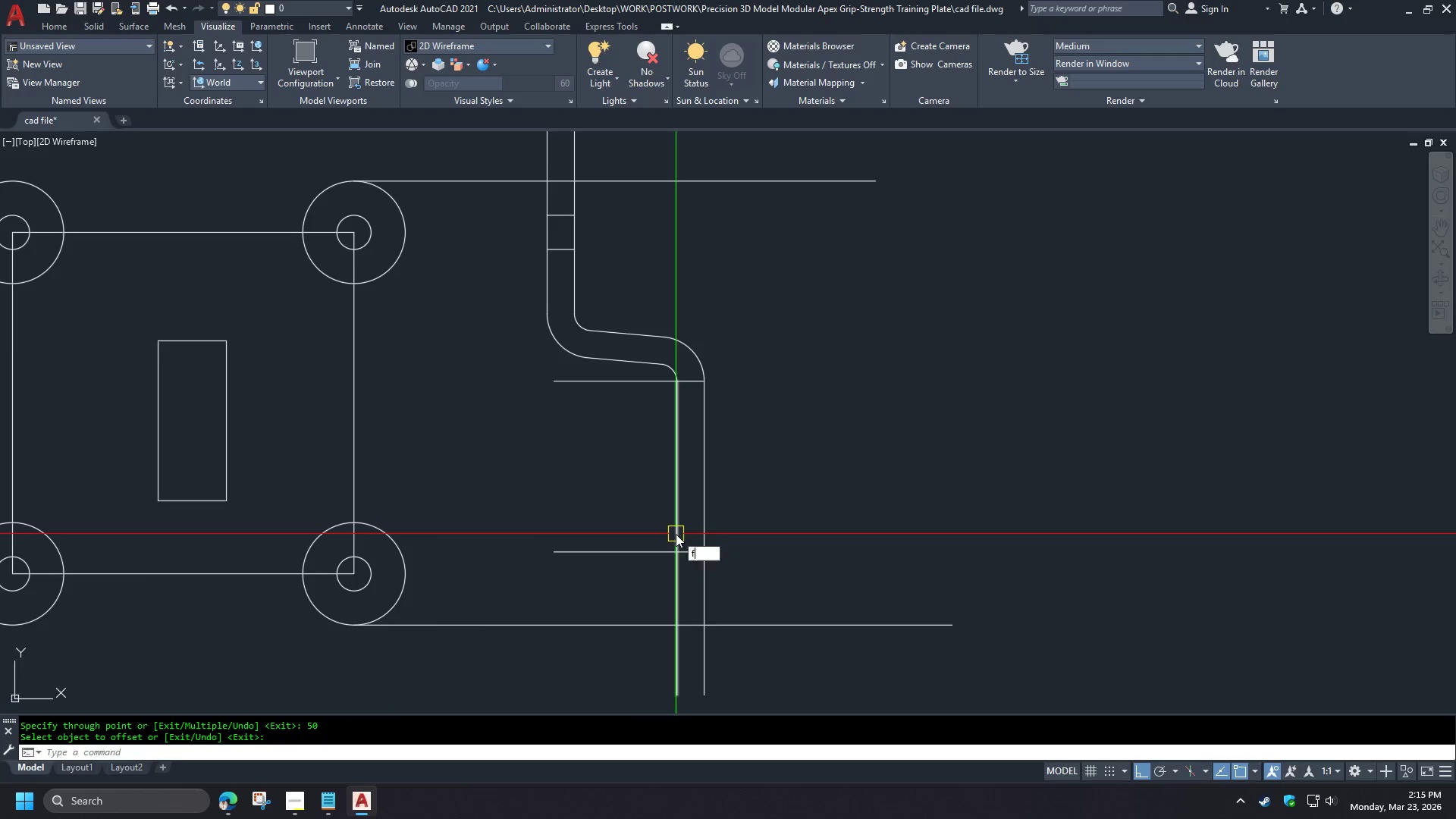 
key(Space)
 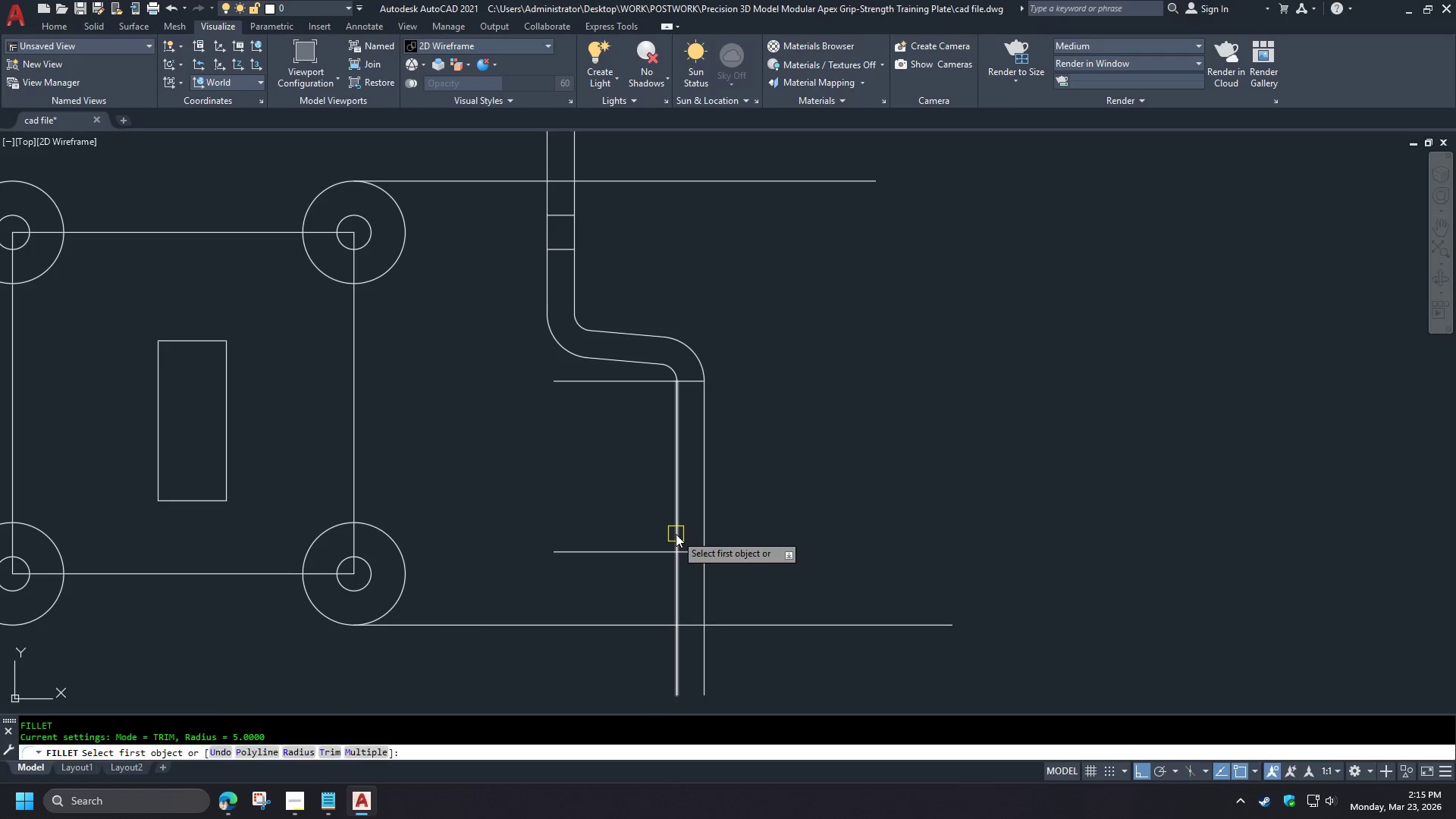 
left_click_drag(start_coordinate=[676, 534], to_coordinate=[678, 538])
 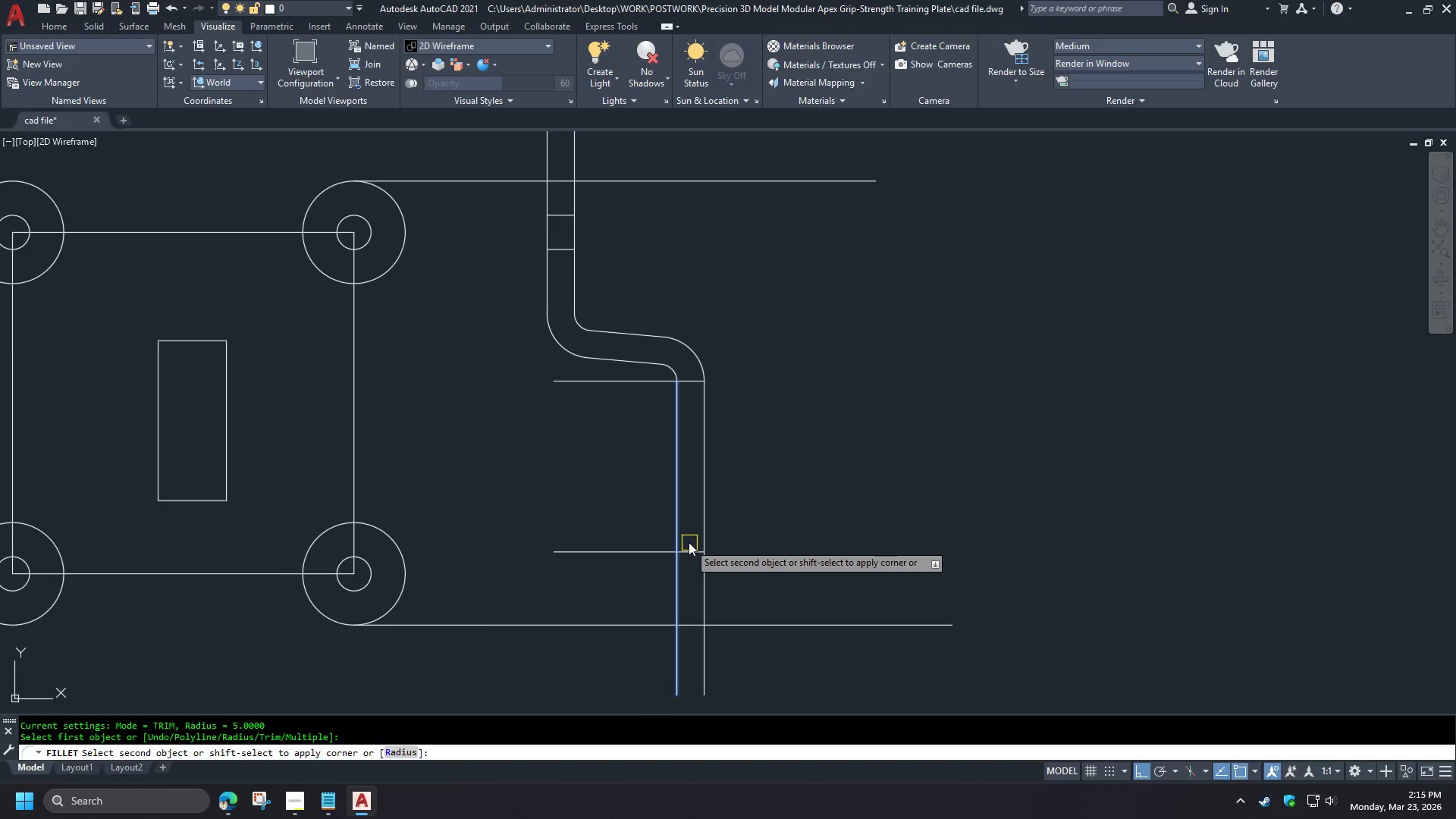 
key(Escape)
 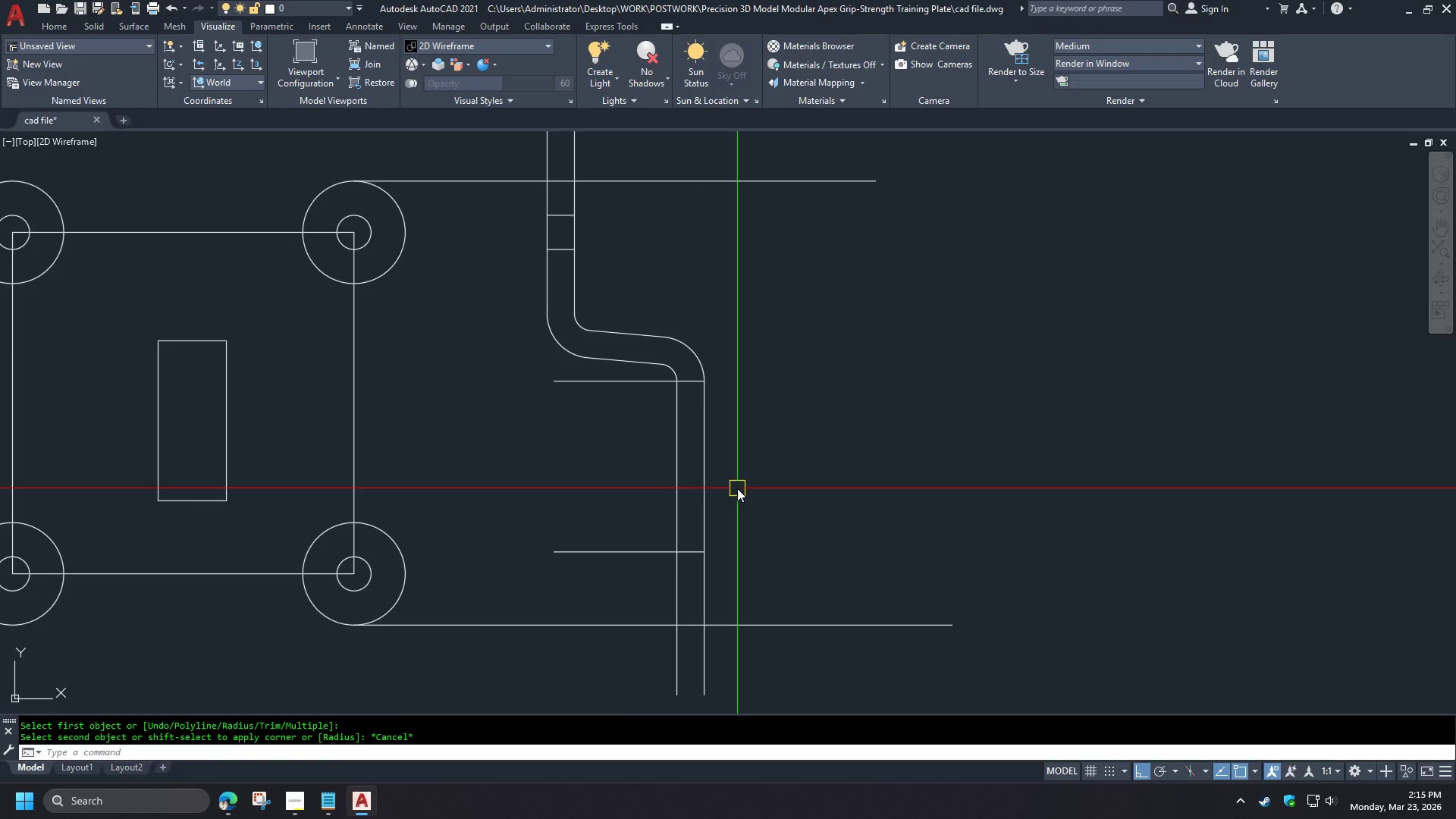 
scroll: coordinate [736, 487], scroll_direction: up, amount: 1.0
 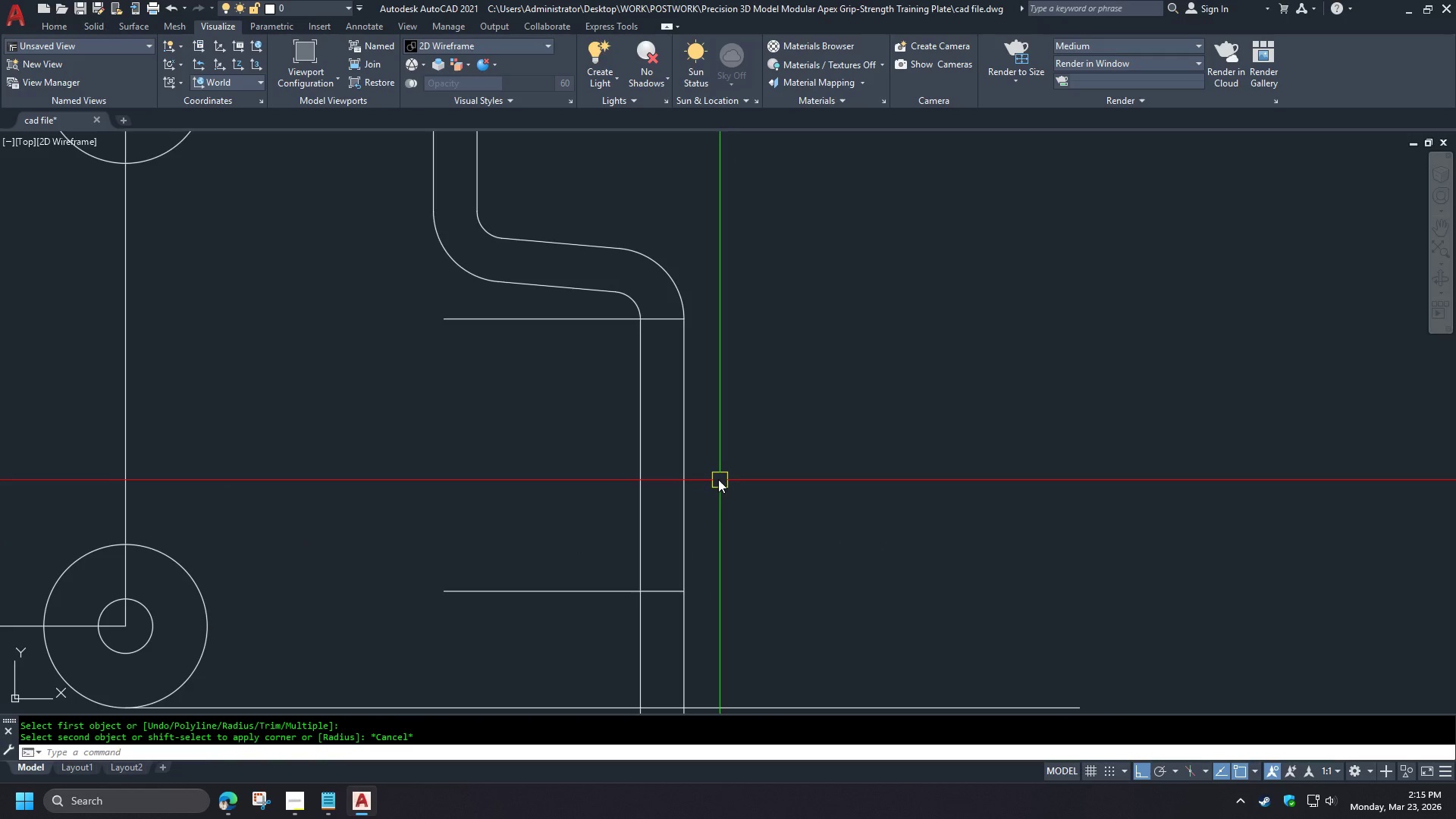 
type(tr  )
 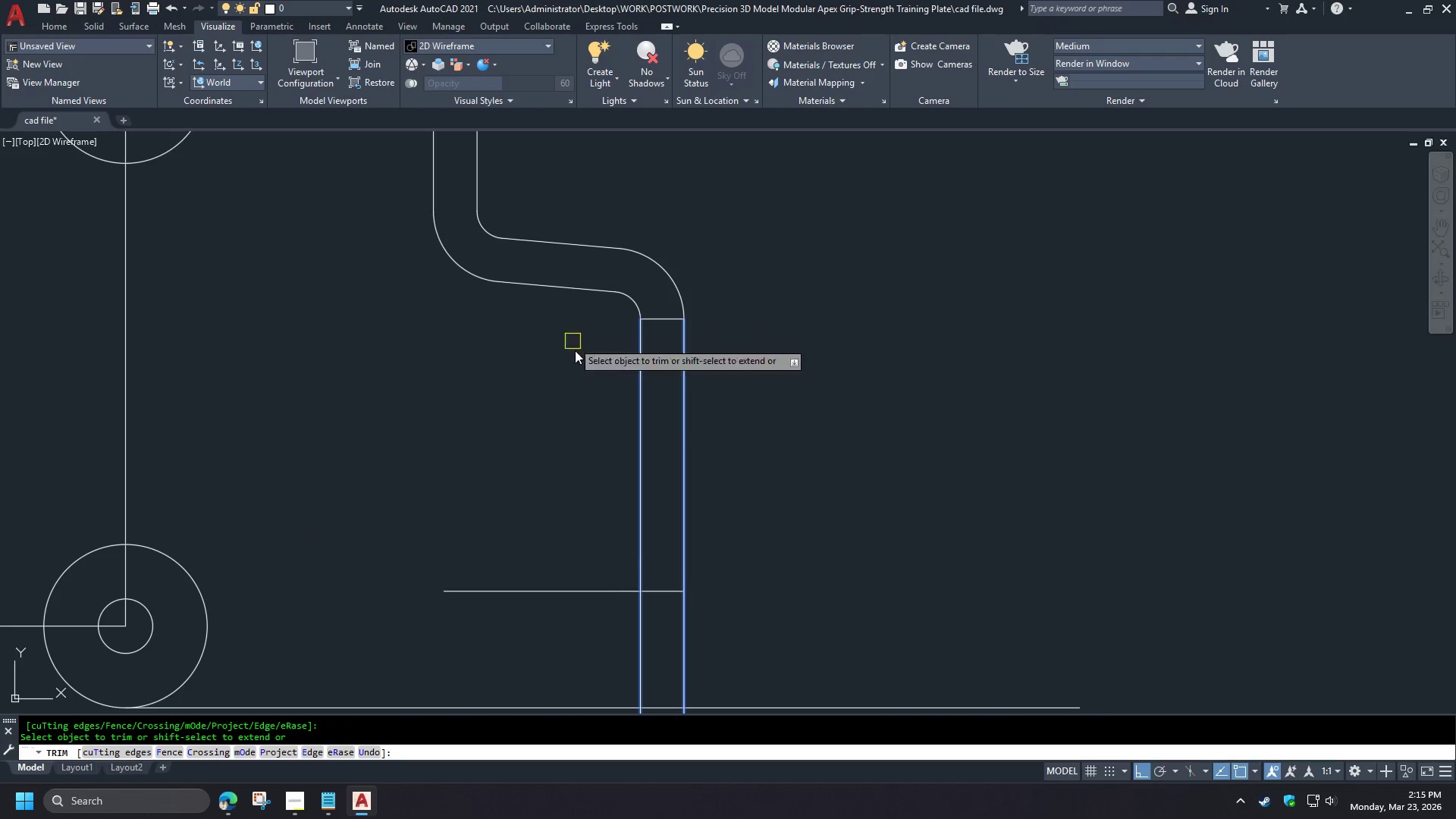 
left_click_drag(start_coordinate=[753, 484], to_coordinate=[748, 481])
 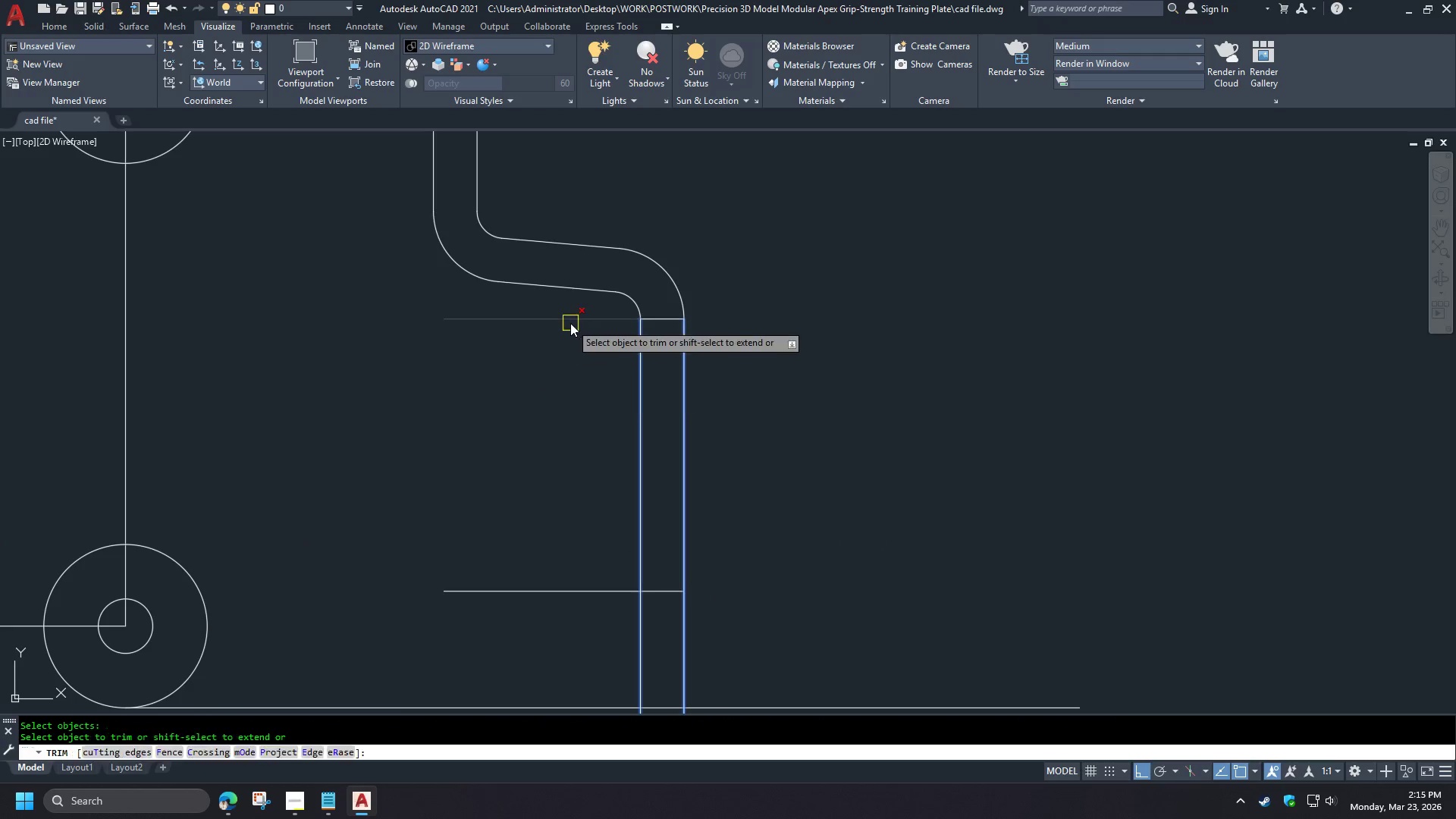 
left_click([573, 321])
 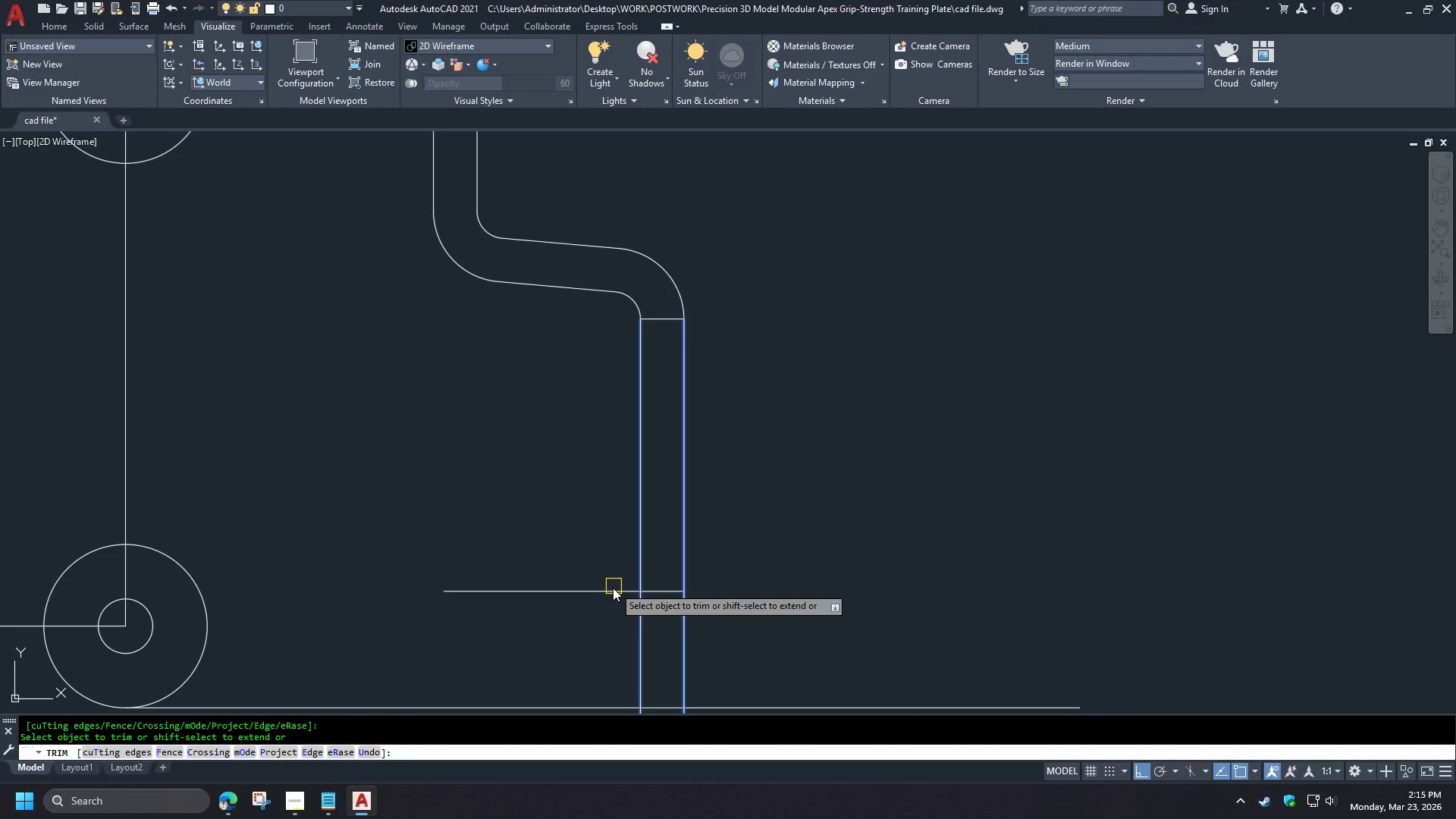 
left_click([610, 592])
 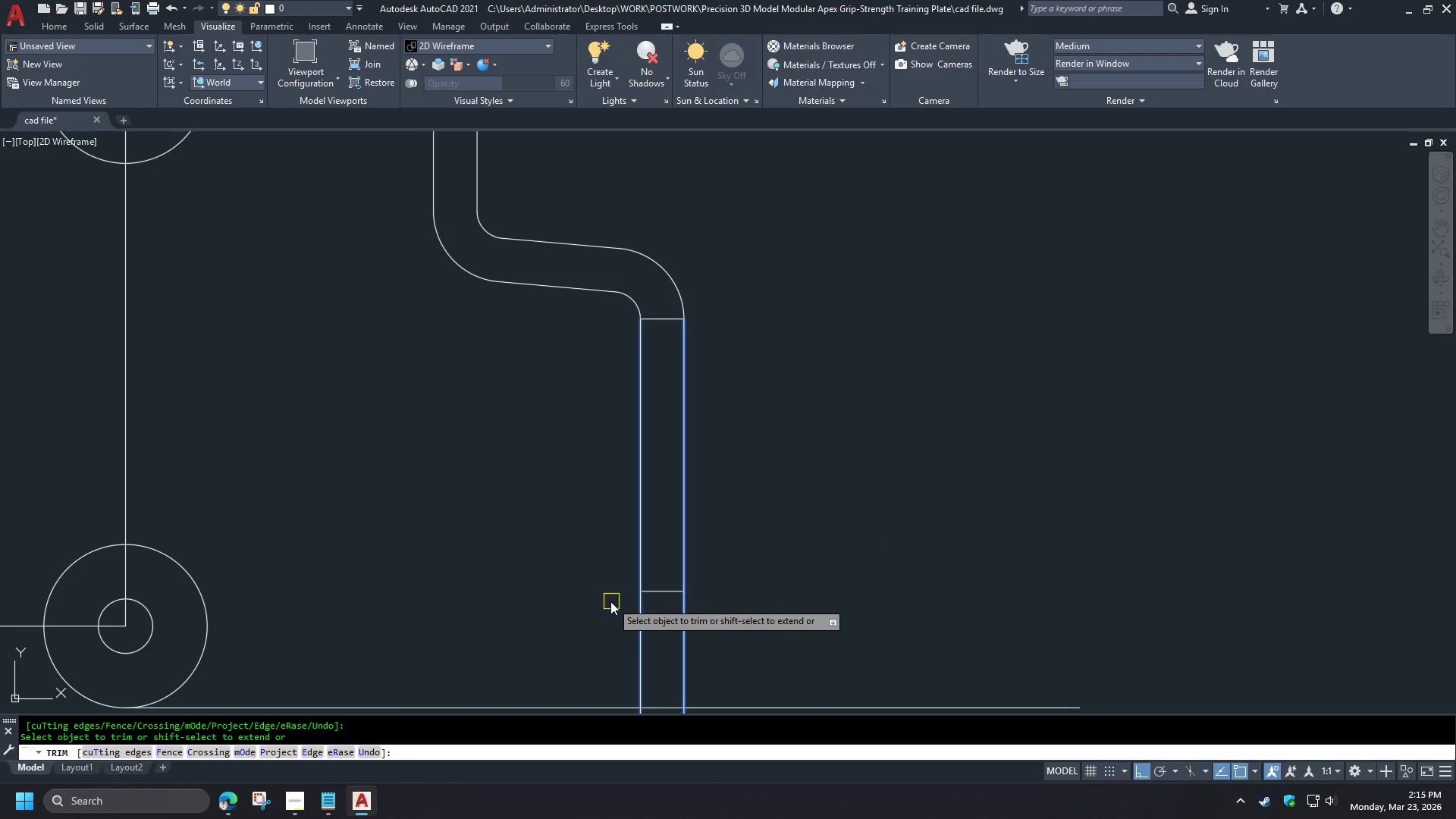 
key(Space)
 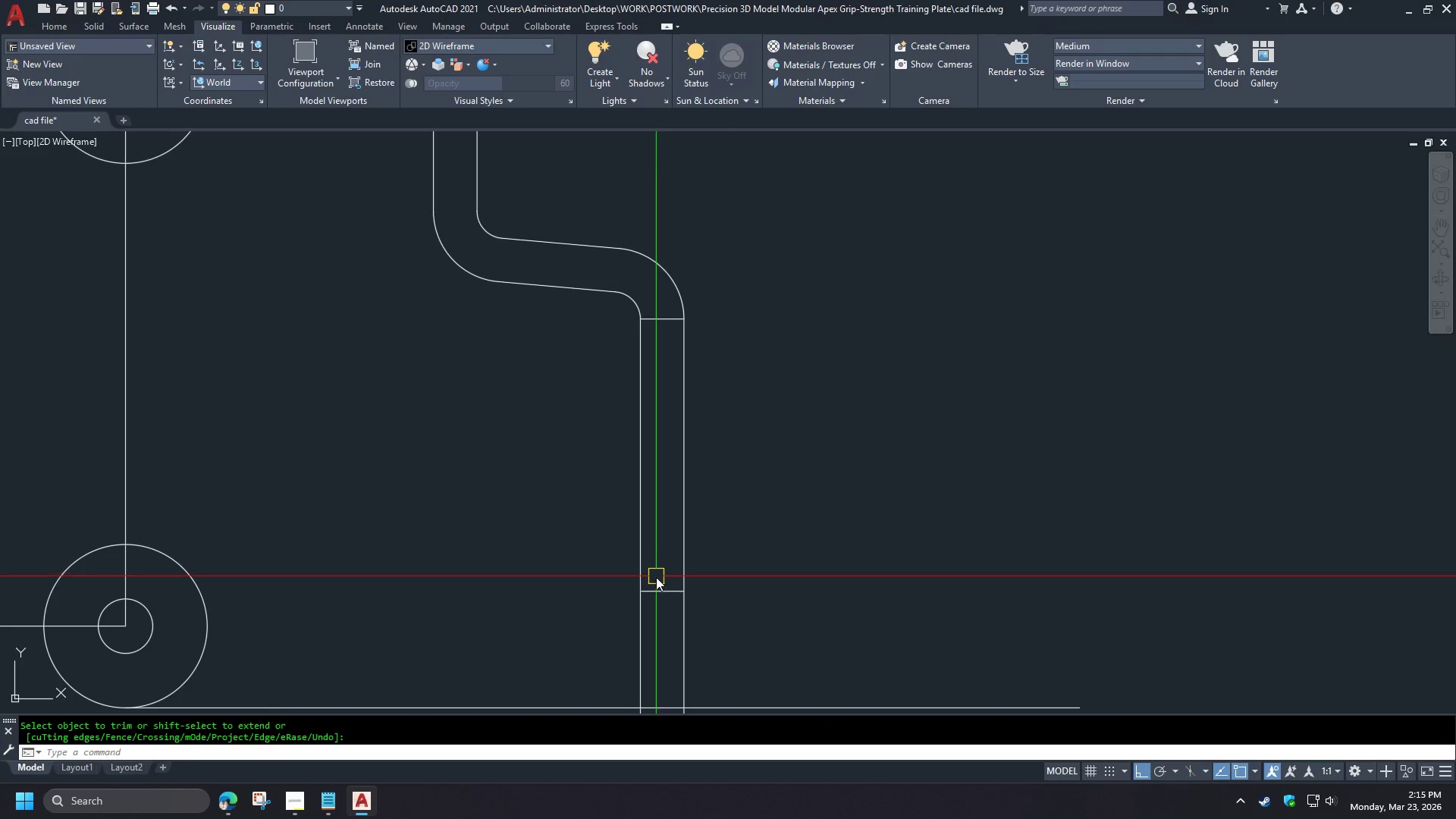 
key(Space)
 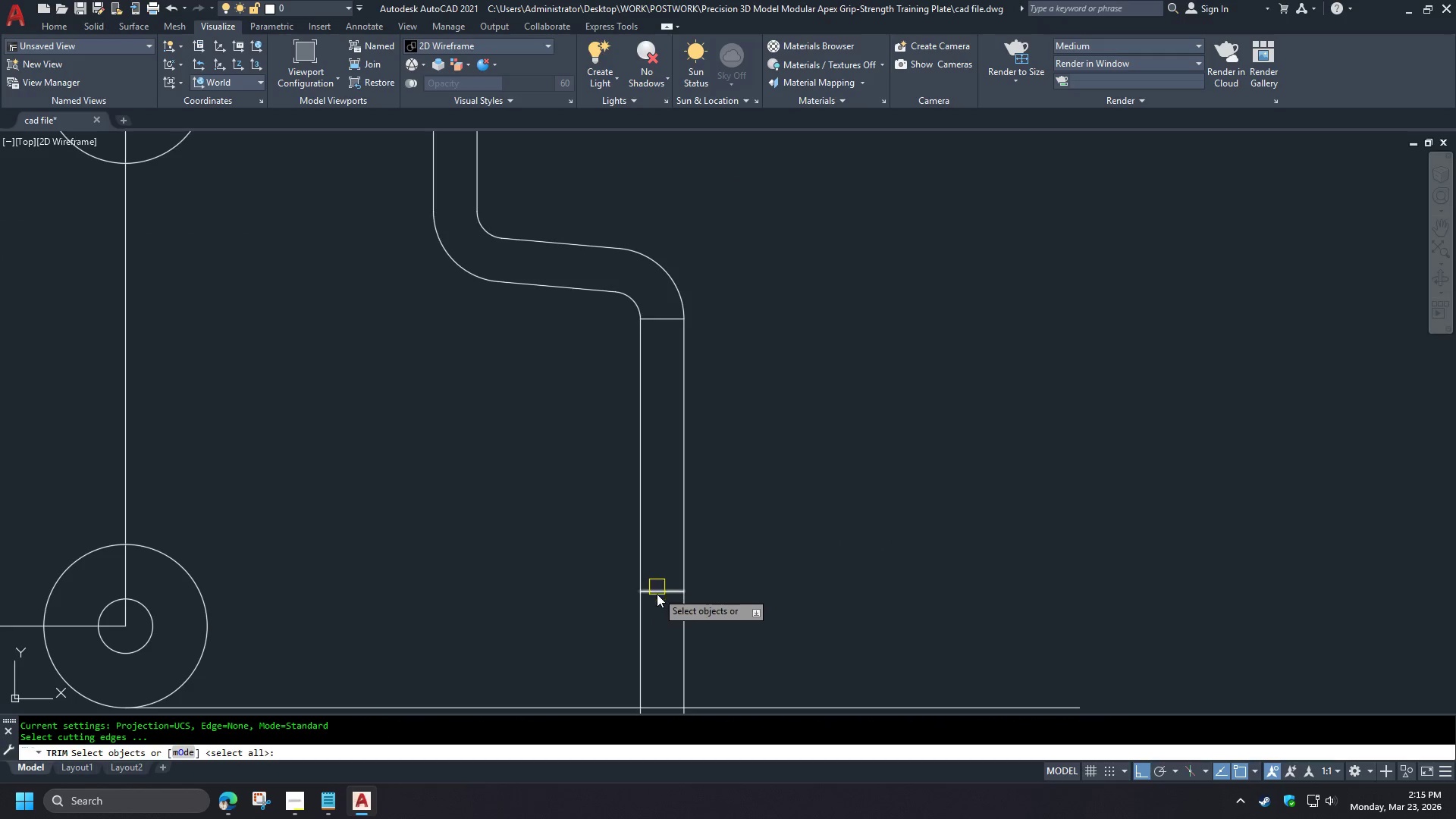 
left_click([657, 595])
 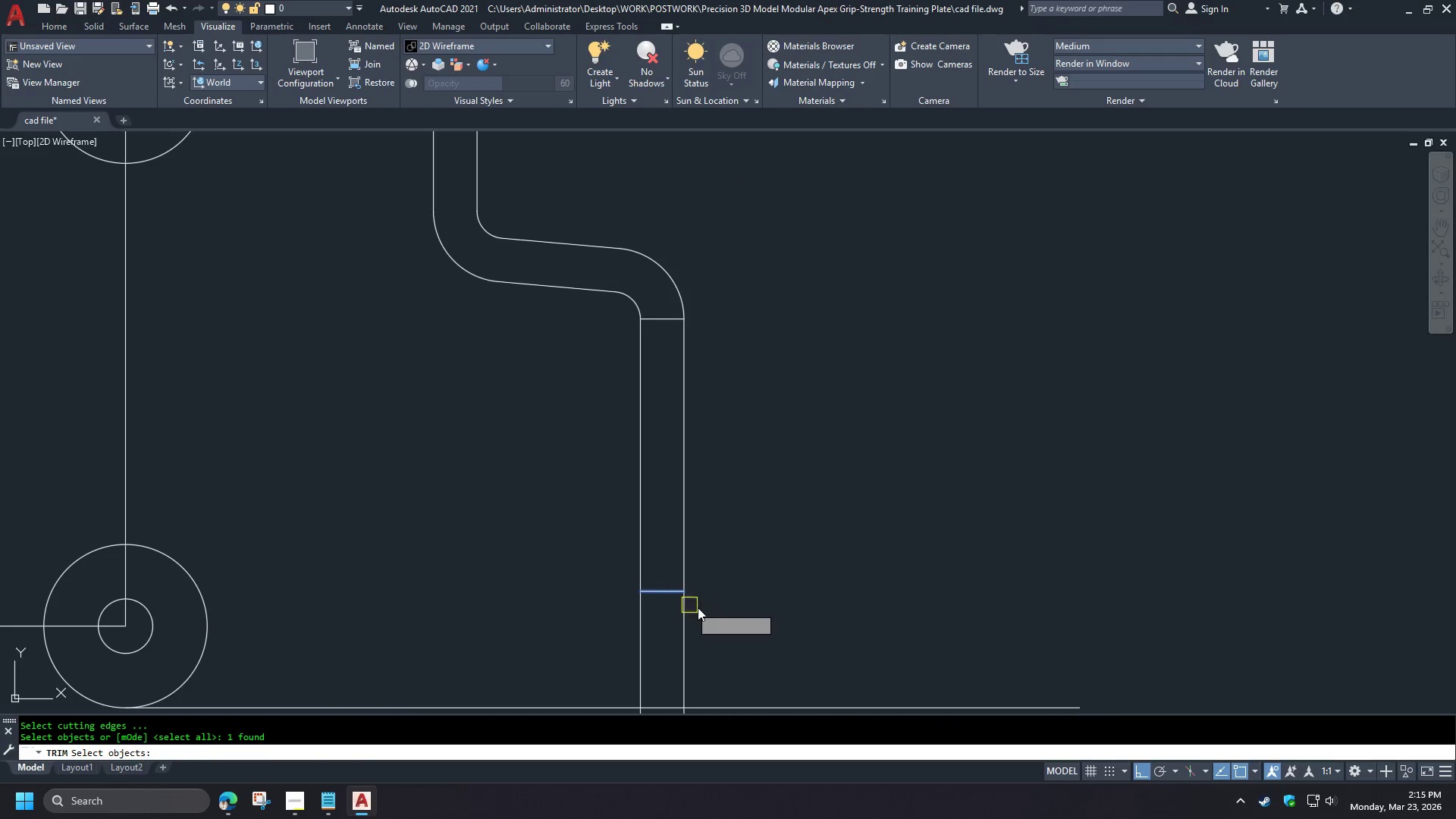 
key(Space)
 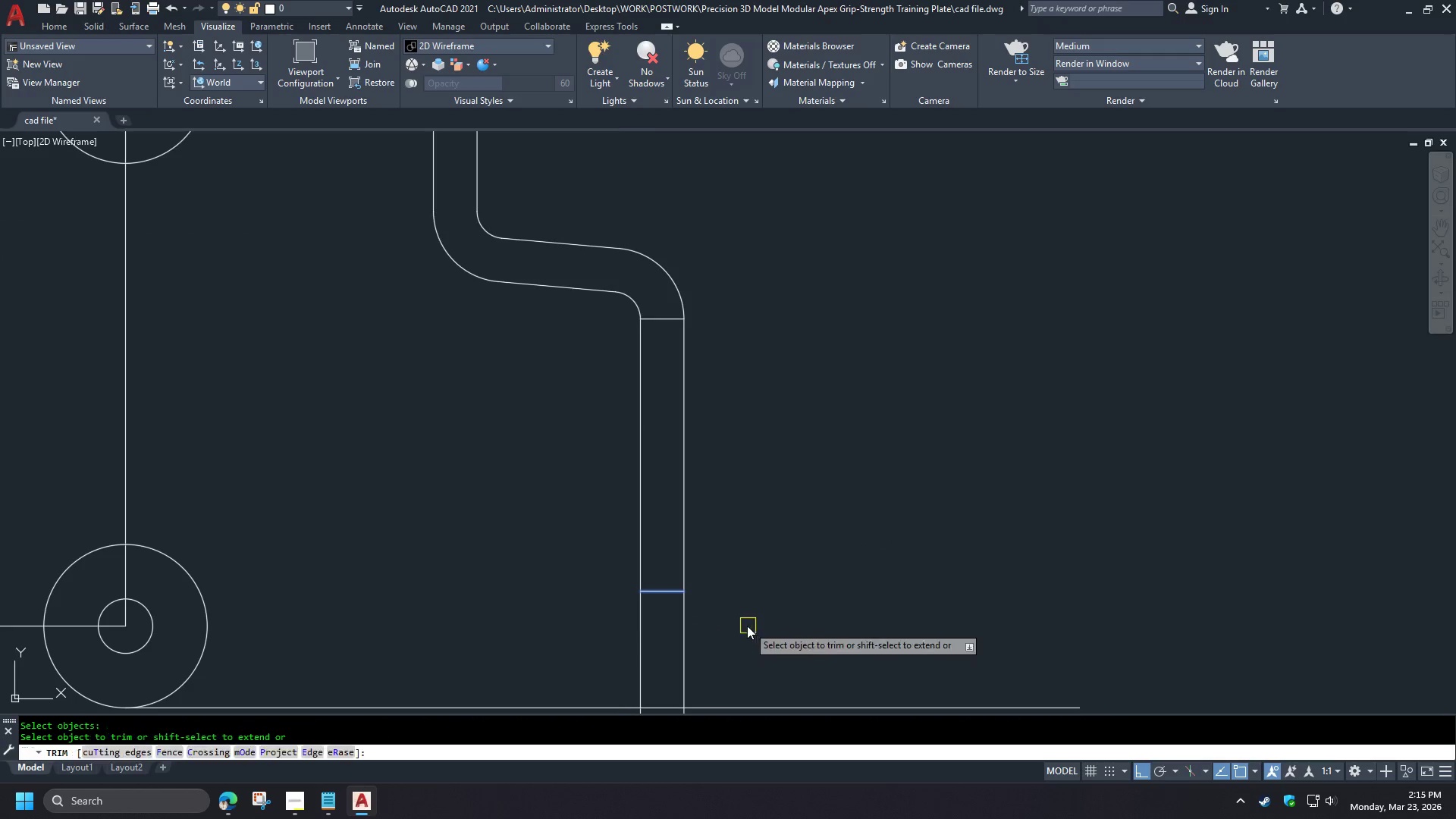 
left_click_drag(start_coordinate=[746, 626], to_coordinate=[673, 628])
 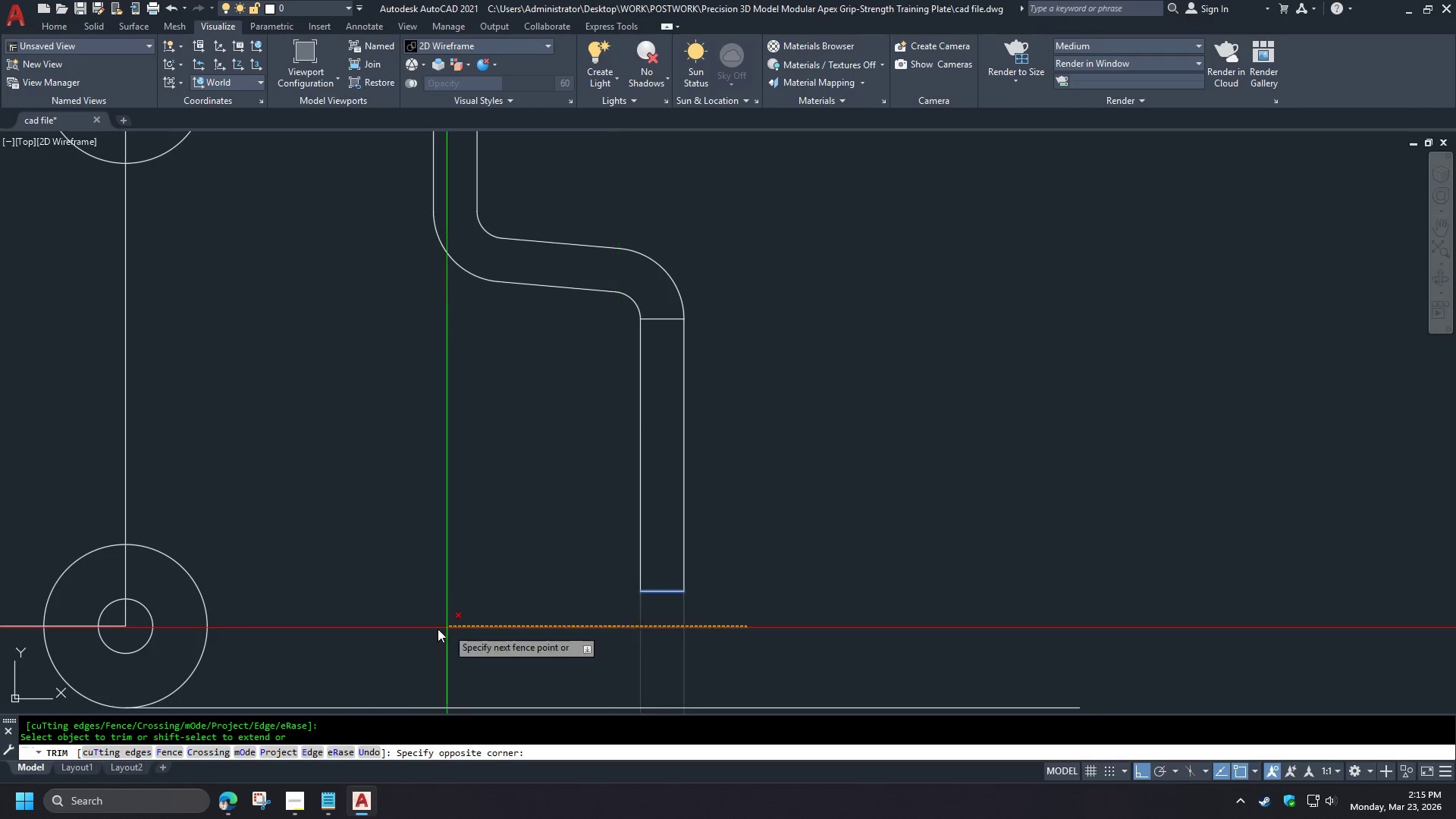 
left_click_drag(start_coordinate=[429, 629], to_coordinate=[411, 632])
 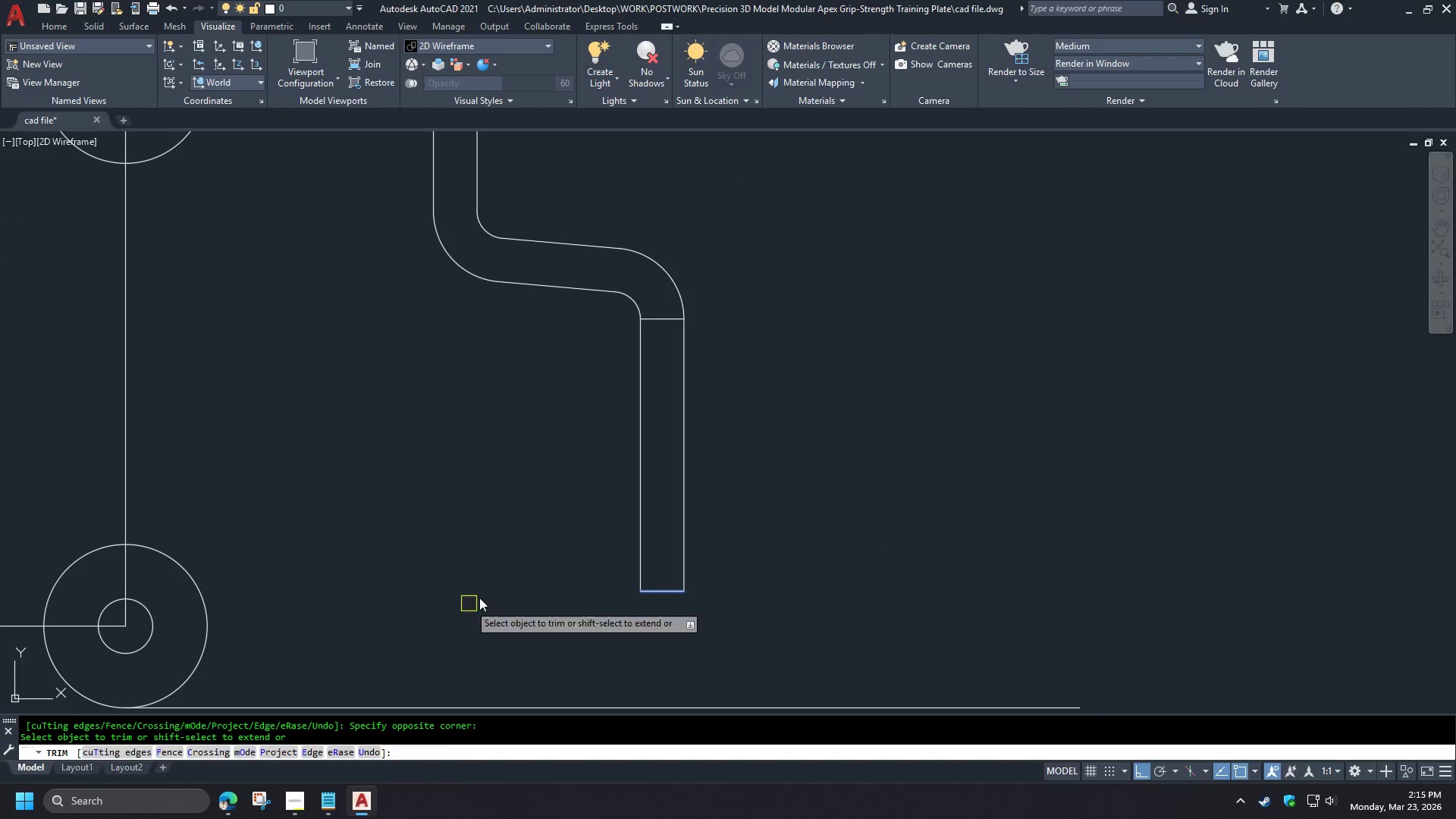 
key(Space)
 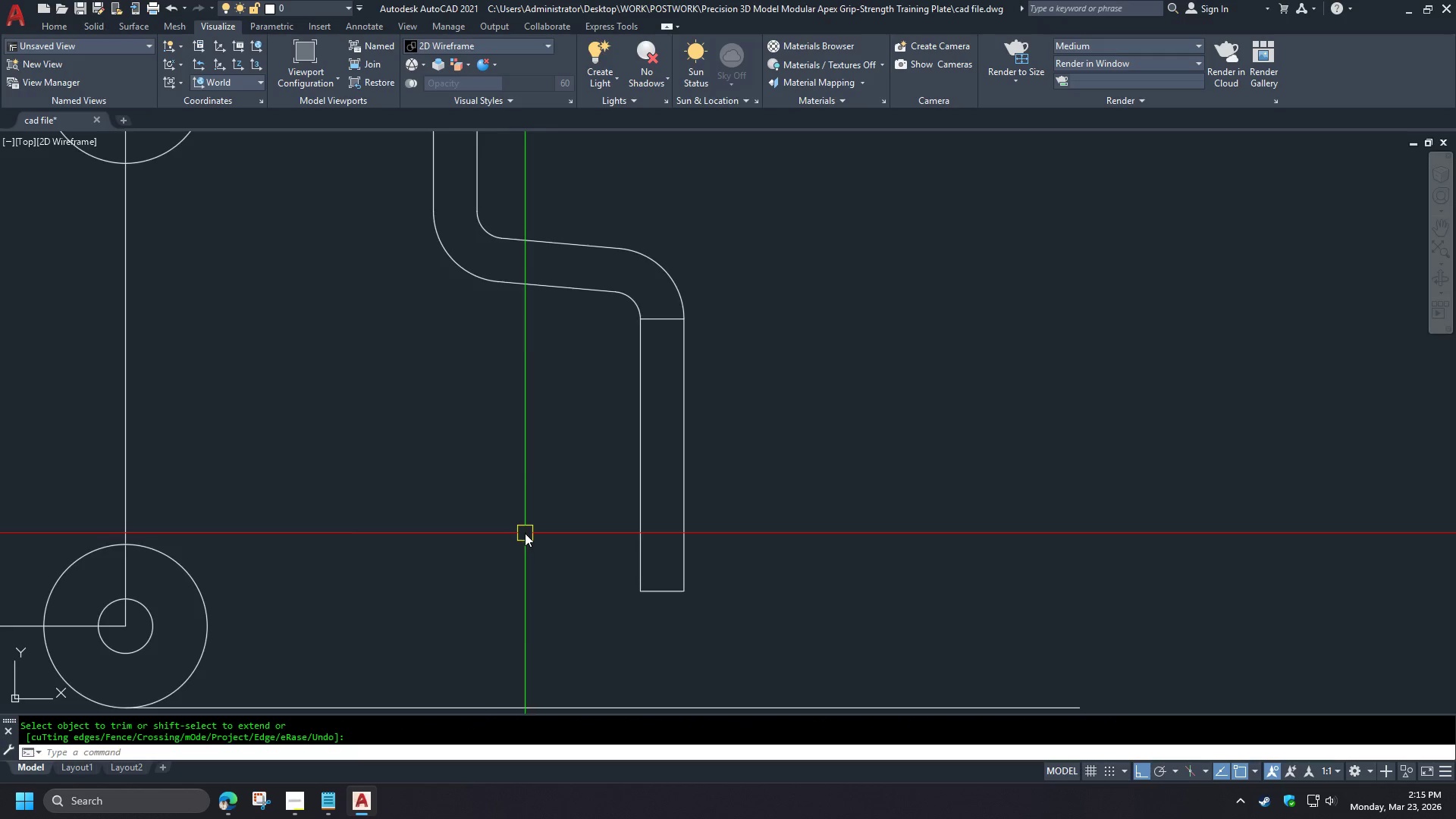 
scroll: coordinate [525, 532], scroll_direction: down, amount: 3.0
 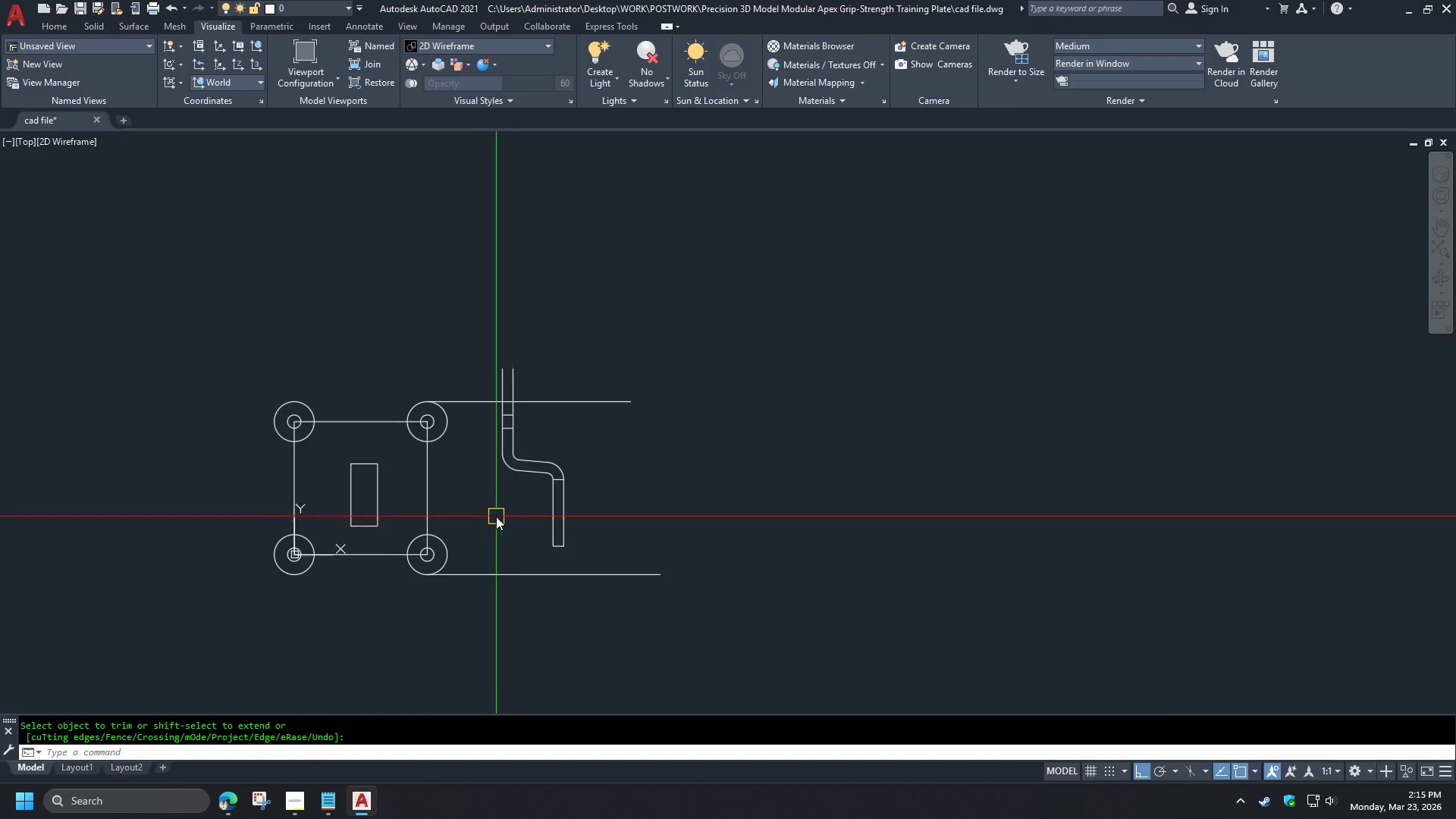 
scroll: coordinate [496, 516], scroll_direction: up, amount: 1.0
 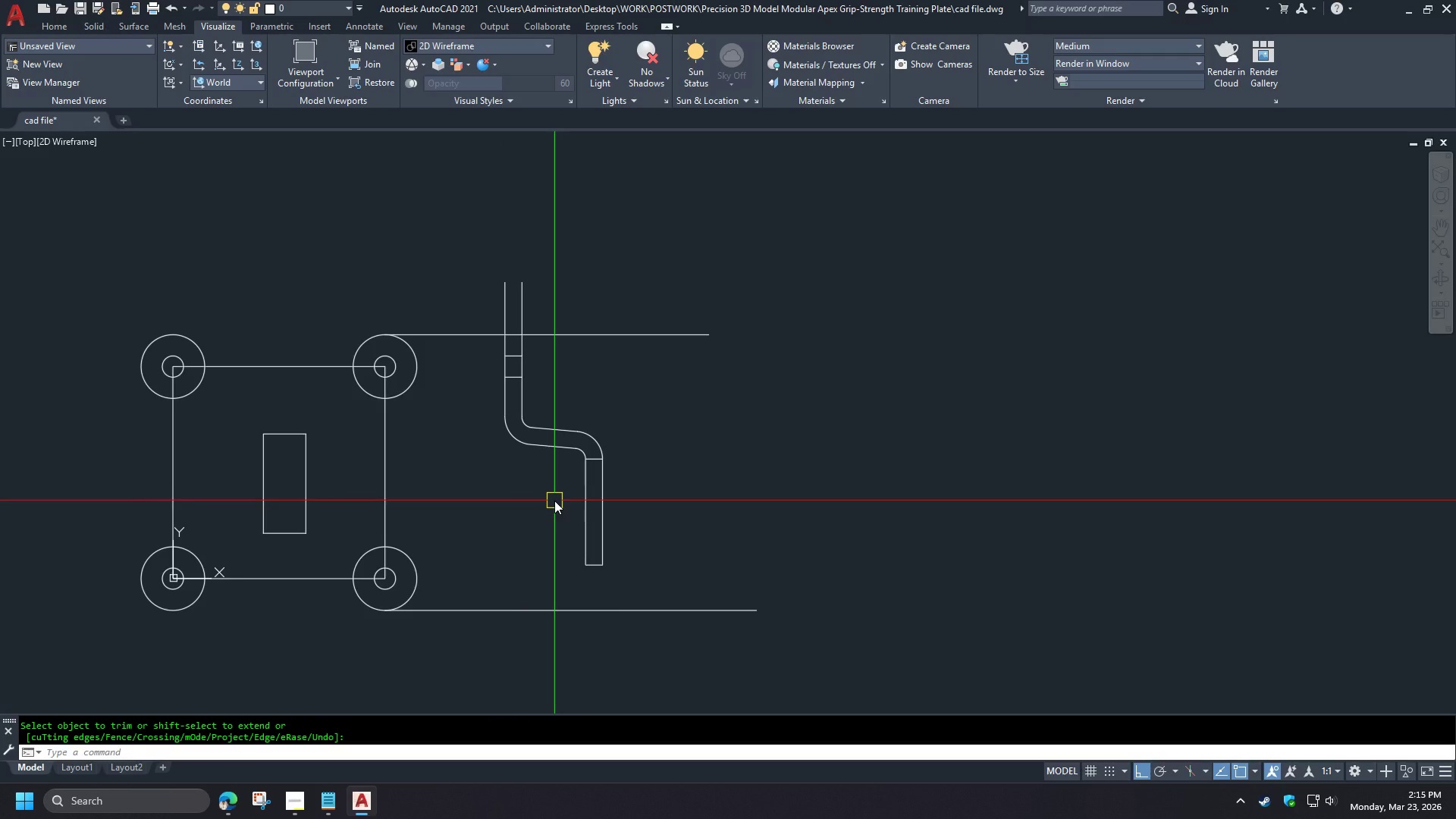 
wait(15.76)
 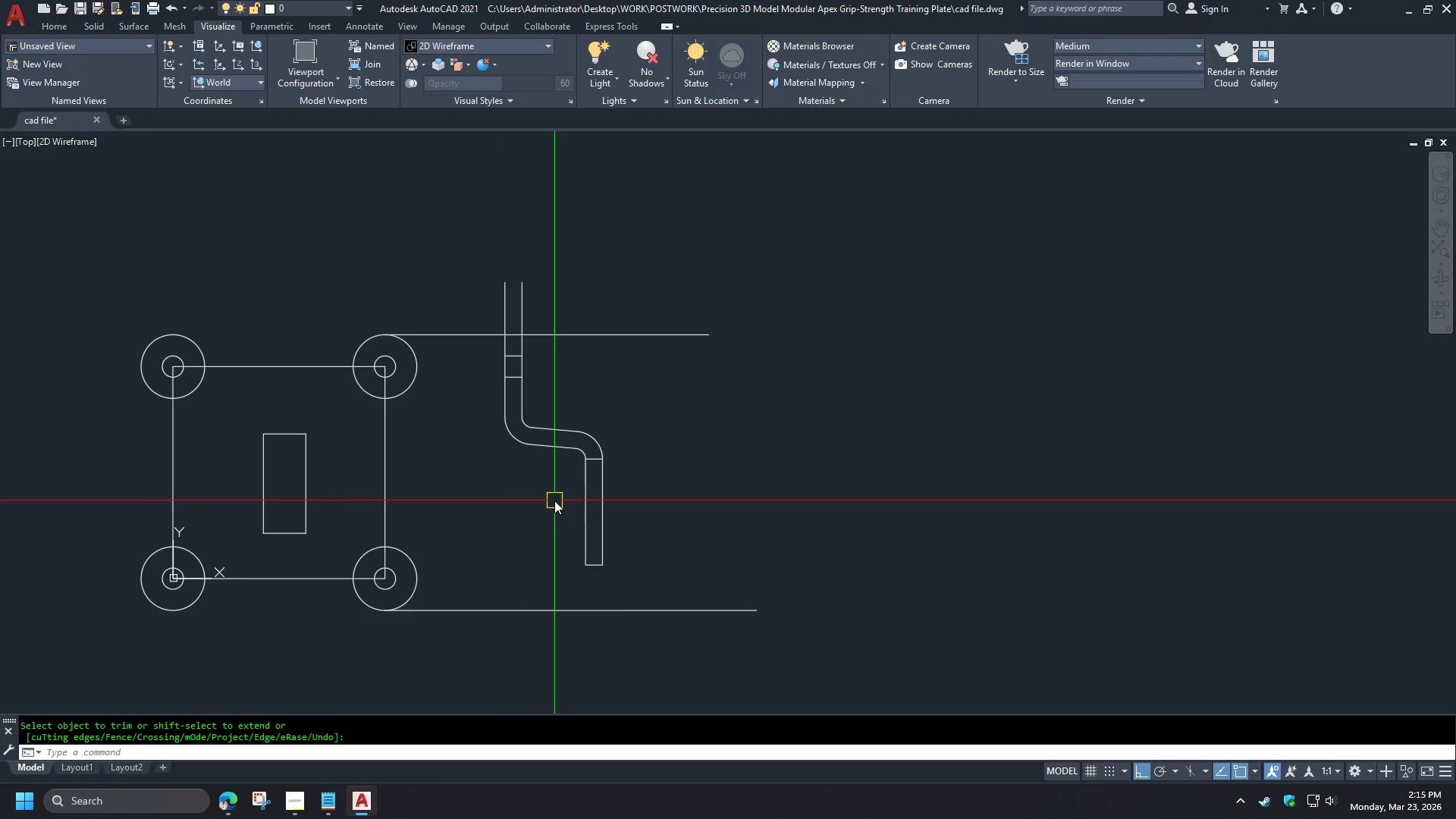 
scroll: coordinate [554, 466], scroll_direction: up, amount: 1.0
 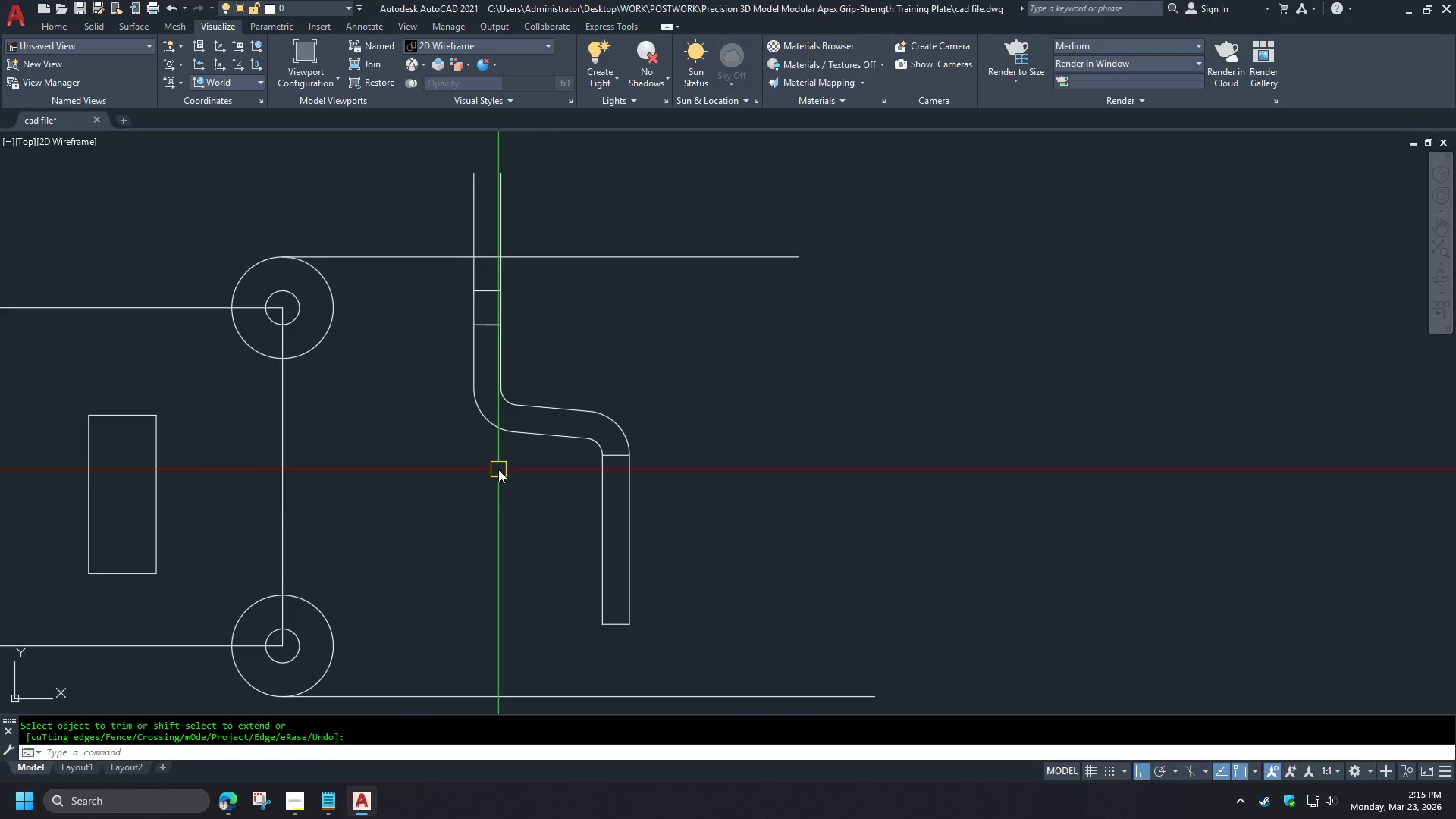 
key(L)
 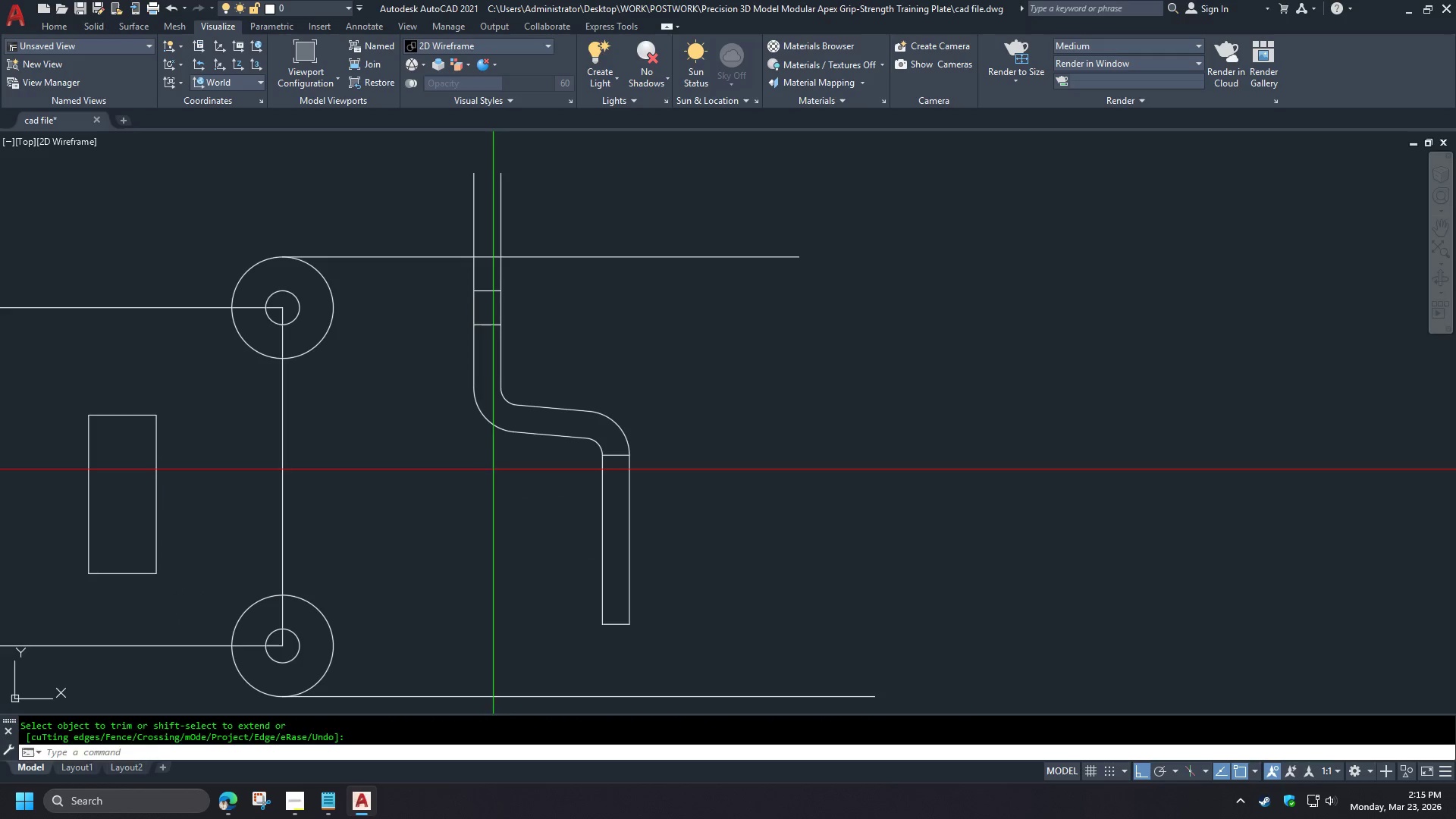 
key(Space)
 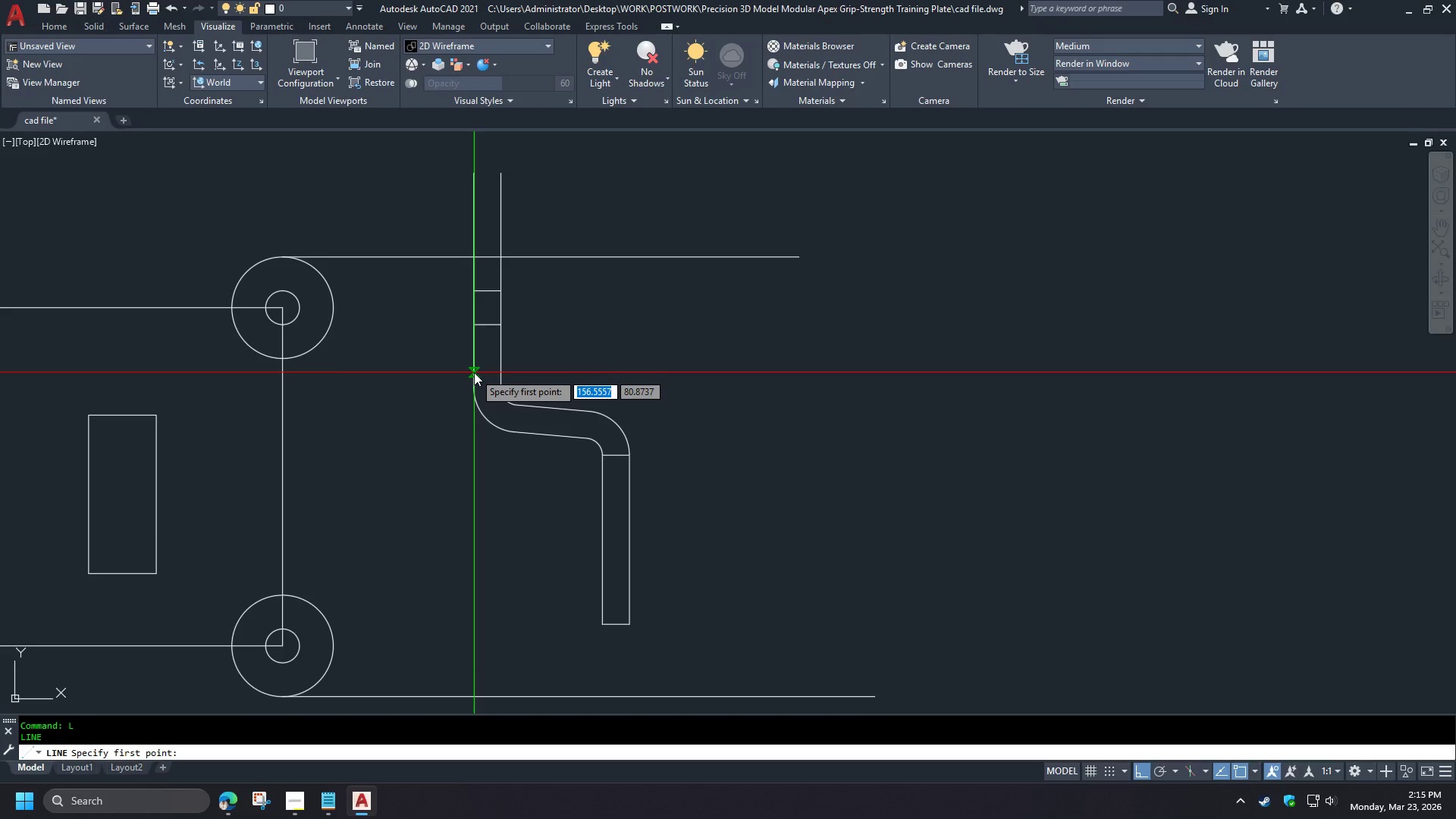 
left_click([474, 372])
 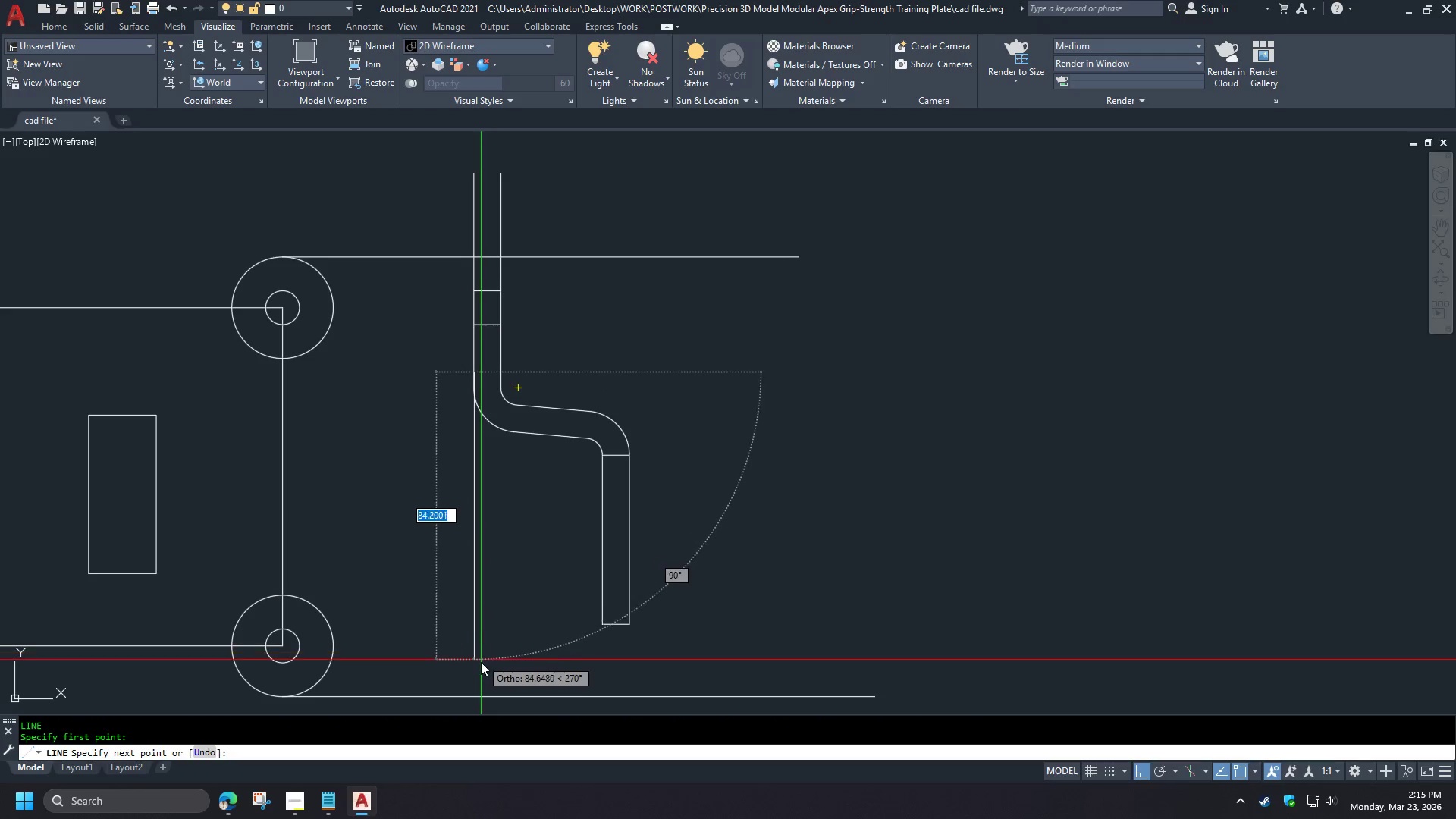 
left_click([481, 670])
 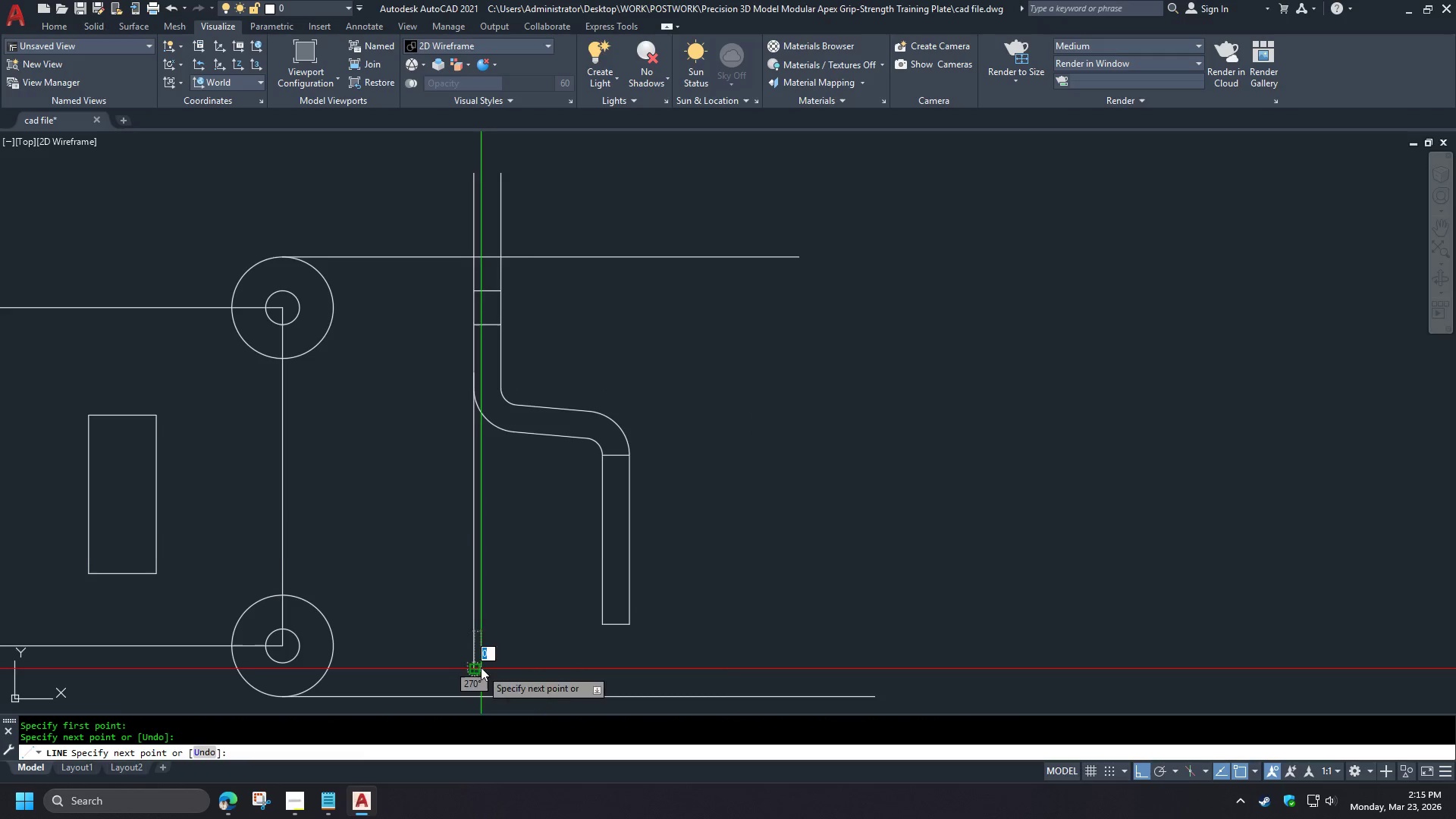 
key(Space)
 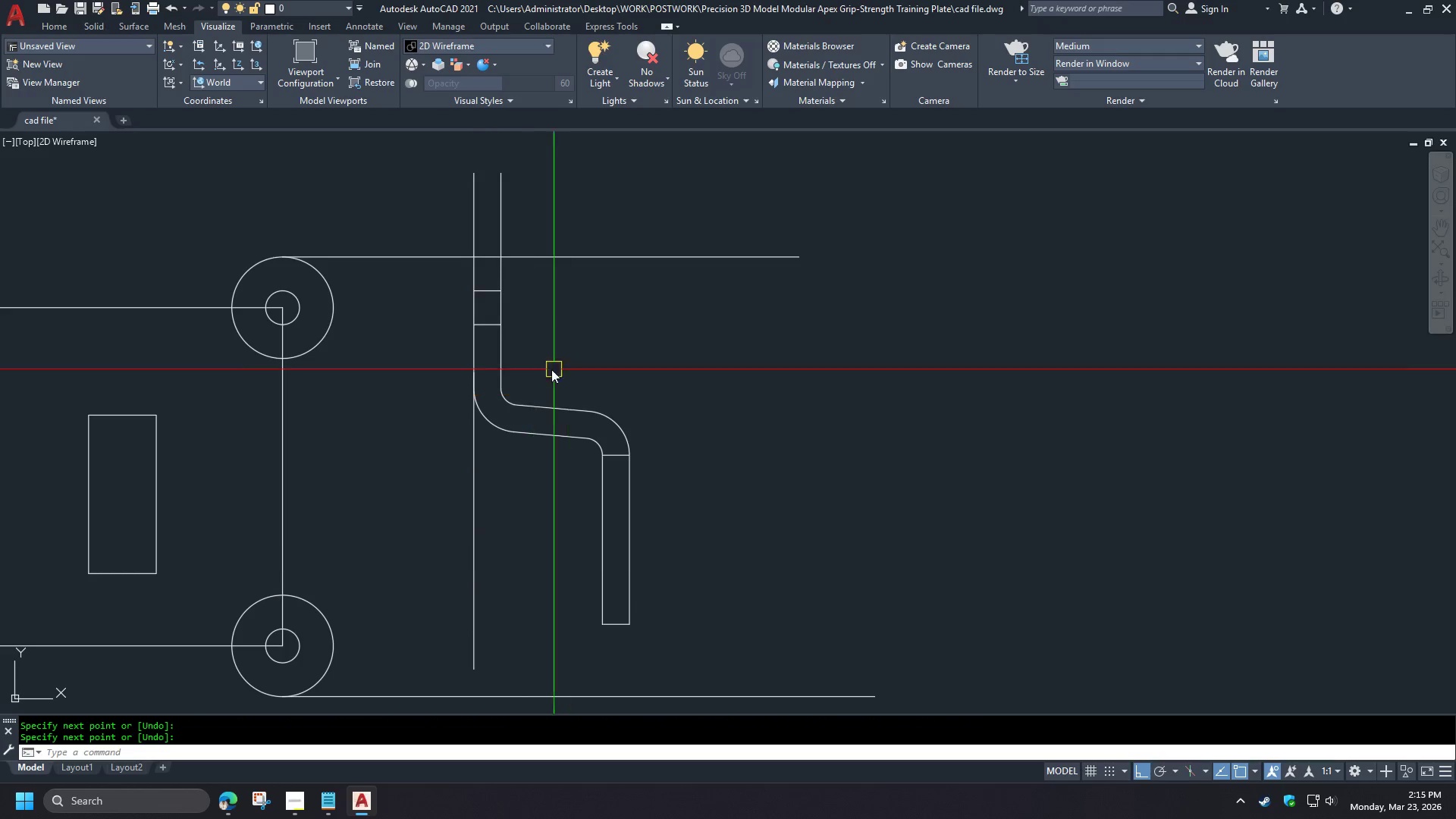 
key(Space)
 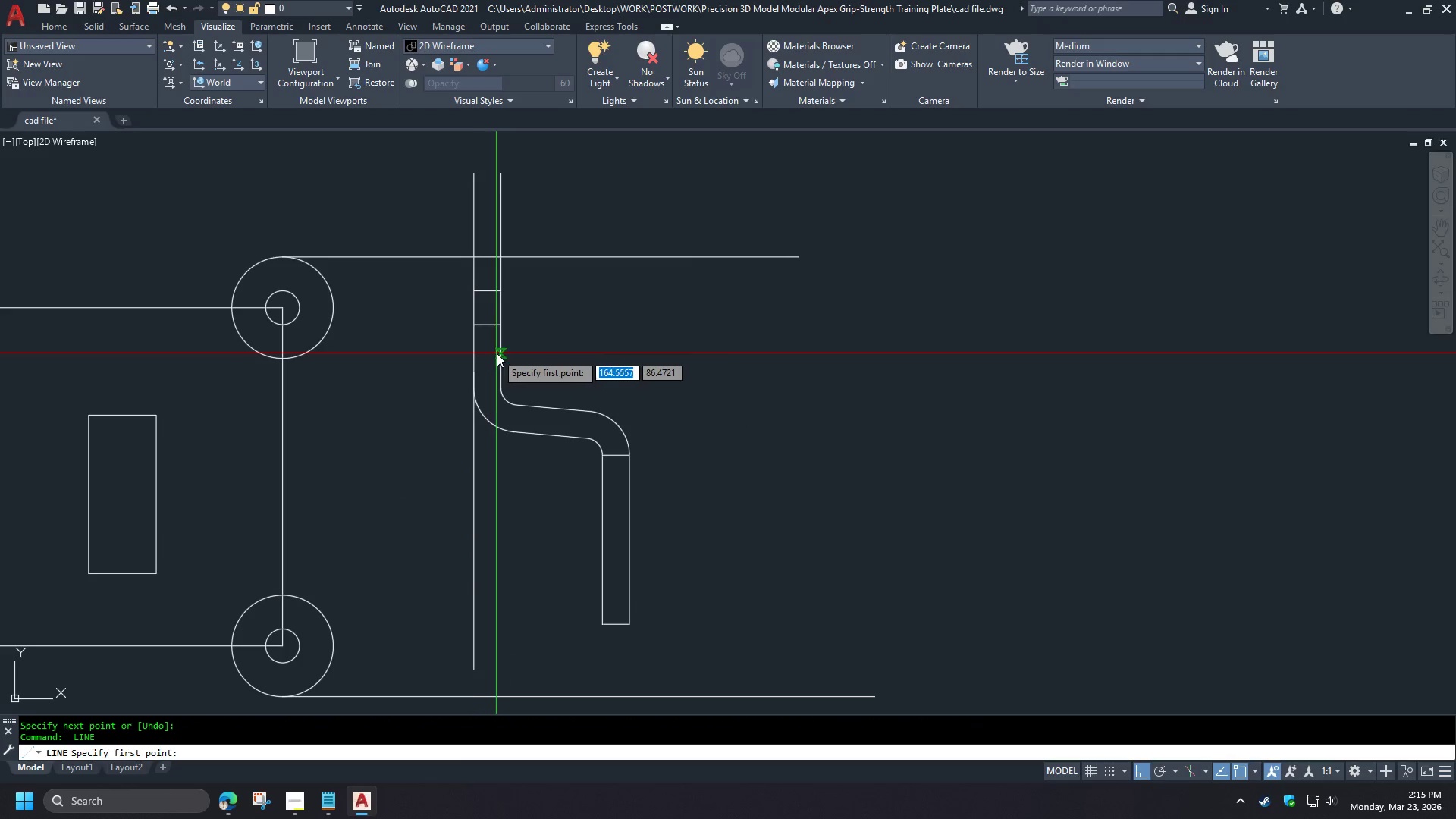 
left_click([497, 353])
 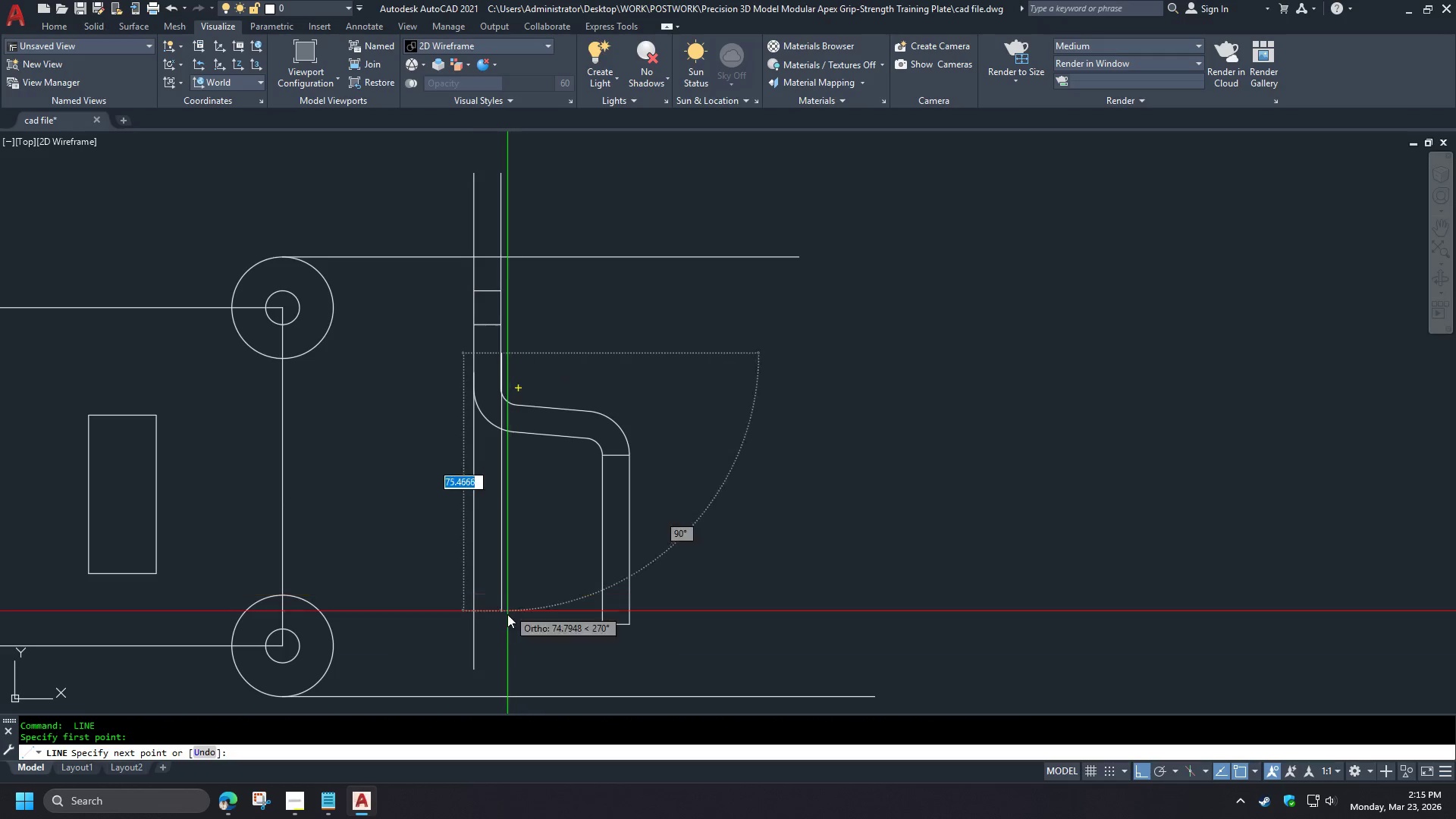 
left_click([503, 650])
 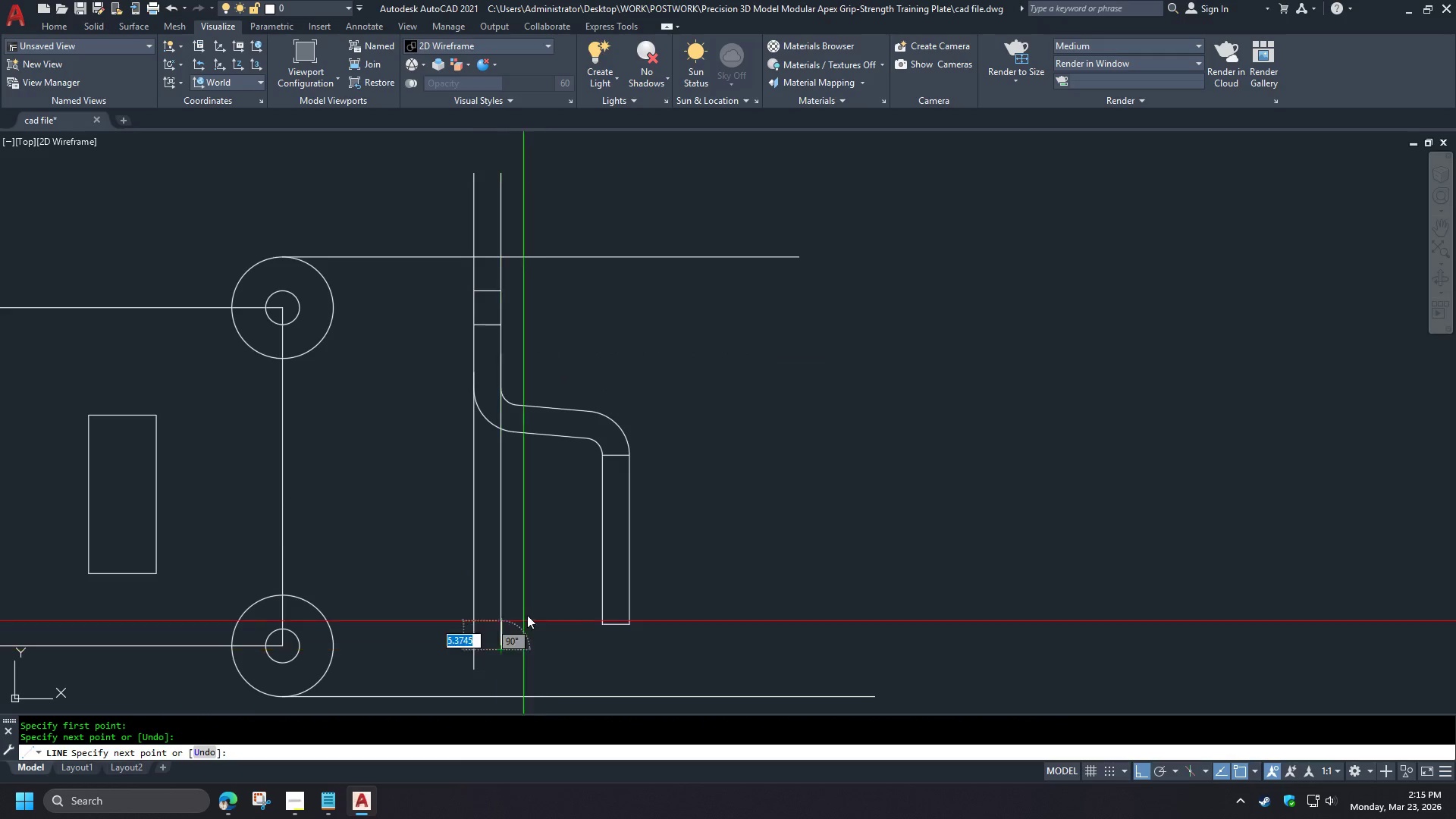 
key(Space)
 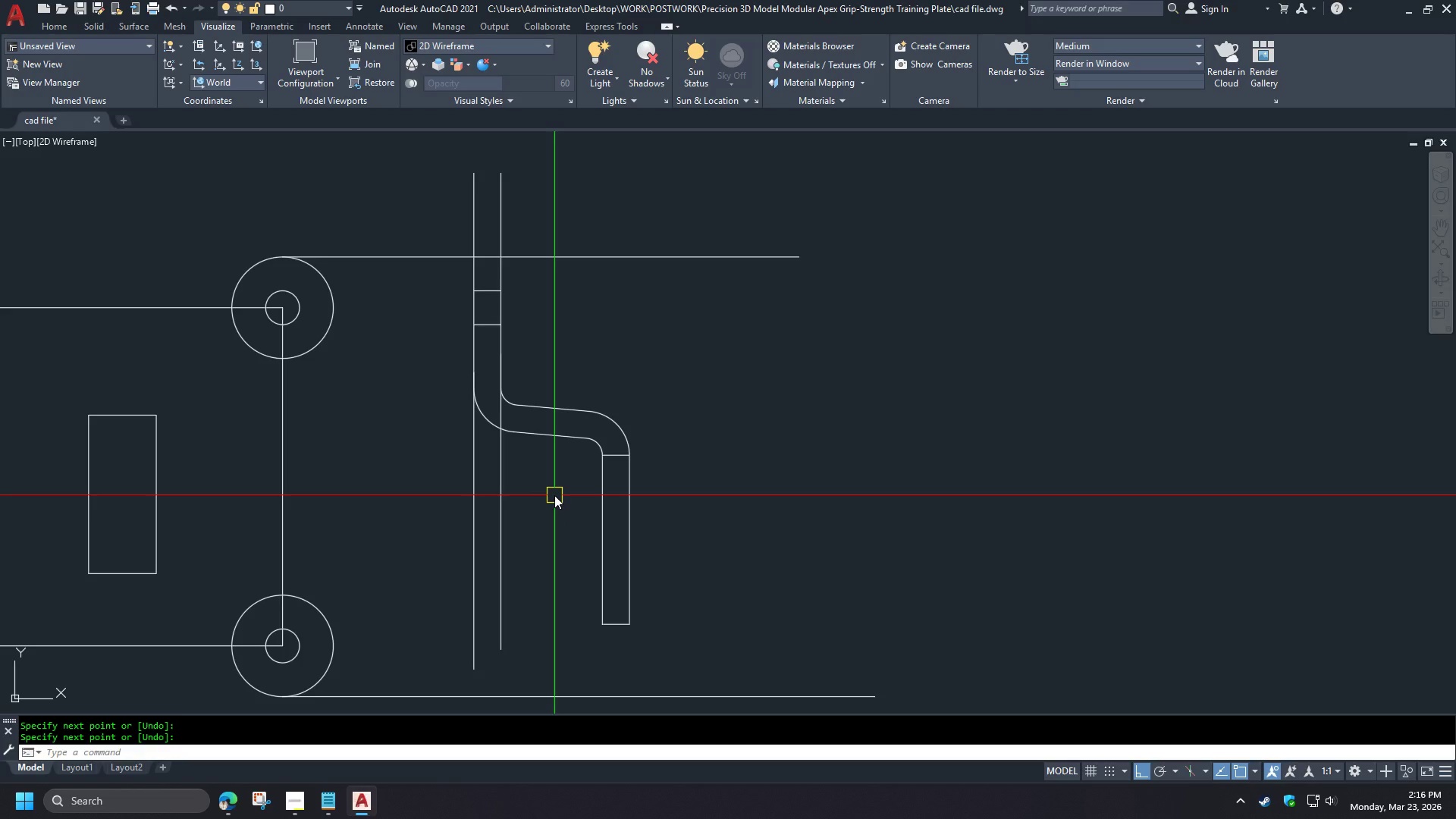 
wait(10.19)
 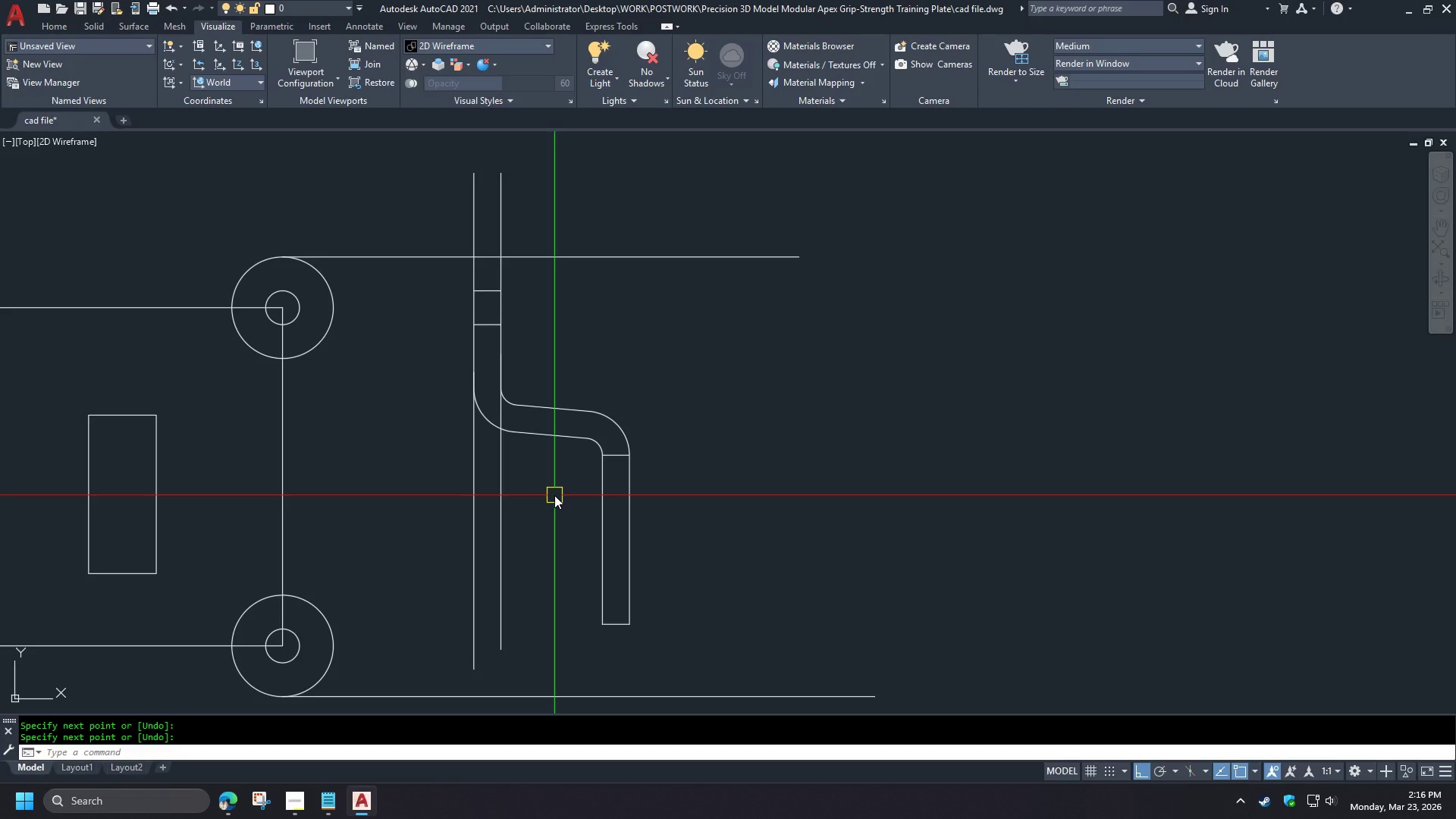 
key(R)
 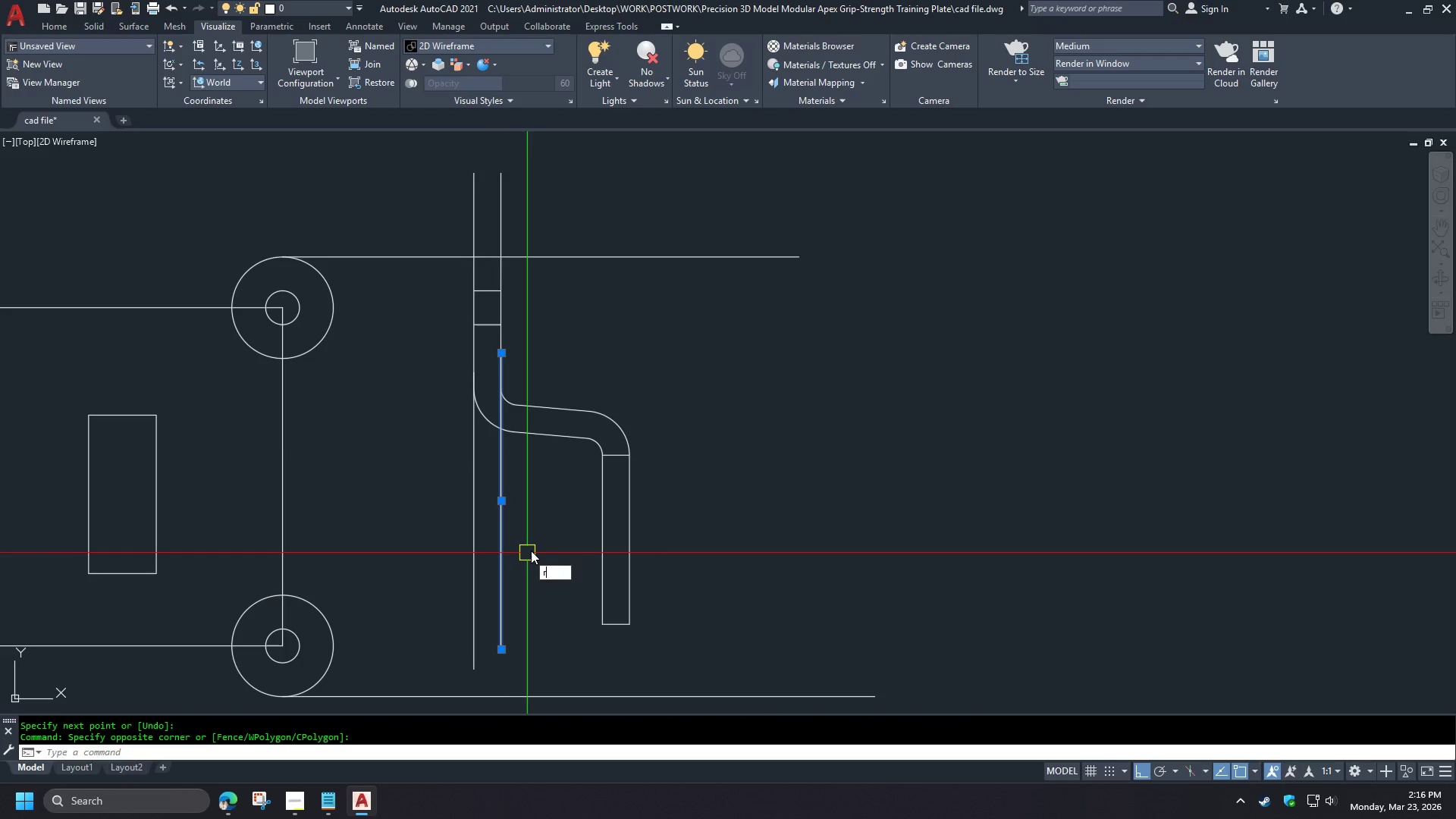 
key(O)
 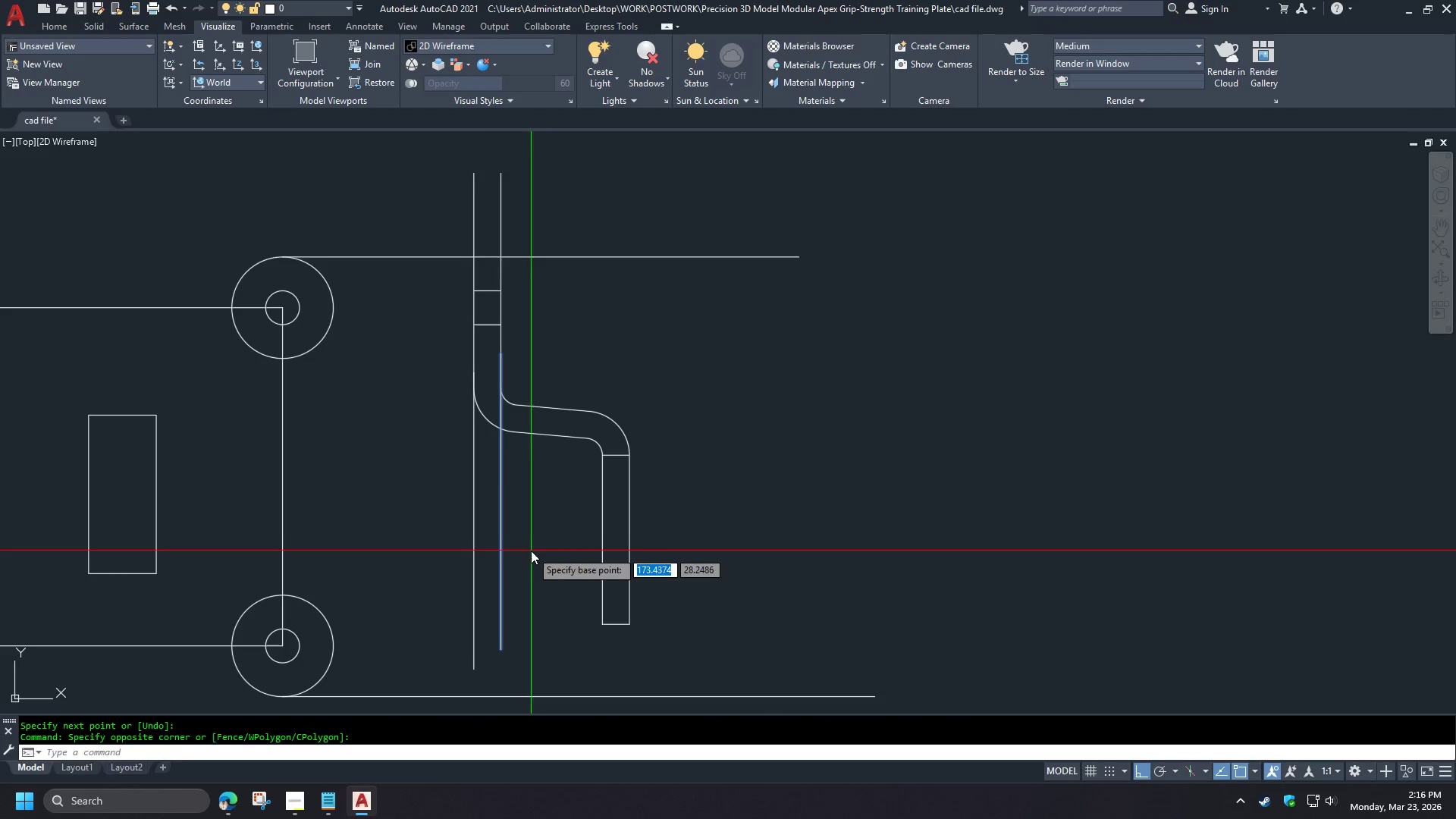 
key(Space)
 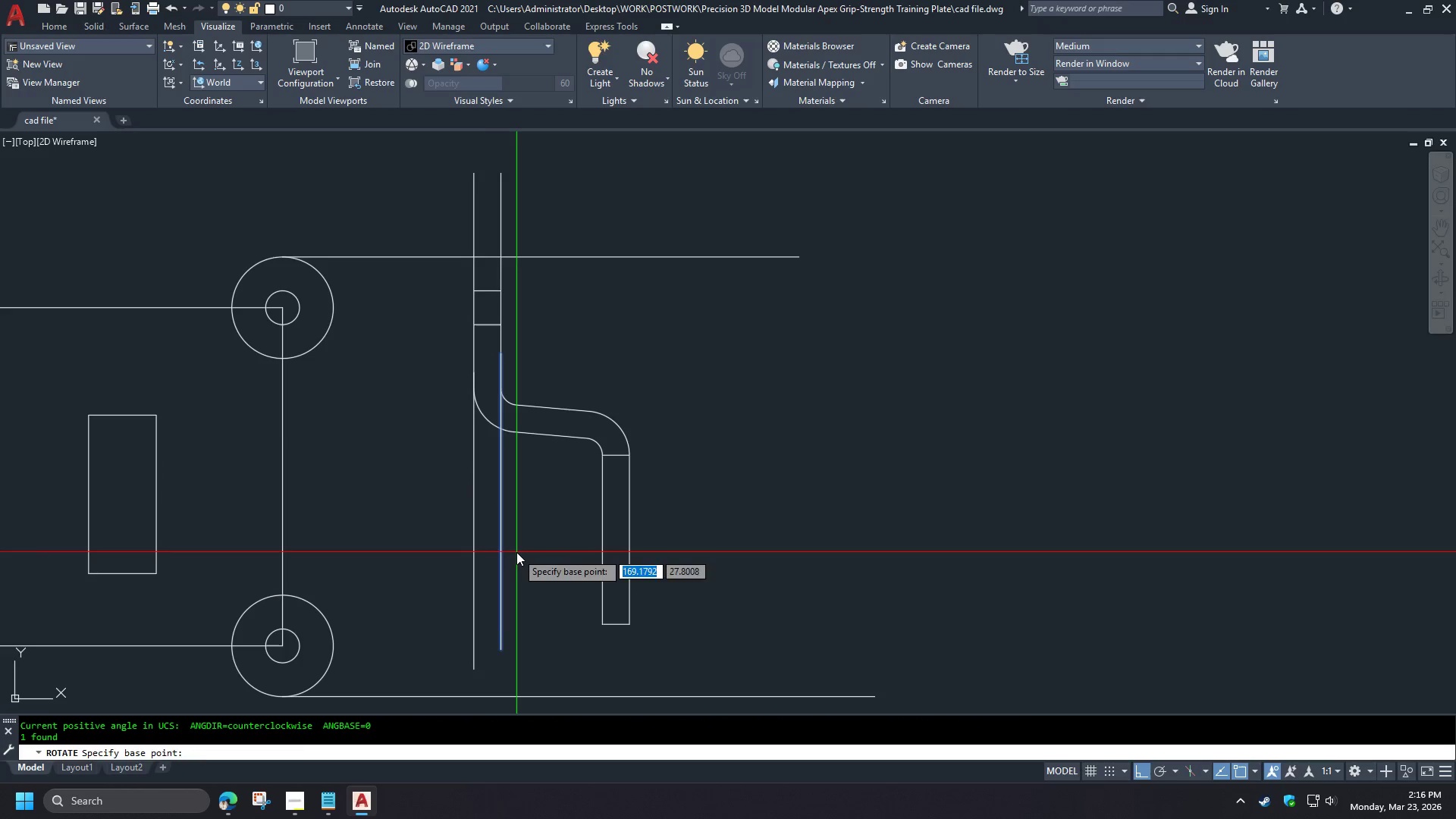 
left_click([516, 552])
 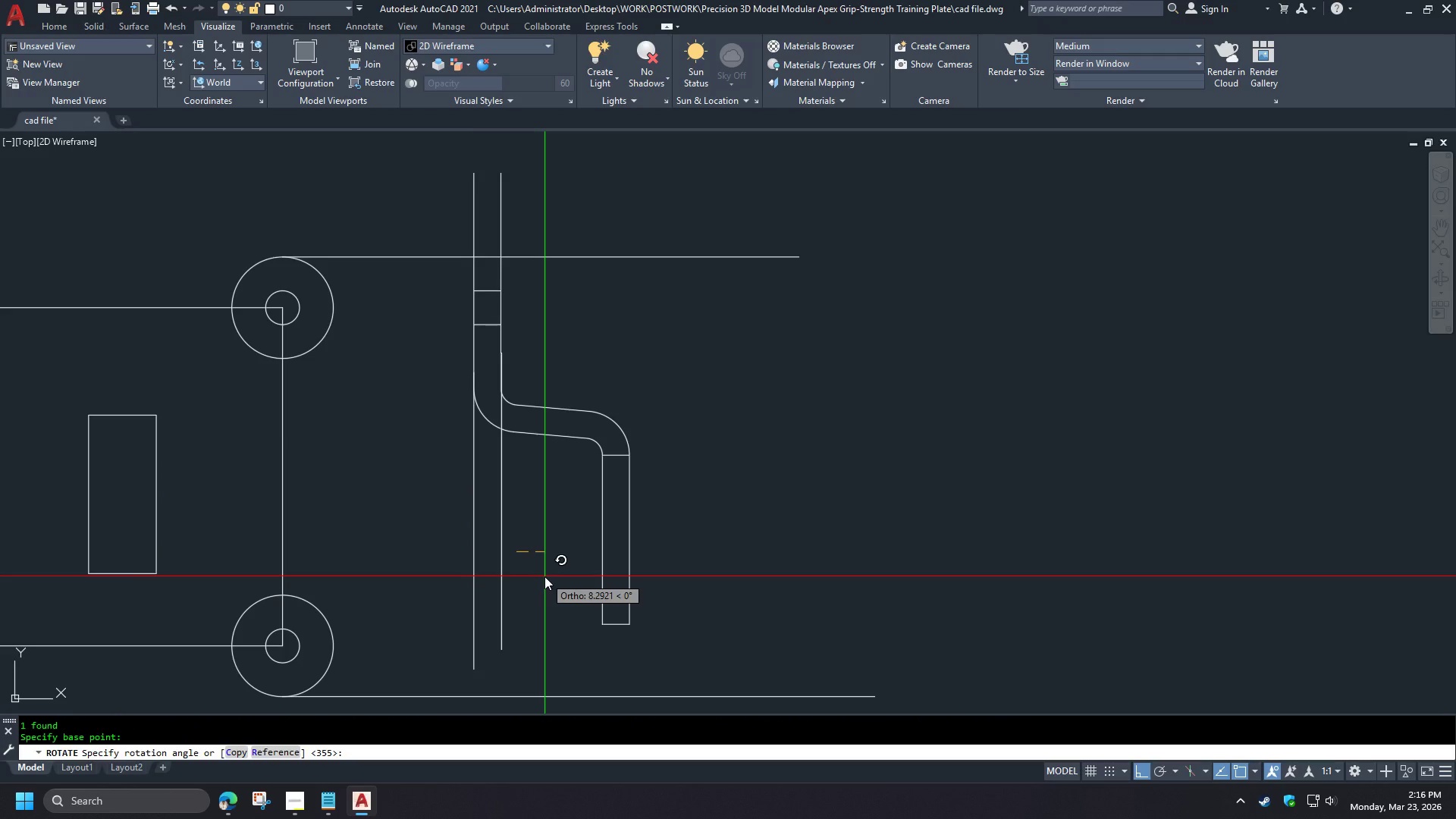 
key(C)
 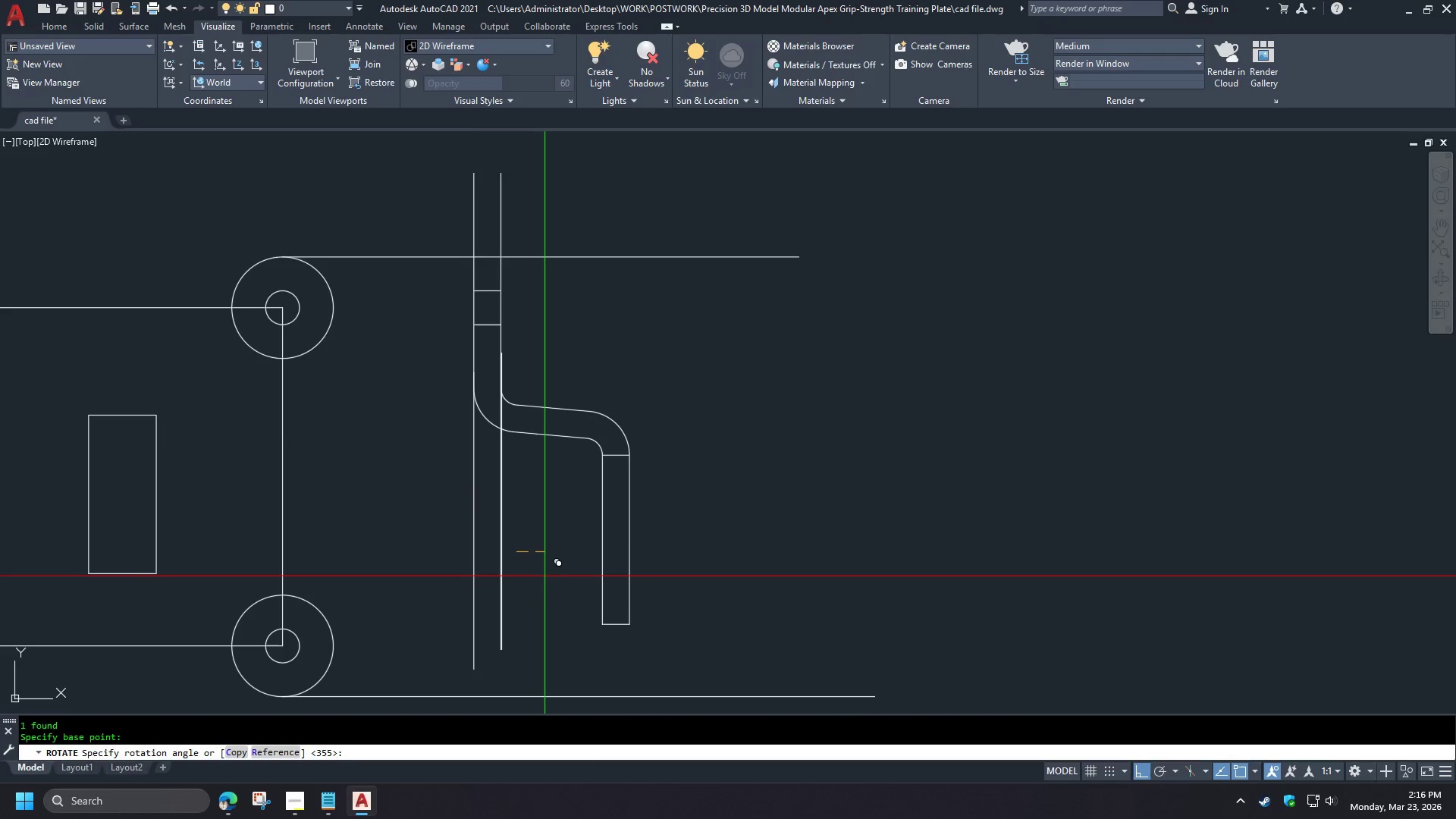 
key(Space)
 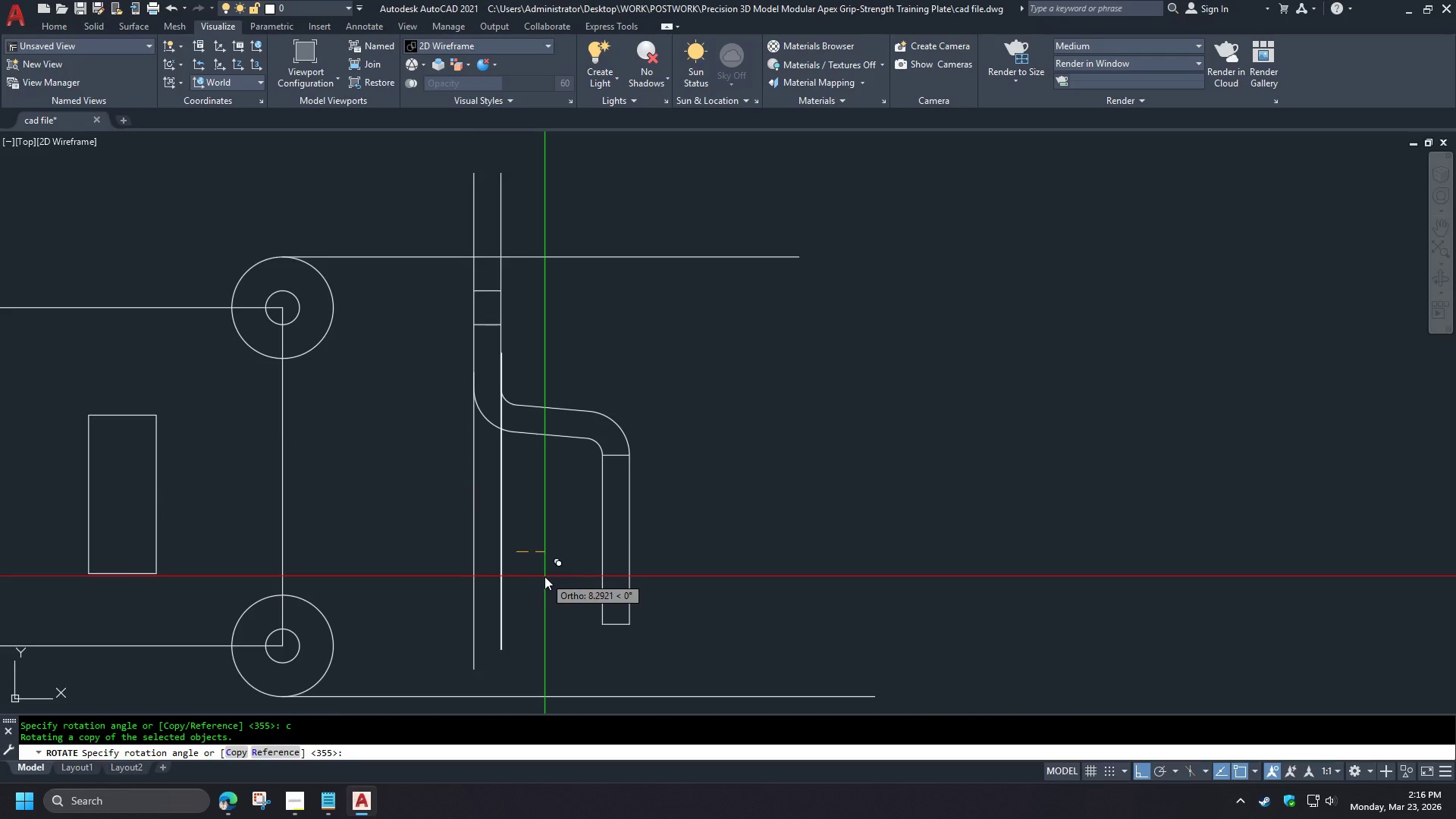 
key(NumpadSubtract)
 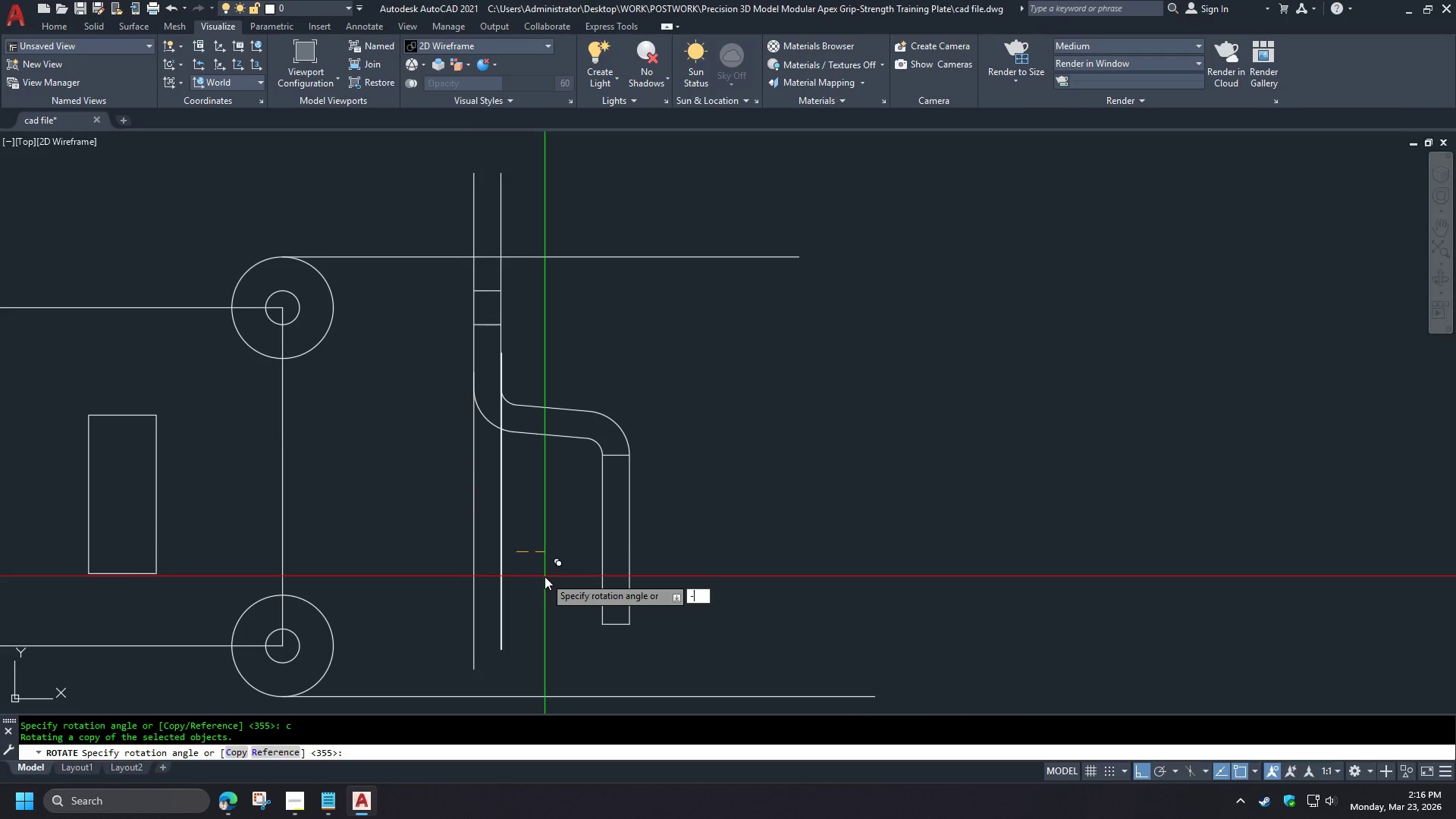 
key(Numpad4)
 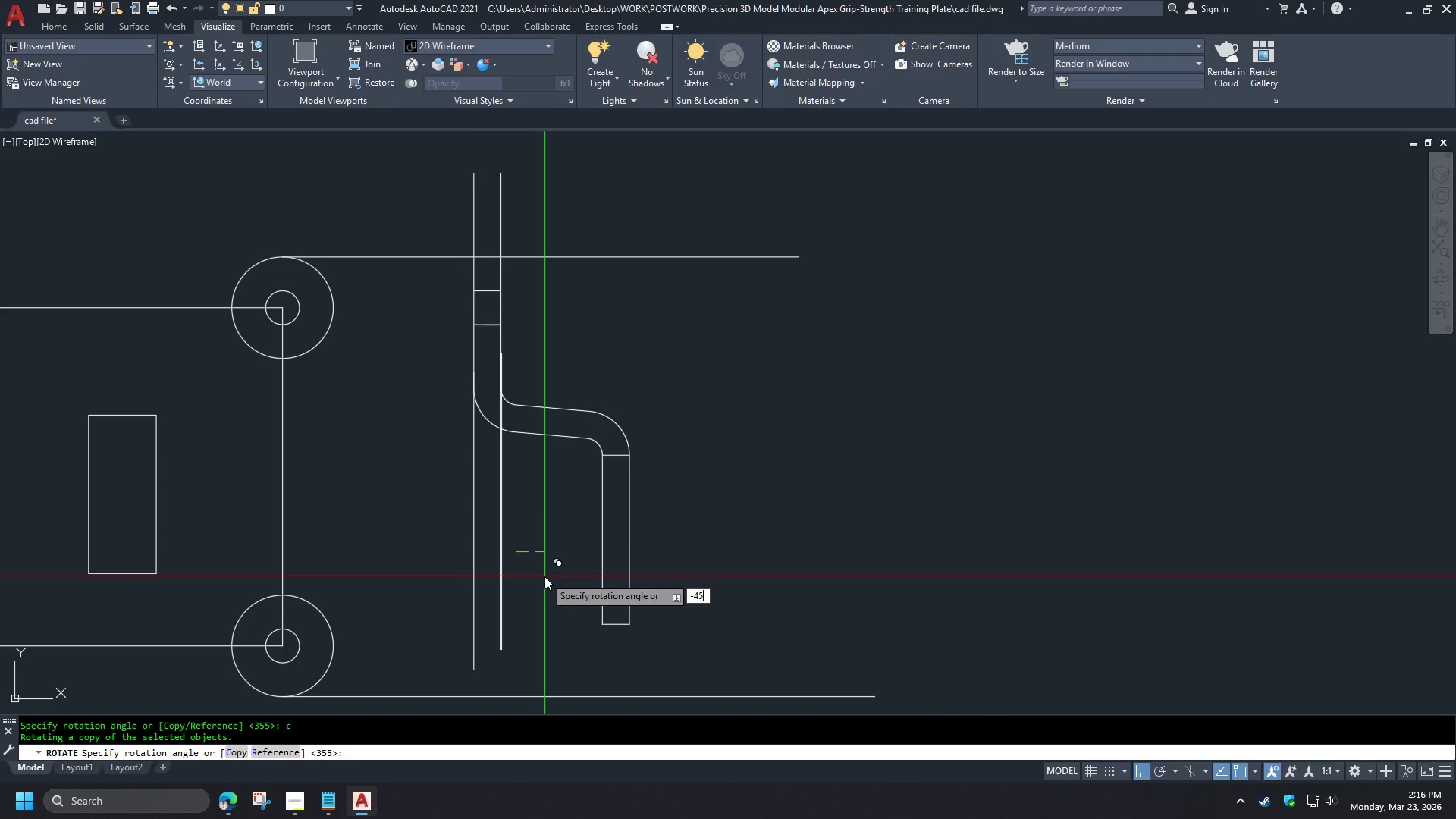 
key(Numpad5)
 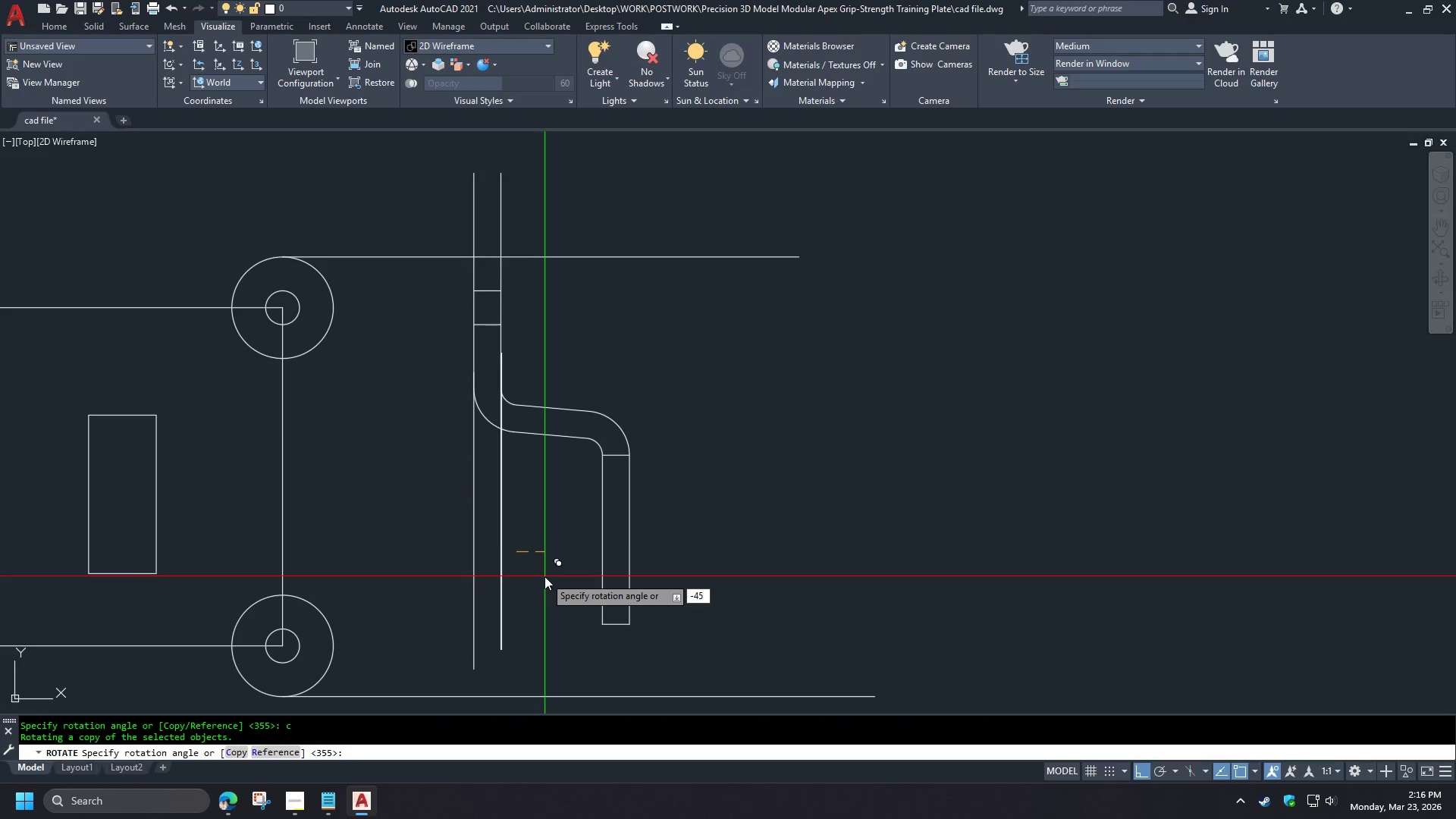 
key(Space)
 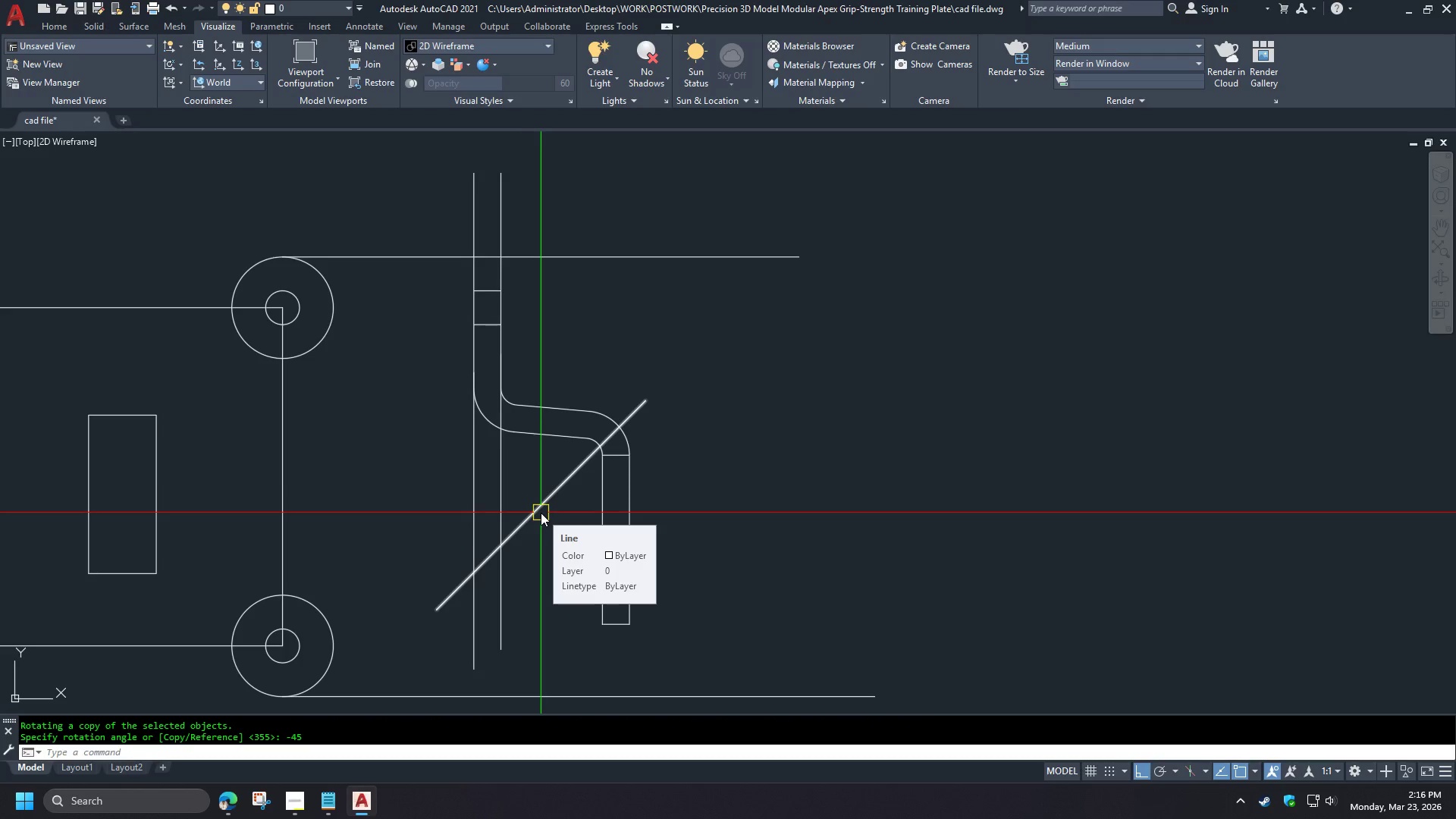 
left_click([541, 513])
 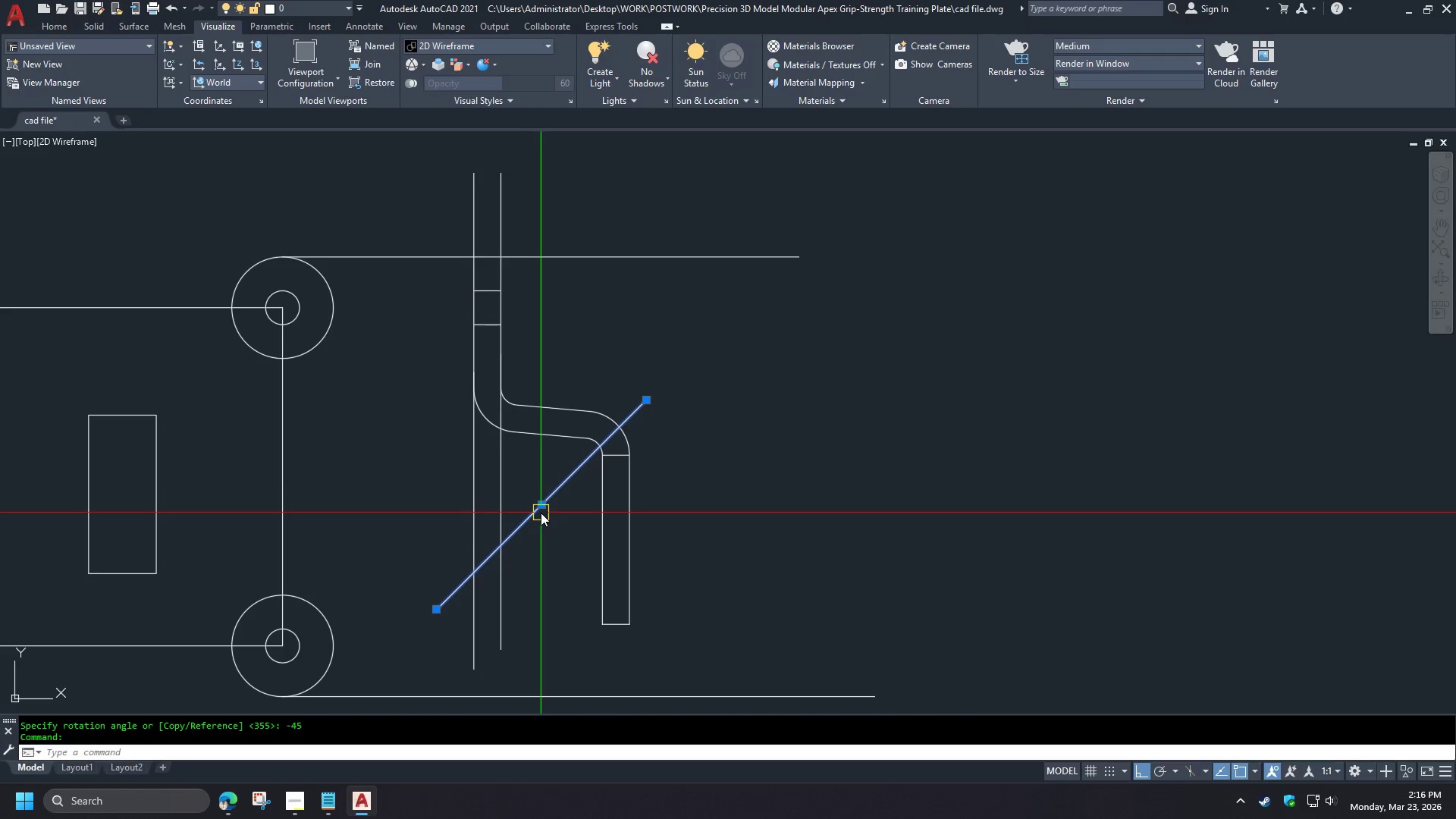 
key(E)
 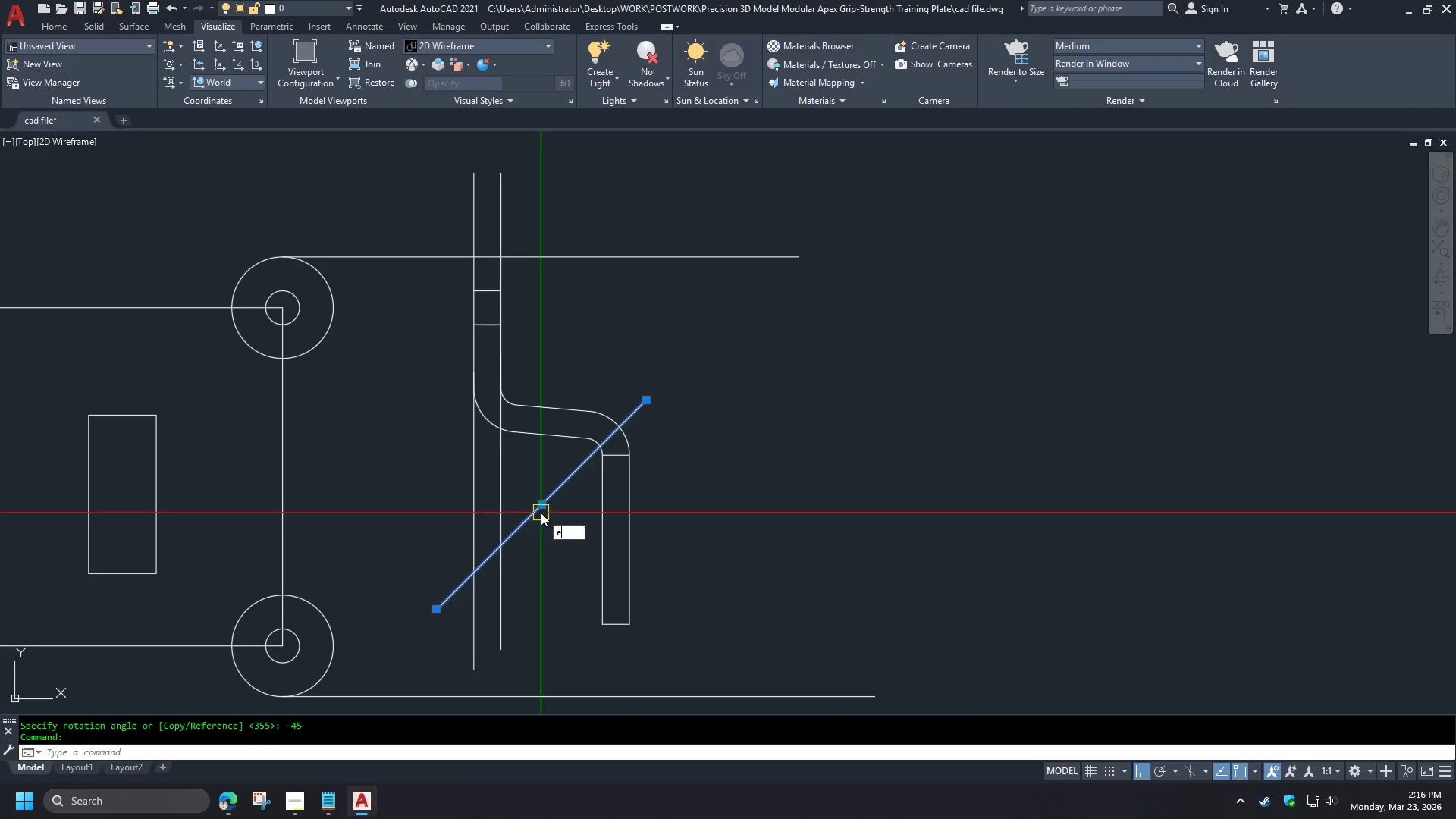 
key(Space)
 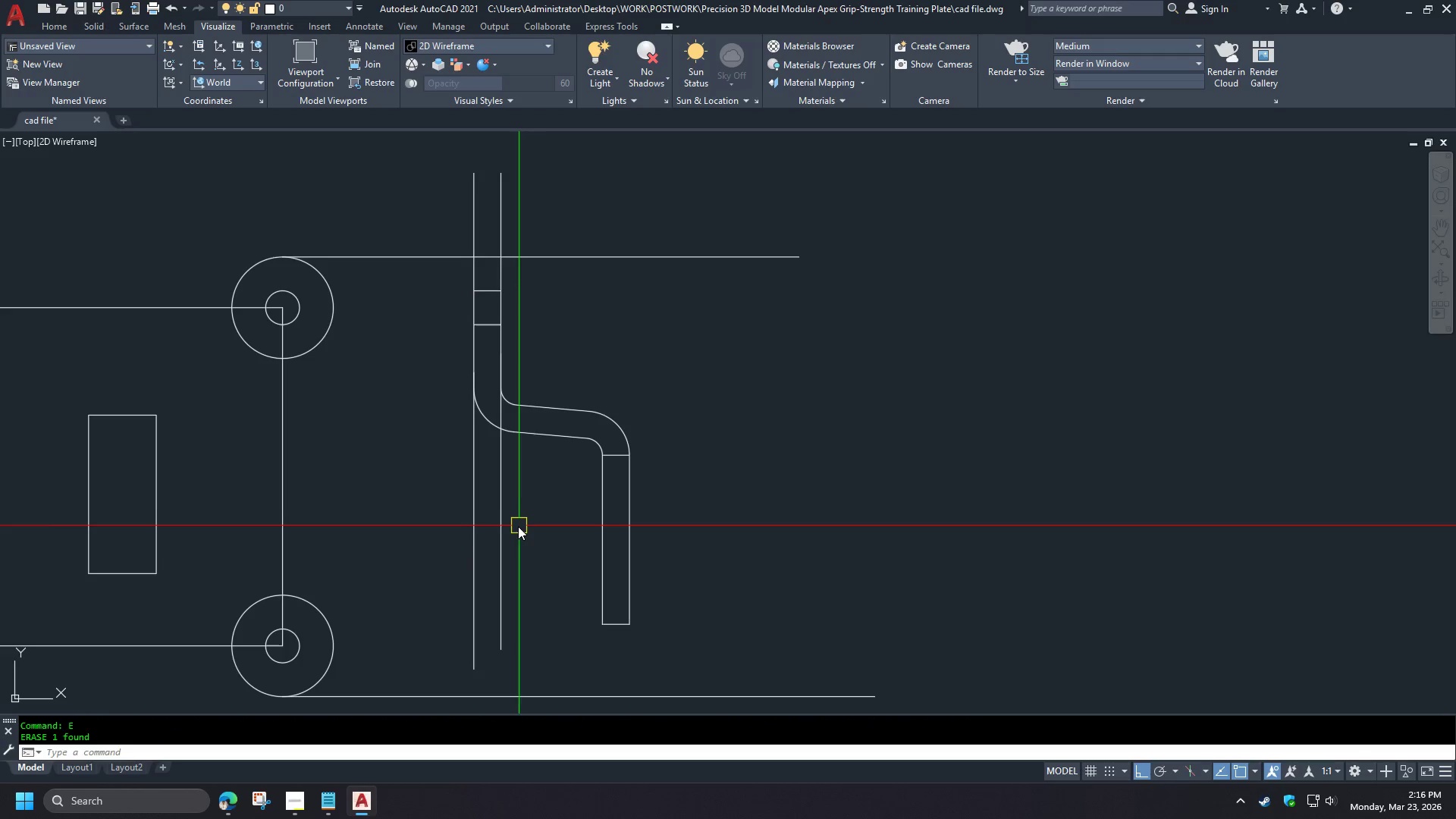 
left_click([506, 532])
 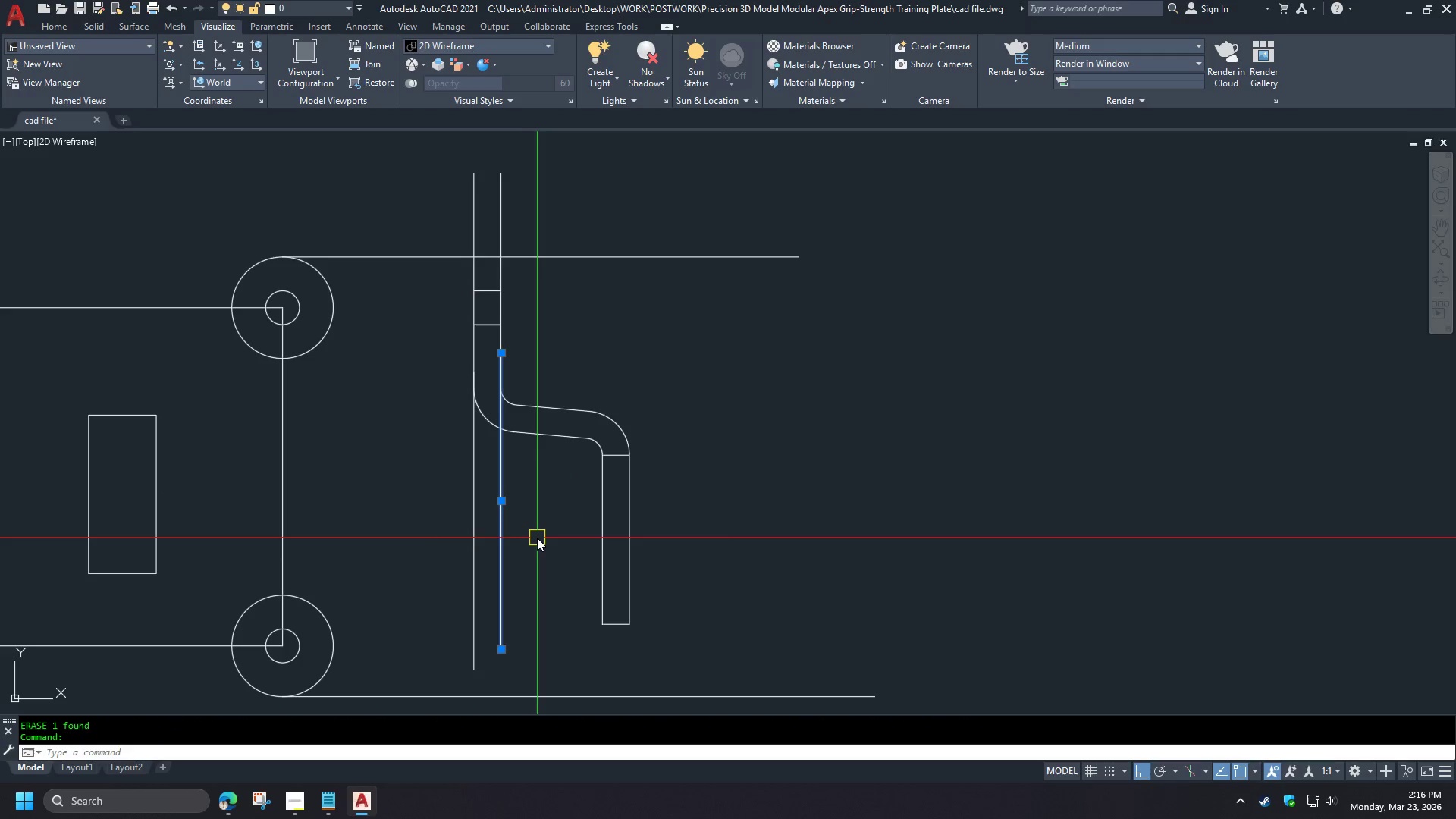 
type(ro )
 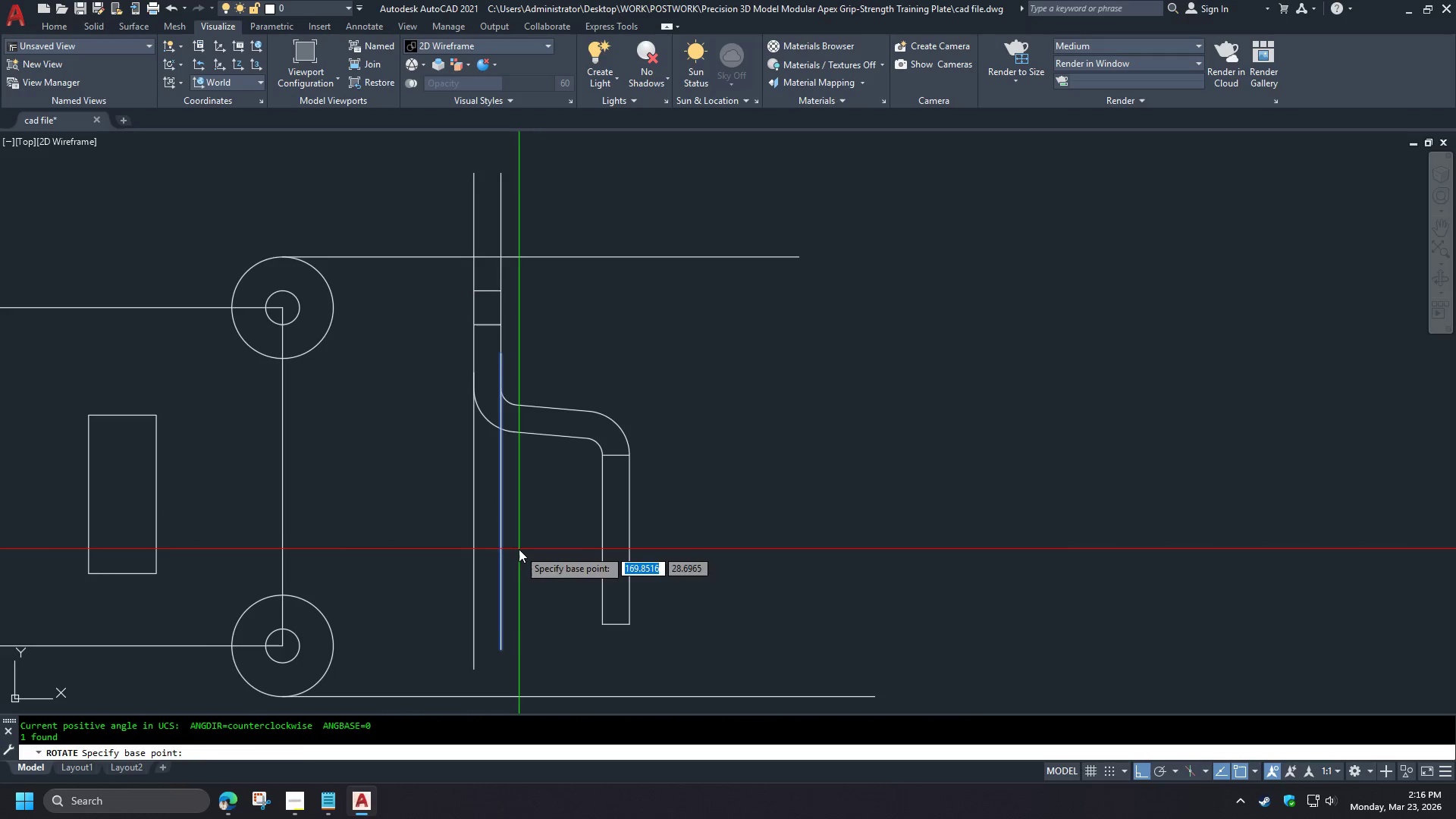 
left_click([519, 549])
 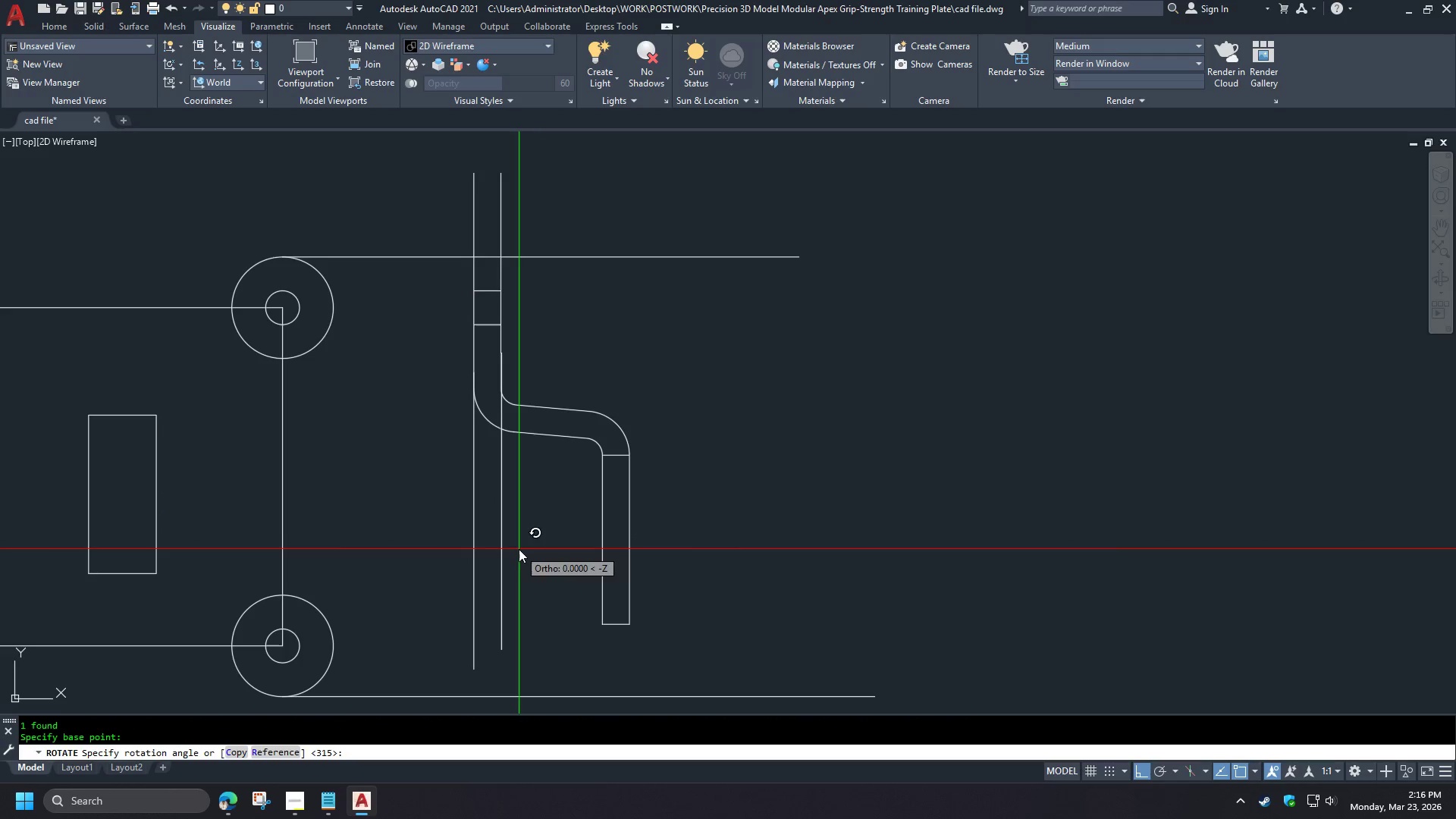 
key(C)
 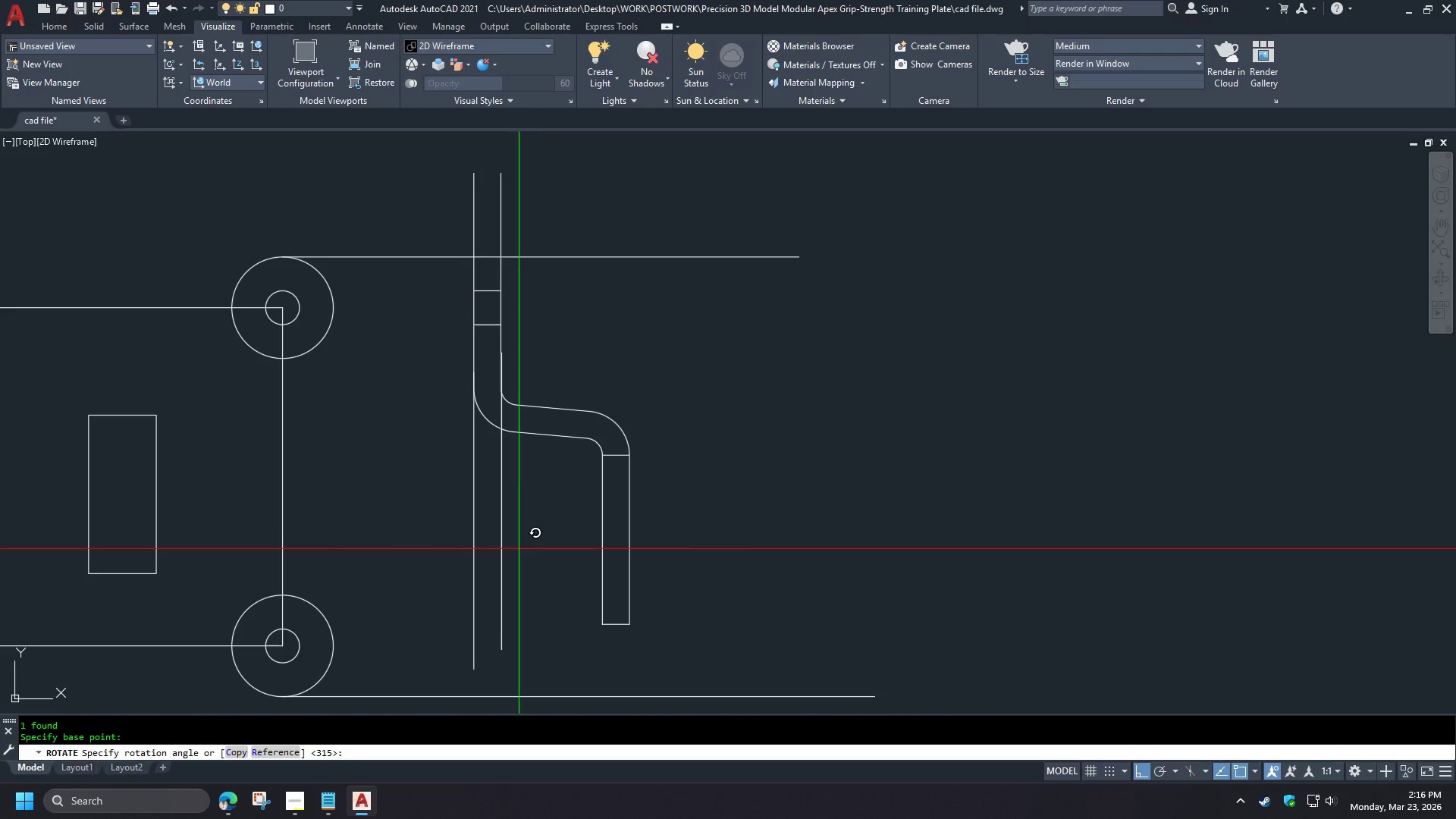 
key(Space)
 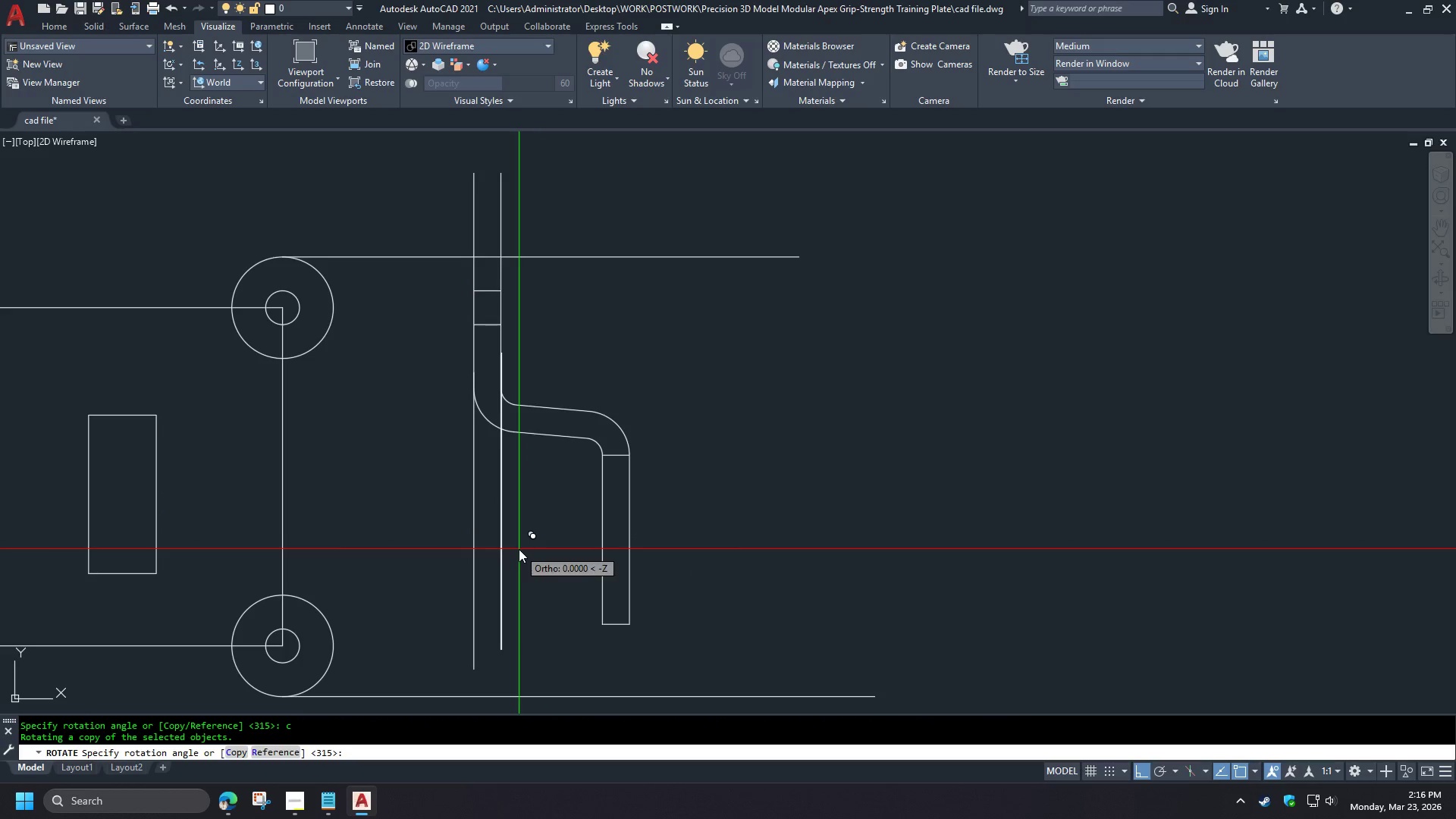 
key(NumpadSubtract)
 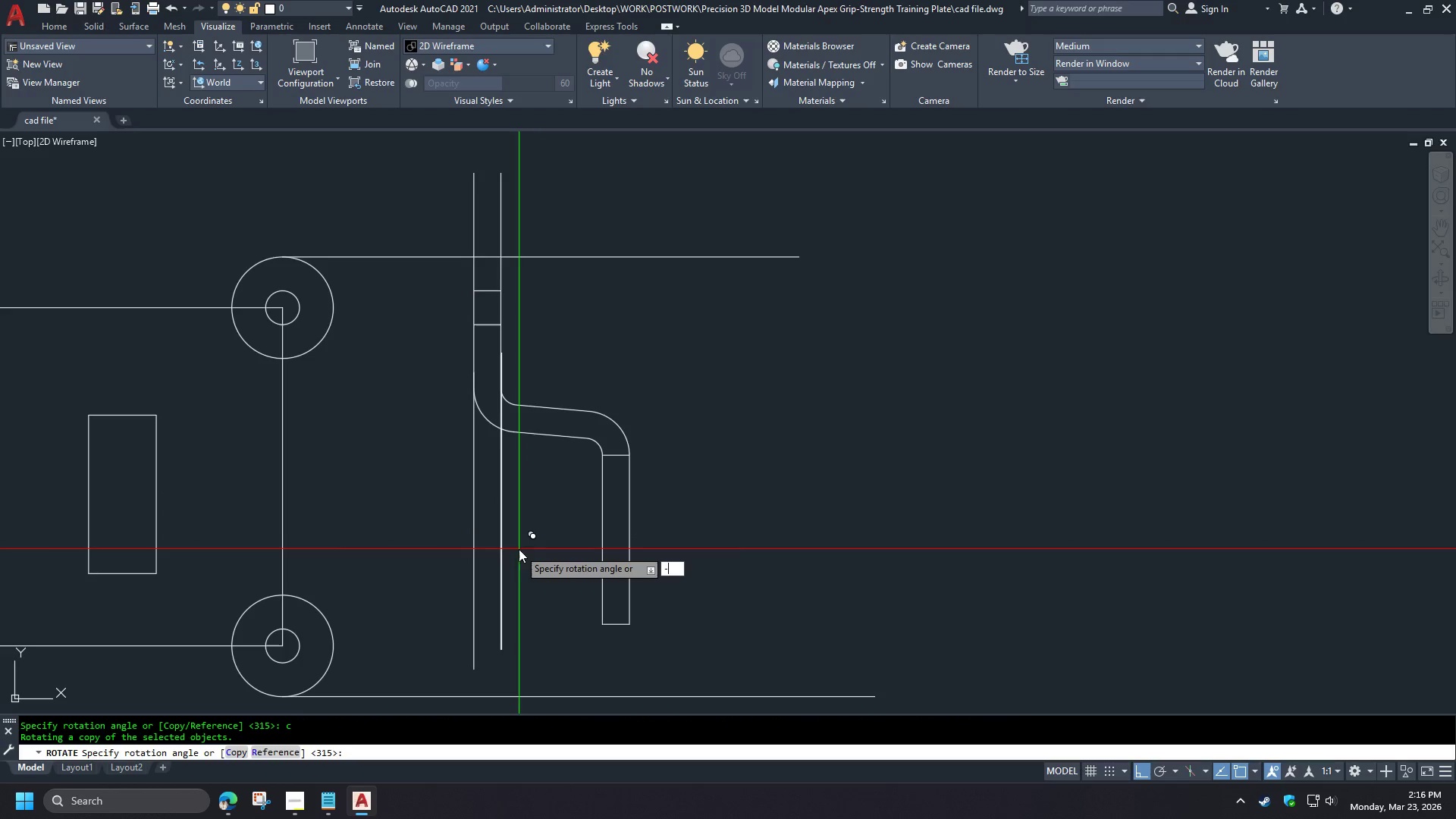 
key(Numpad6)
 